 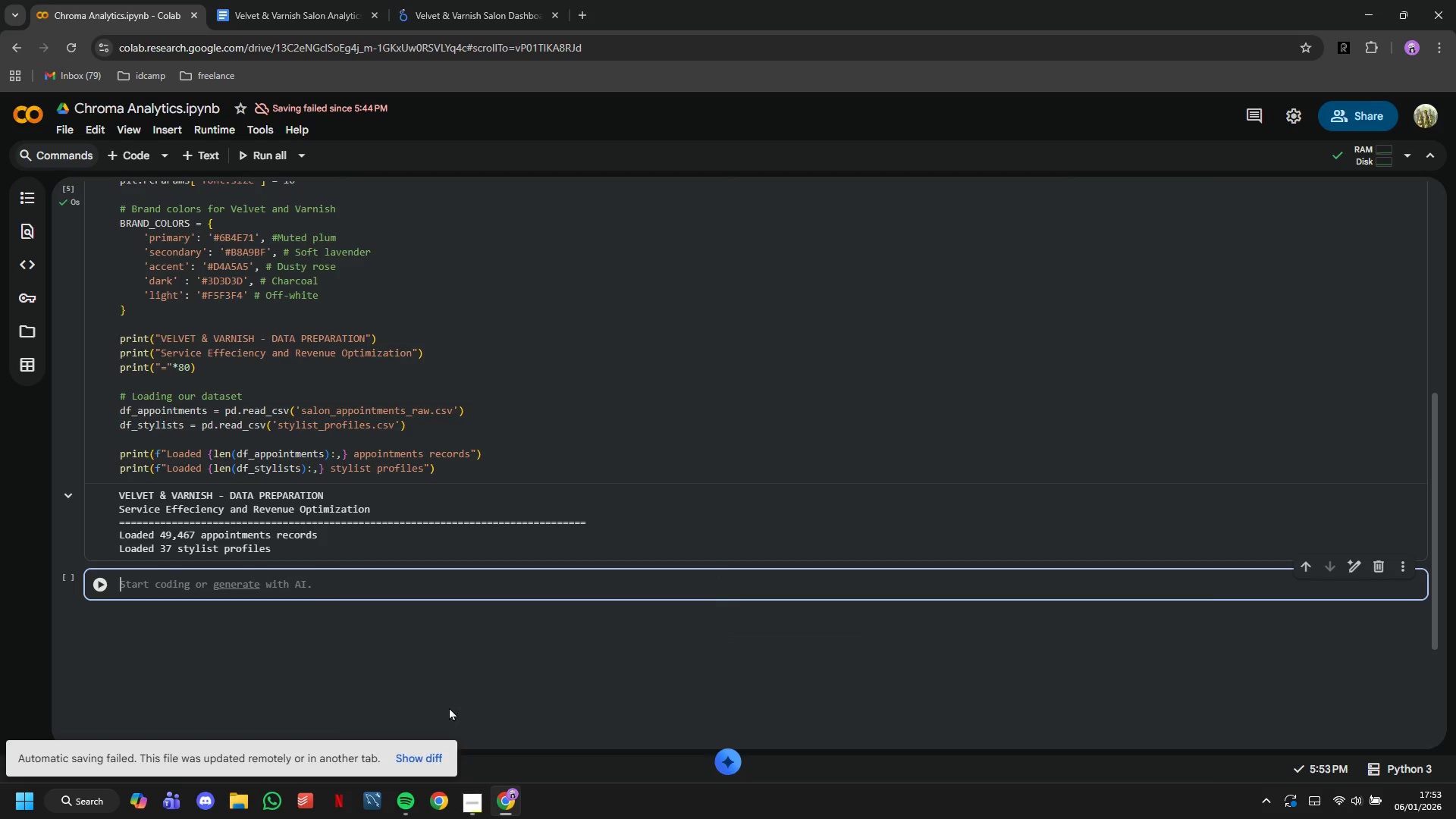 
type(# Let's take a look at what we're working with)
 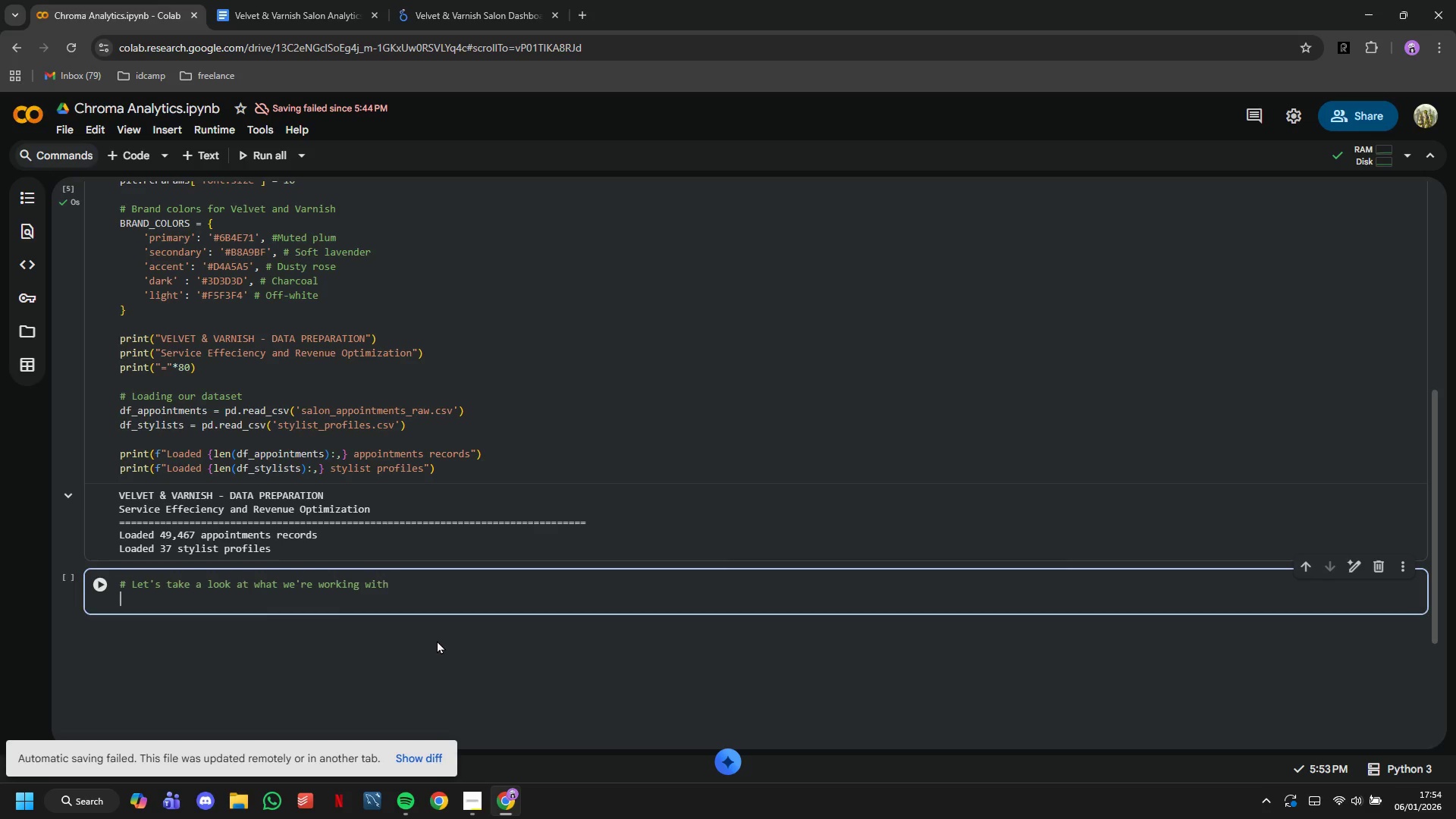 
key(Enter)
 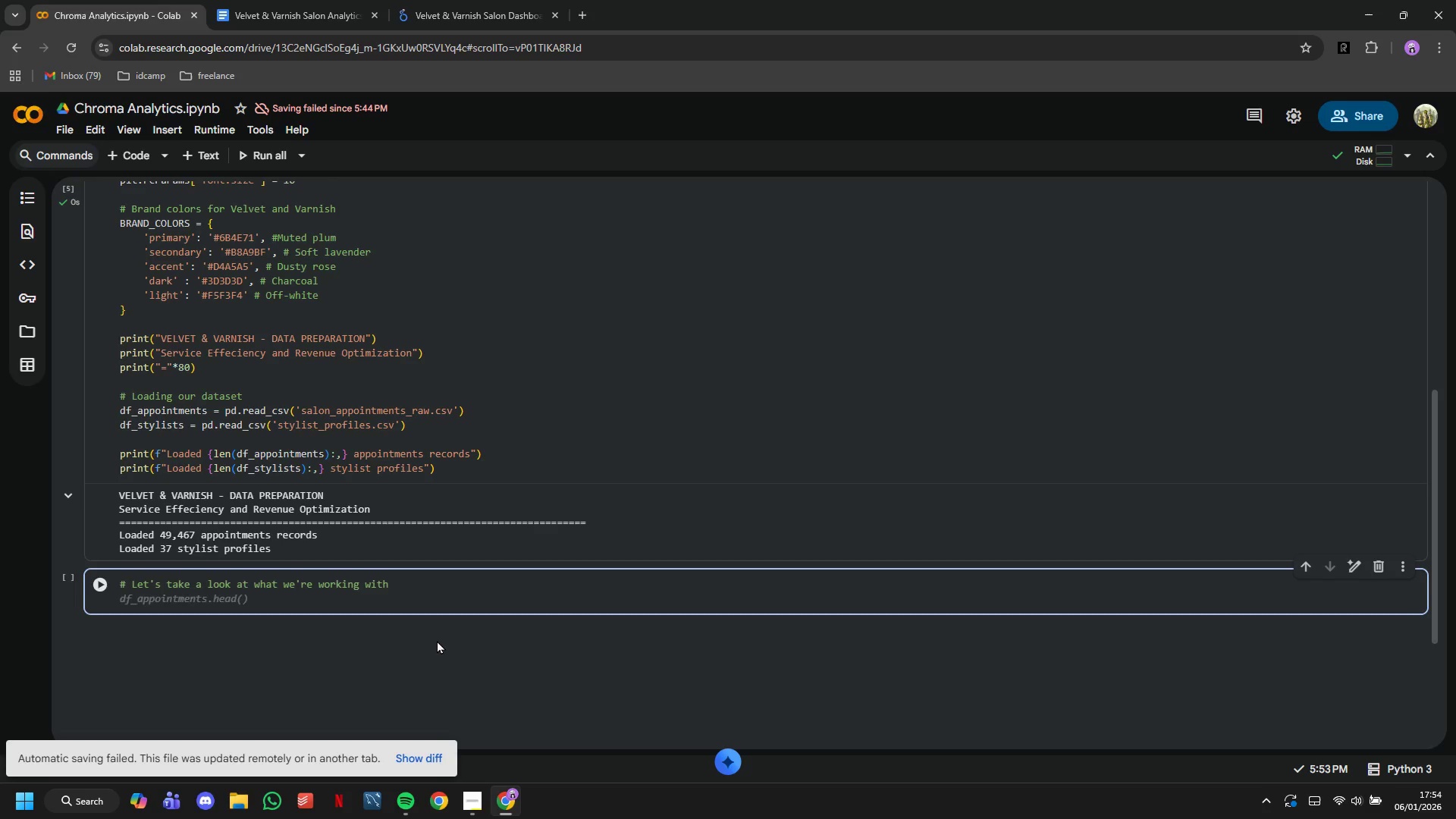 
key(Enter)
 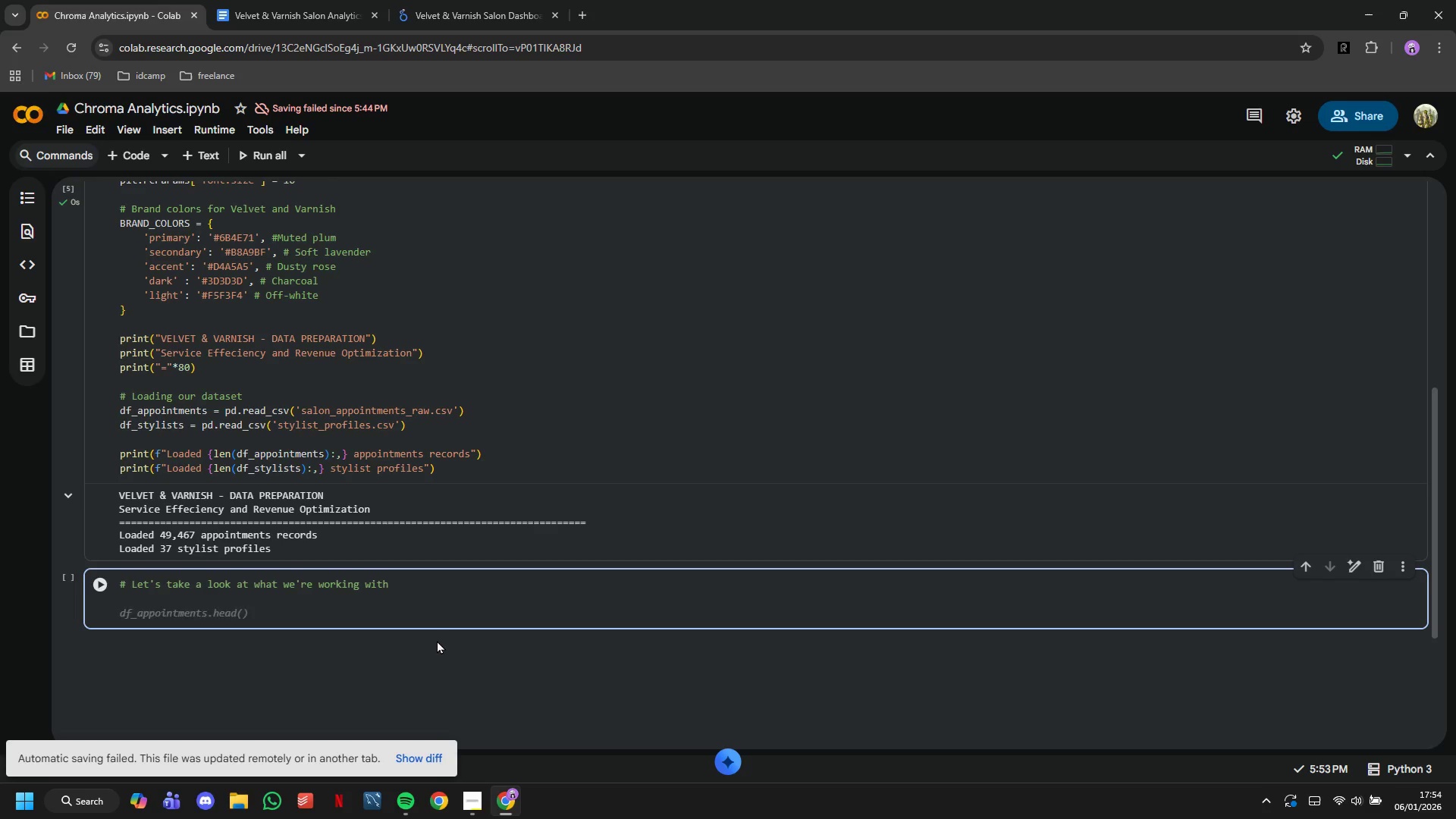 
type(print("i)
key(Backspace)
type(INITIAL DATA STRC)
key(Backspace)
type(UCTURE)
 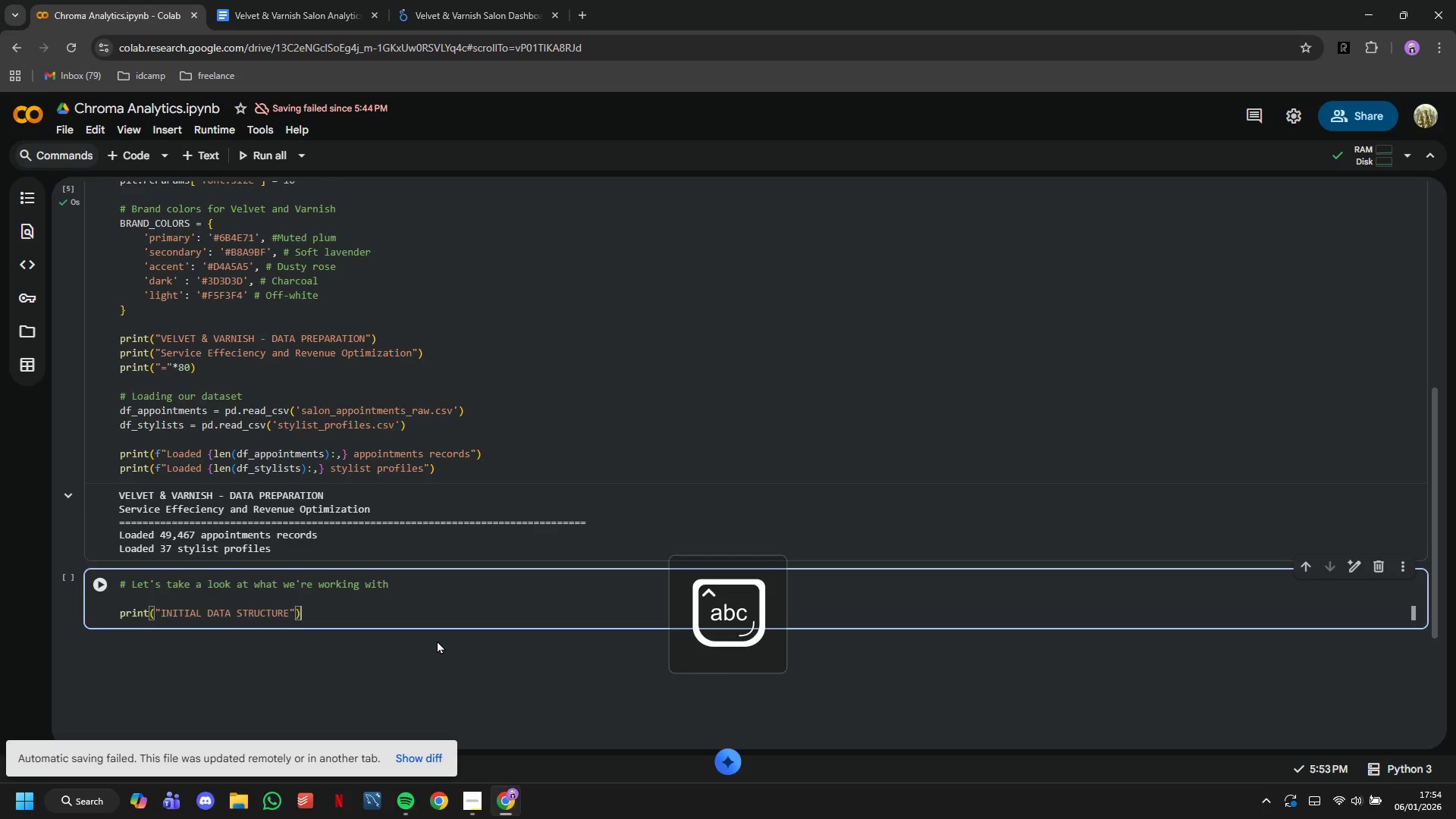 
 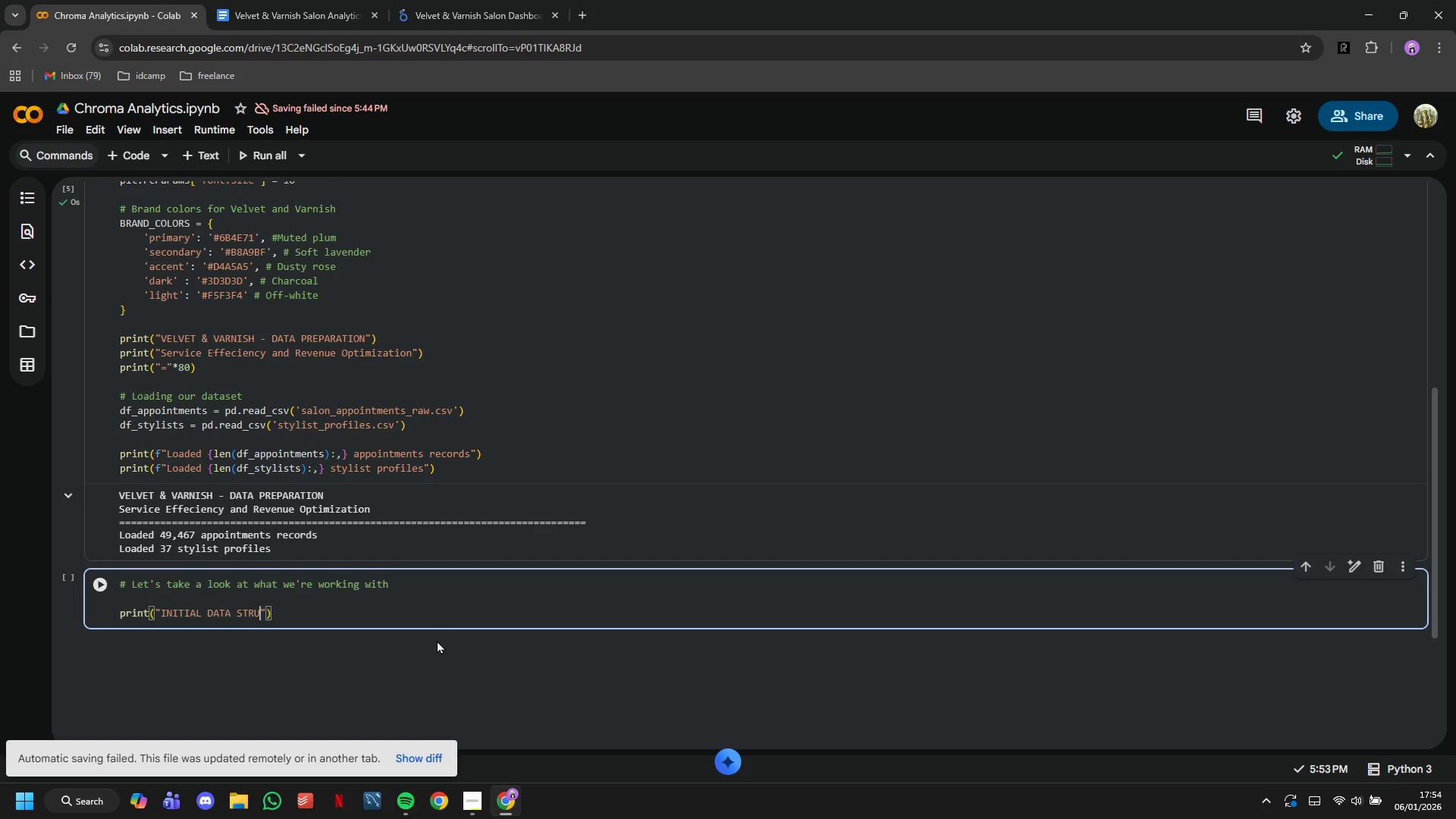 
key(ArrowRight)
 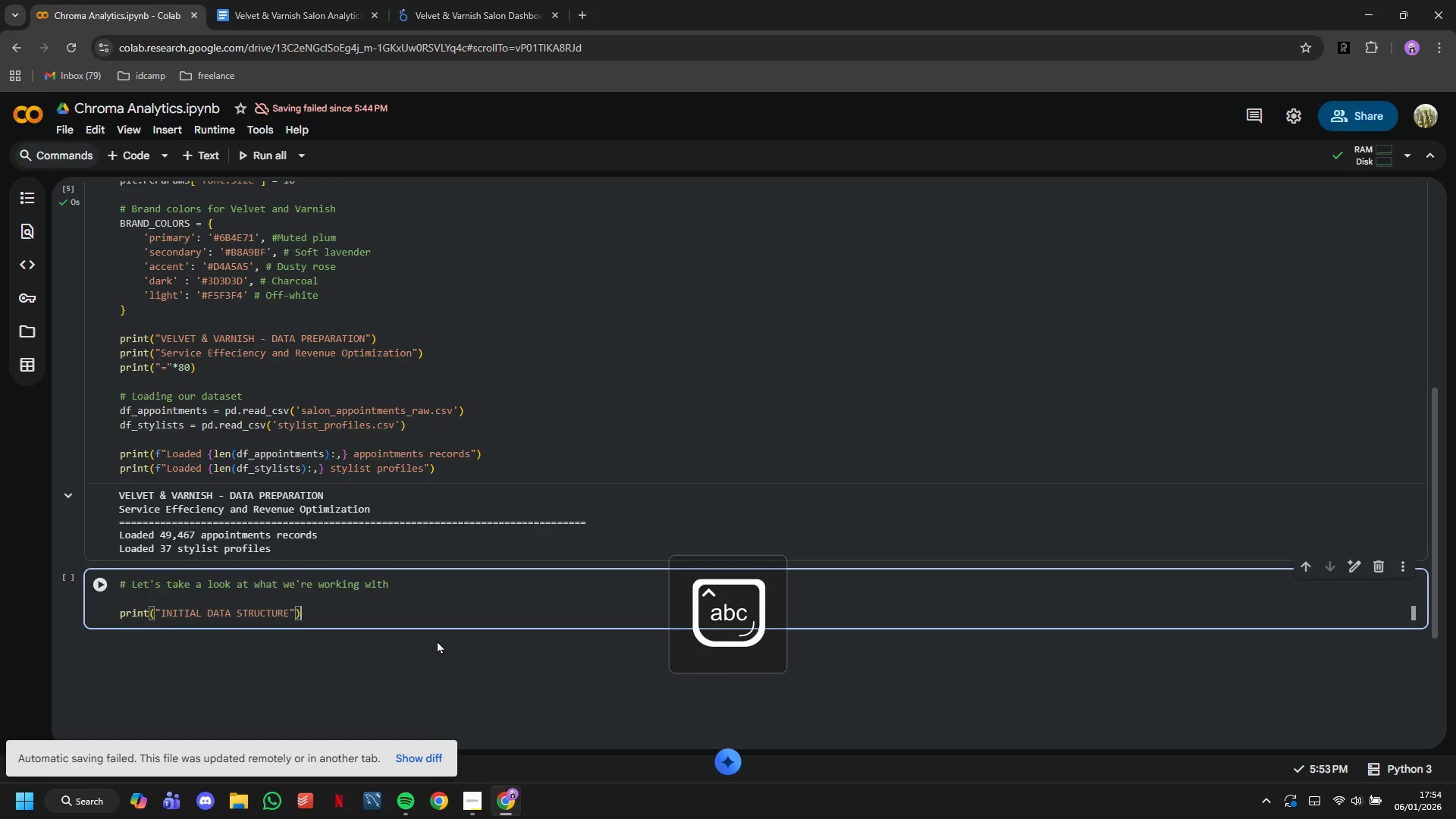 
key(ArrowRight)
 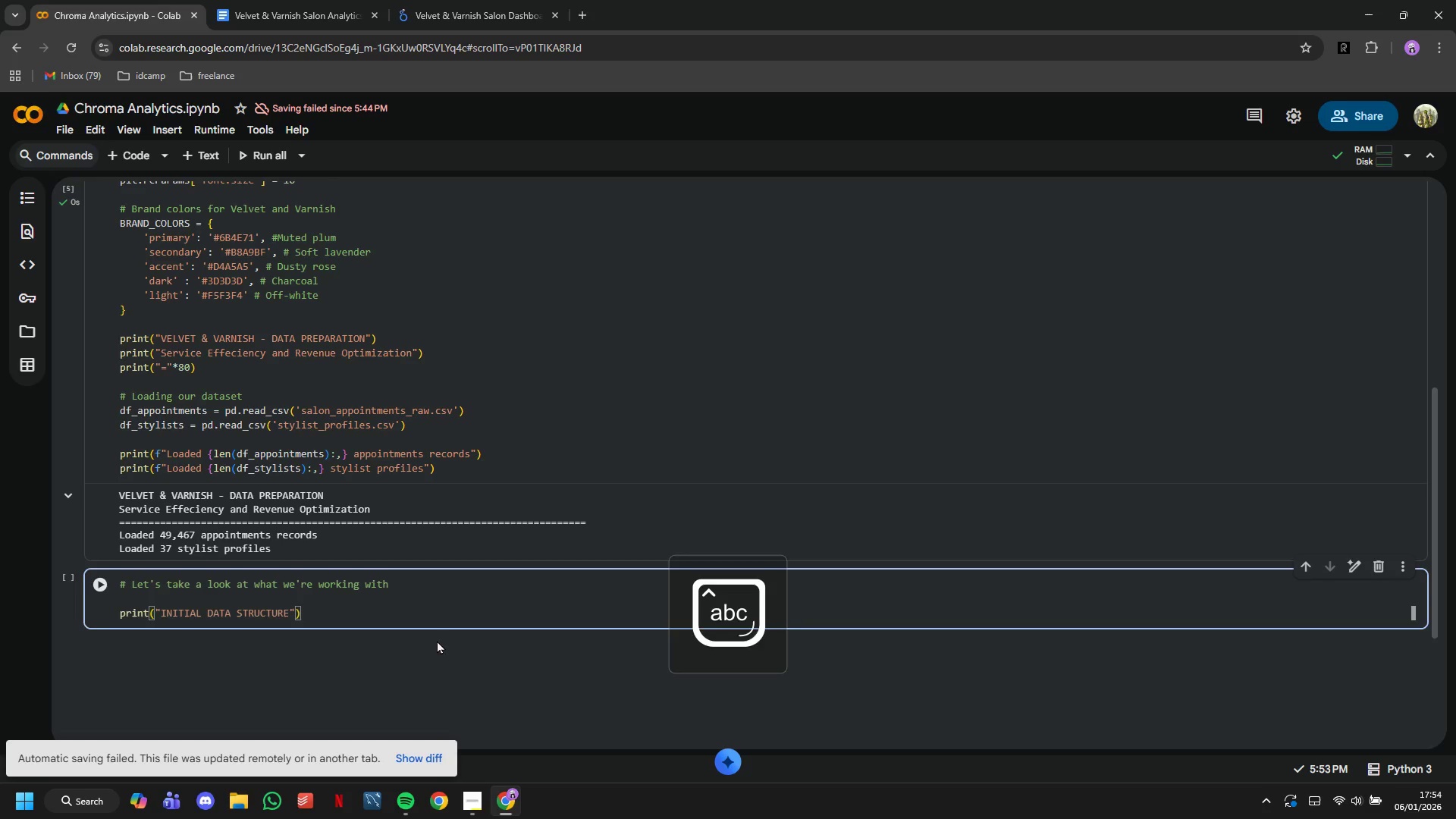 
key(Enter)
 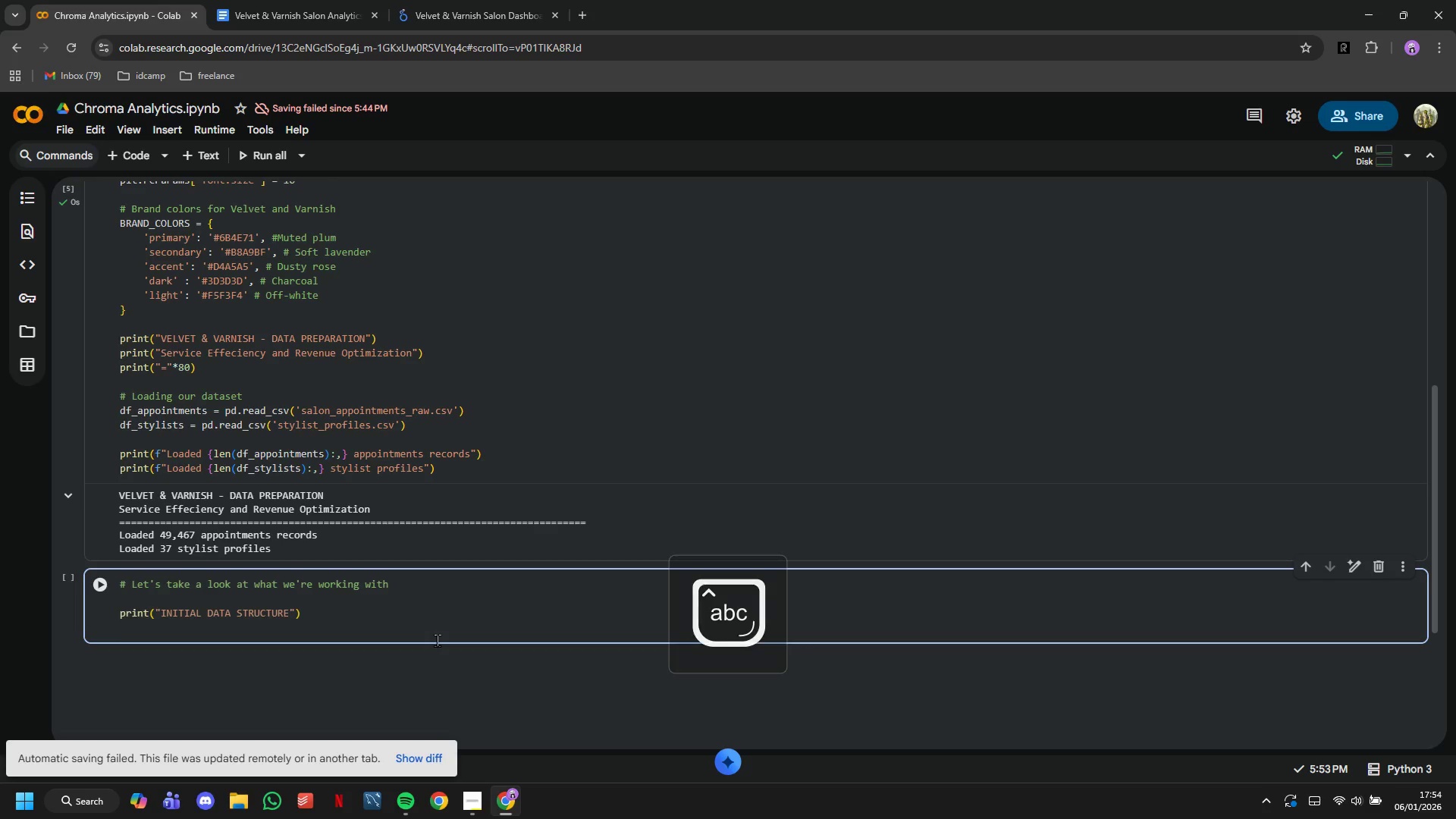 
type(print("\n Appointments Cl)
key(Backspace)
type(olumns)
 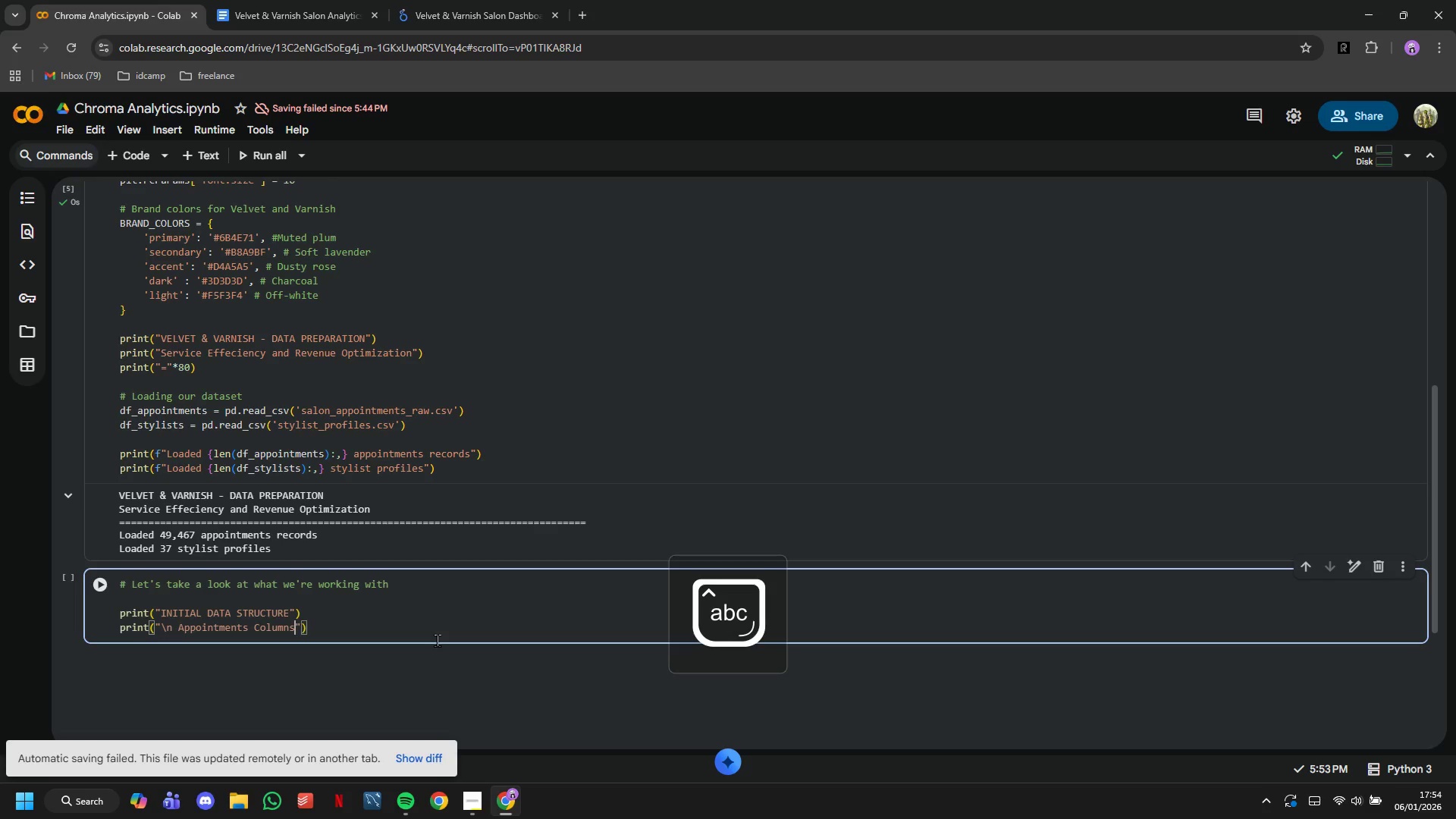 
hold_key(key=ShiftLeft, duration=0.52)
 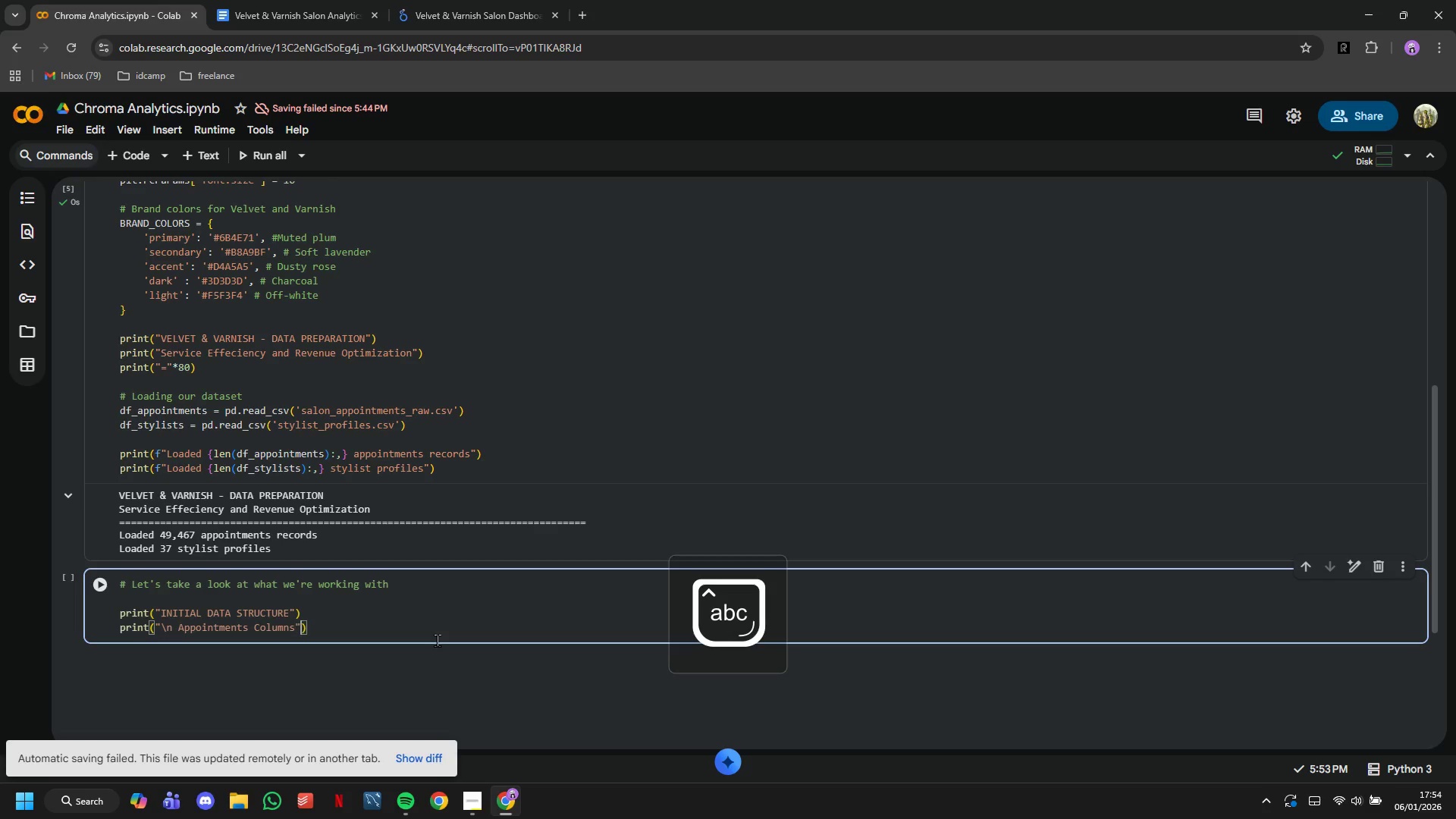 
key(ArrowRight)
 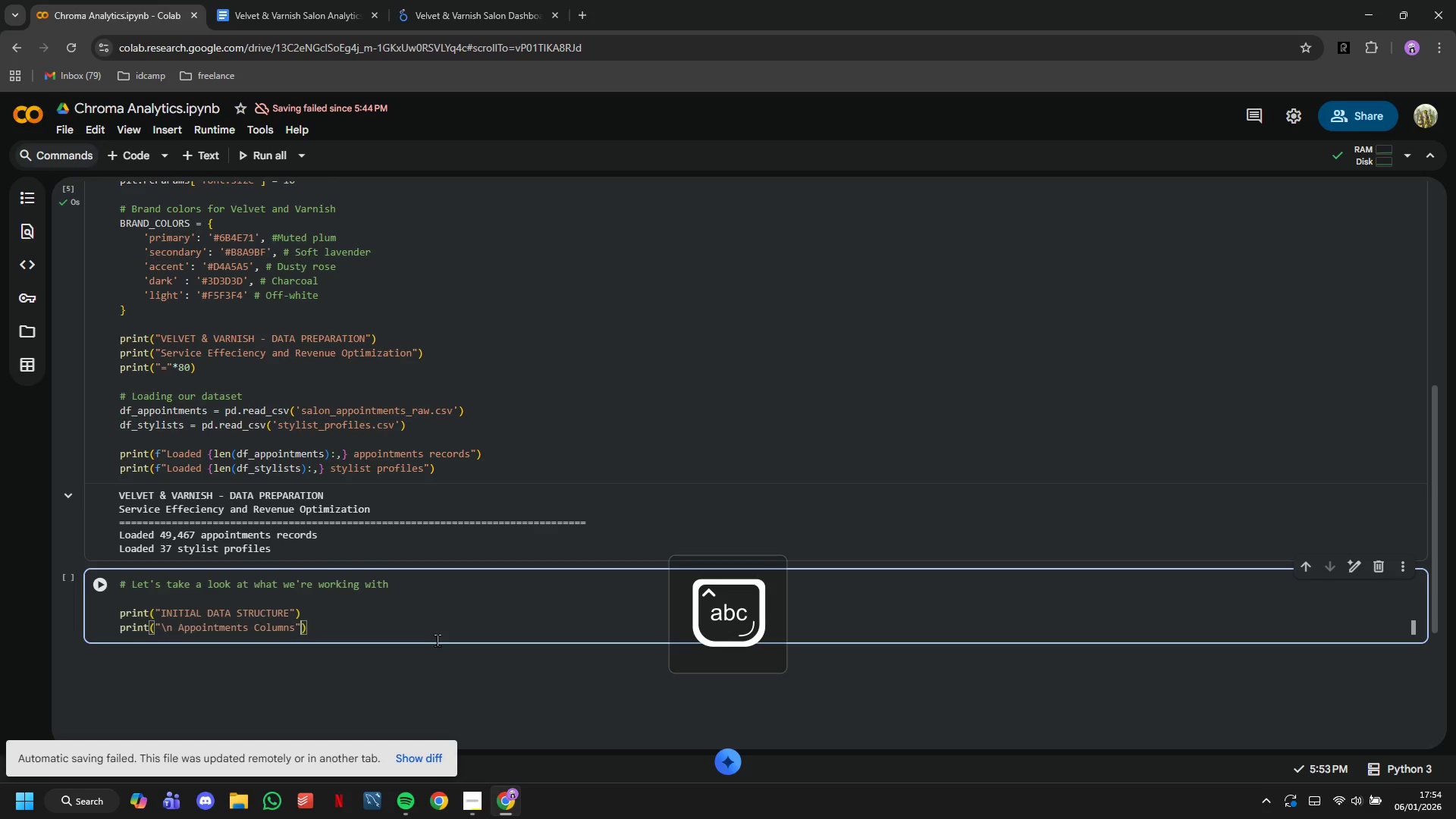 
key(ArrowRight)
 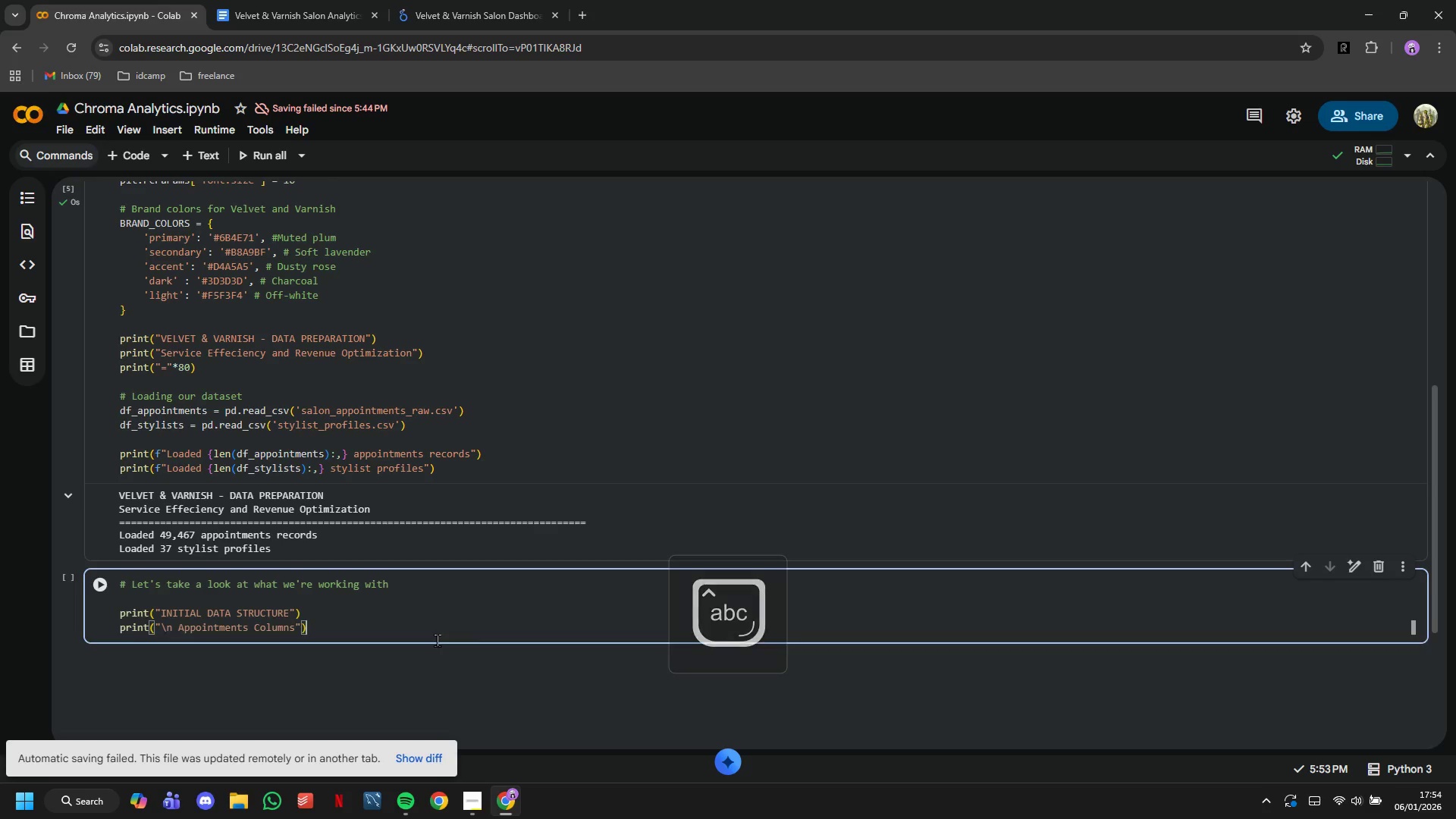 
key(Enter)
 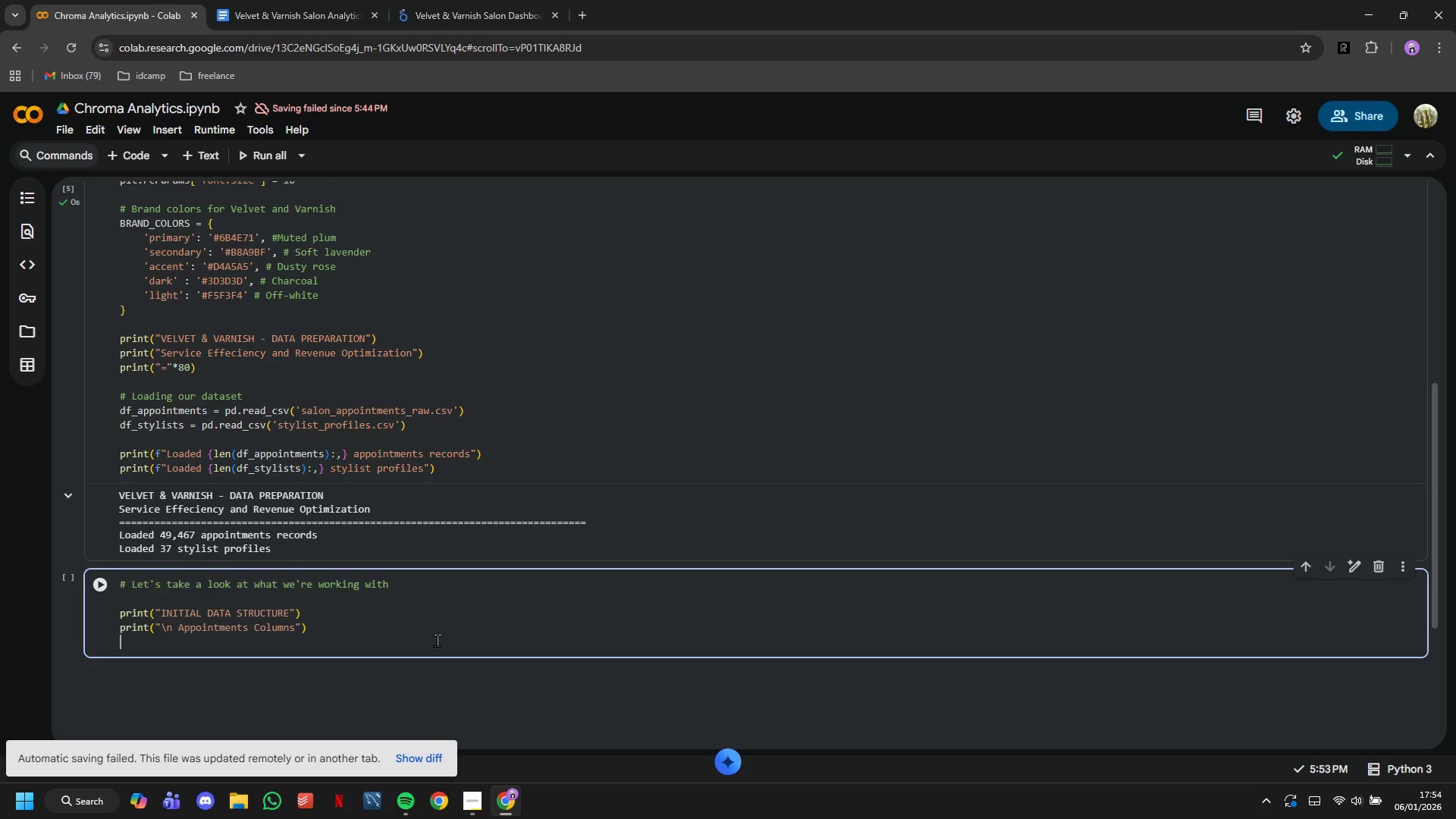 
type(print()
key(Tab)
 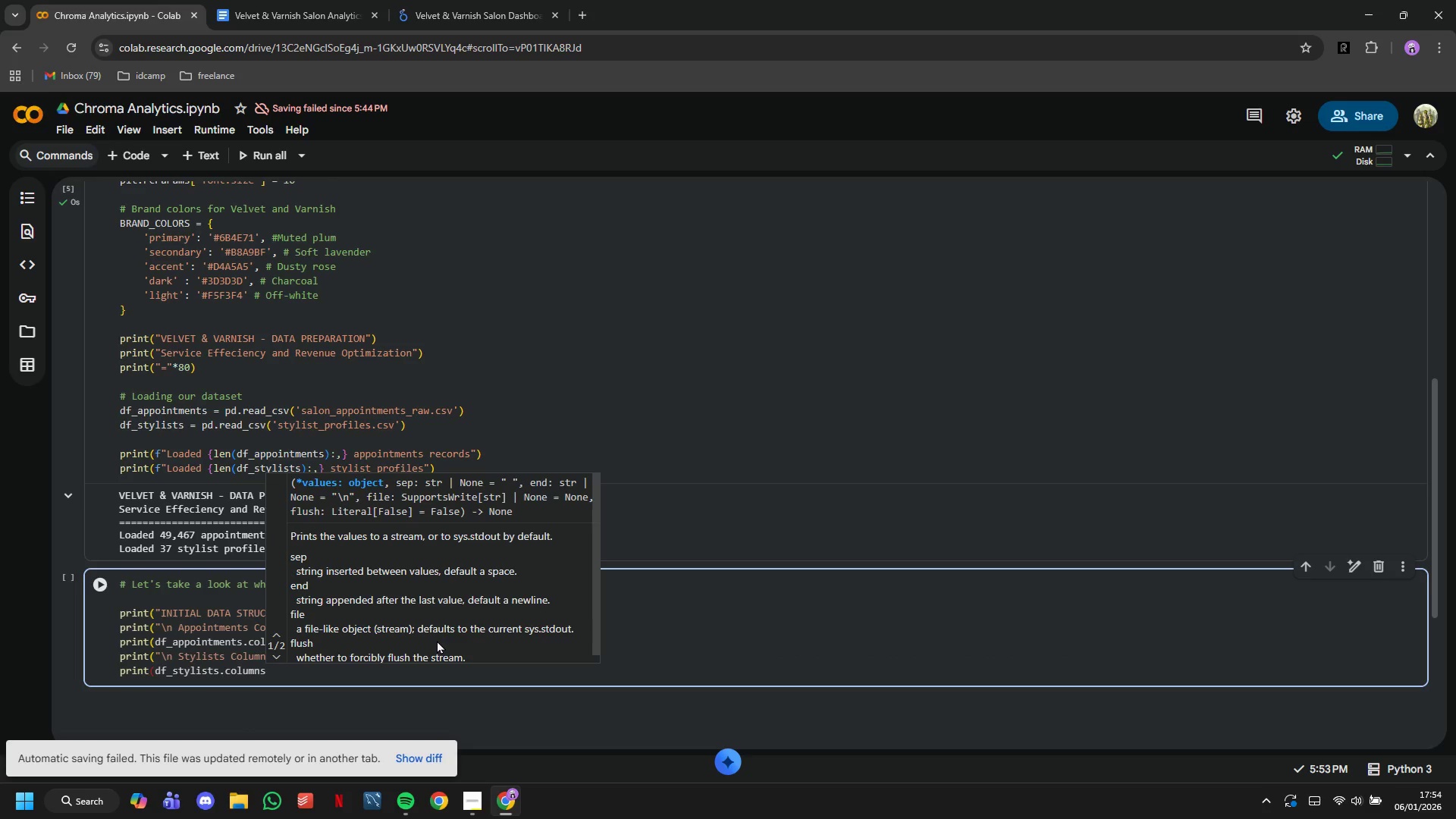 
key(ArrowUp)
 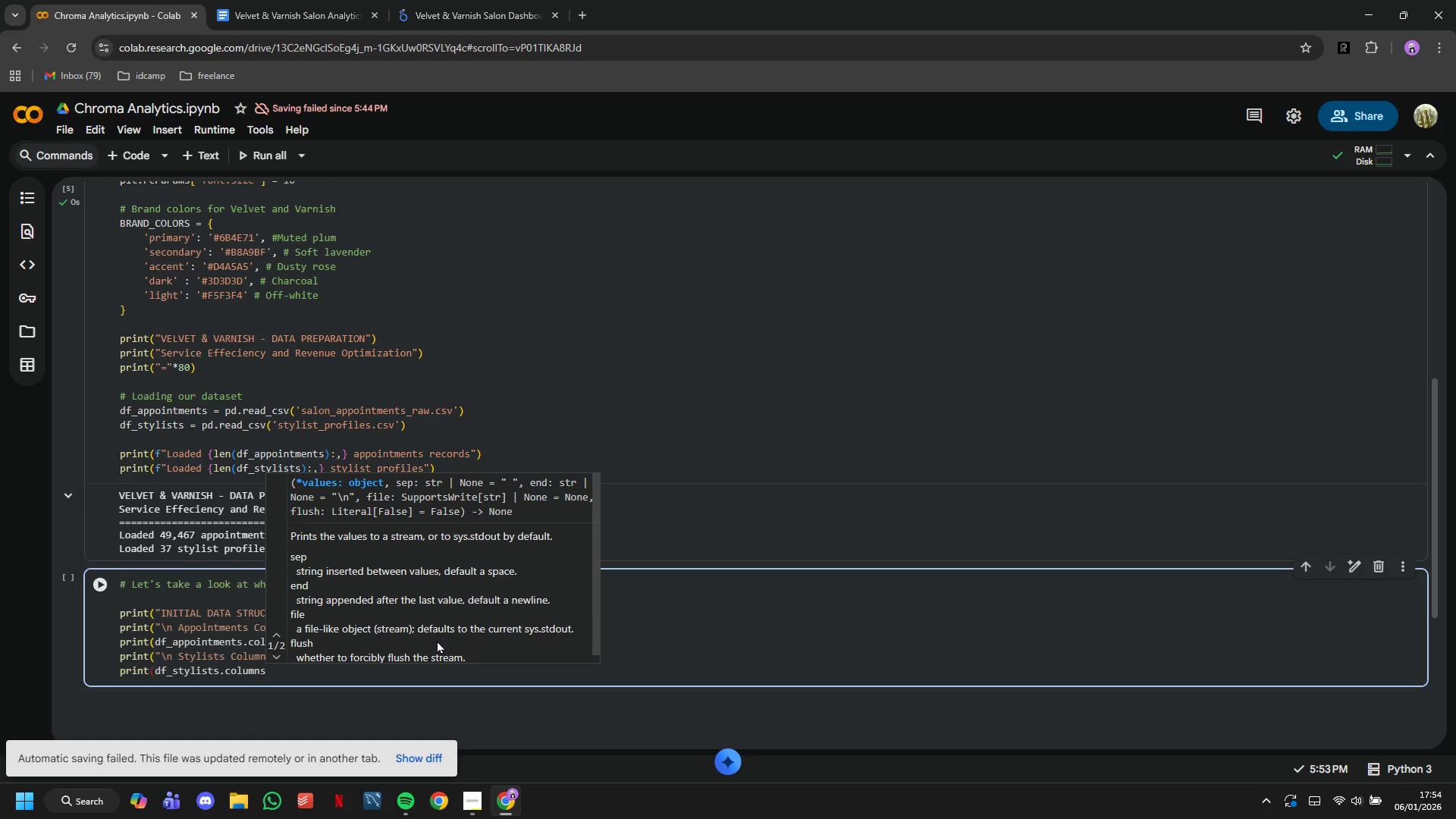 
key(ArrowUp)
 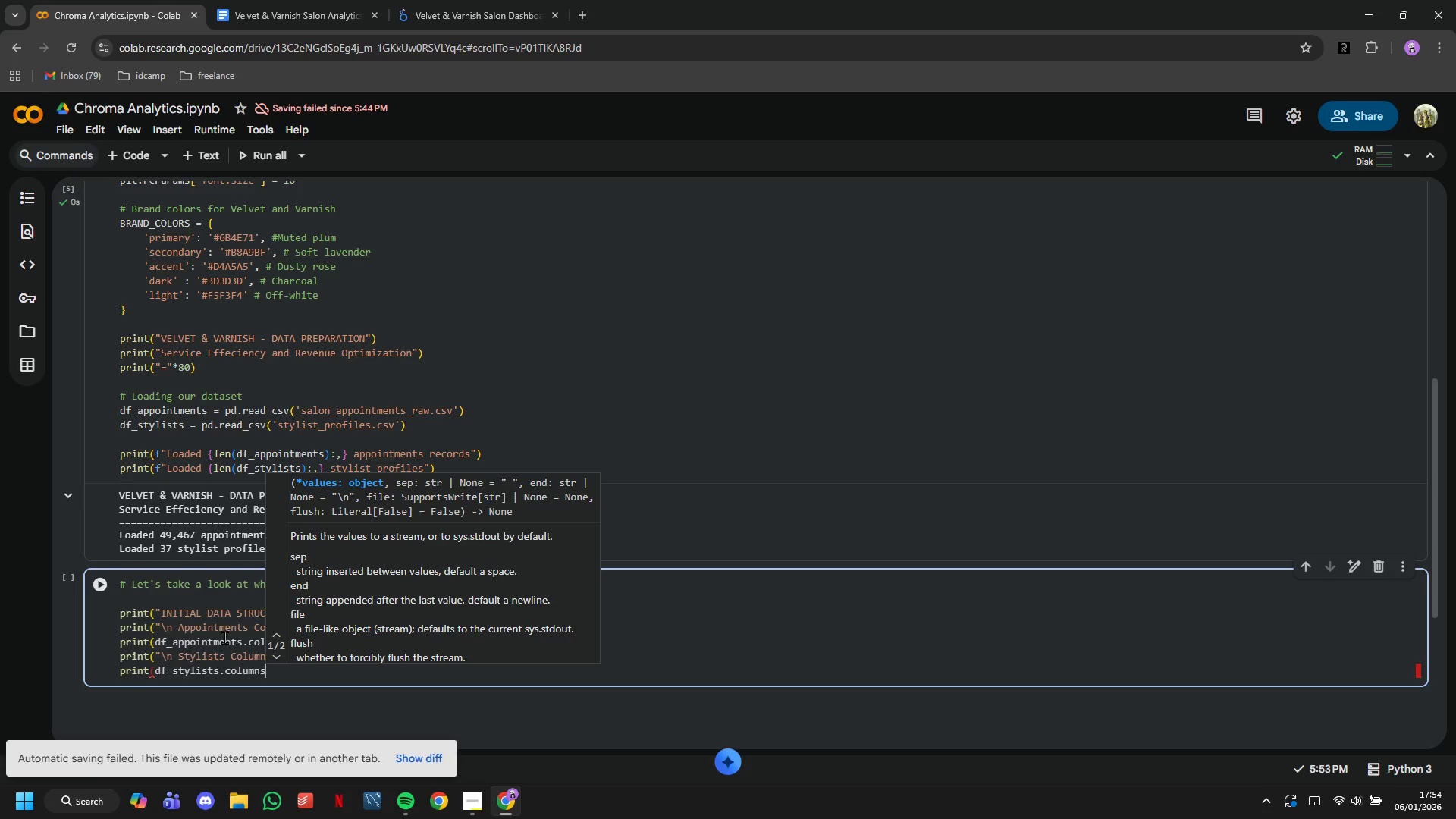 
left_click([224, 637])
 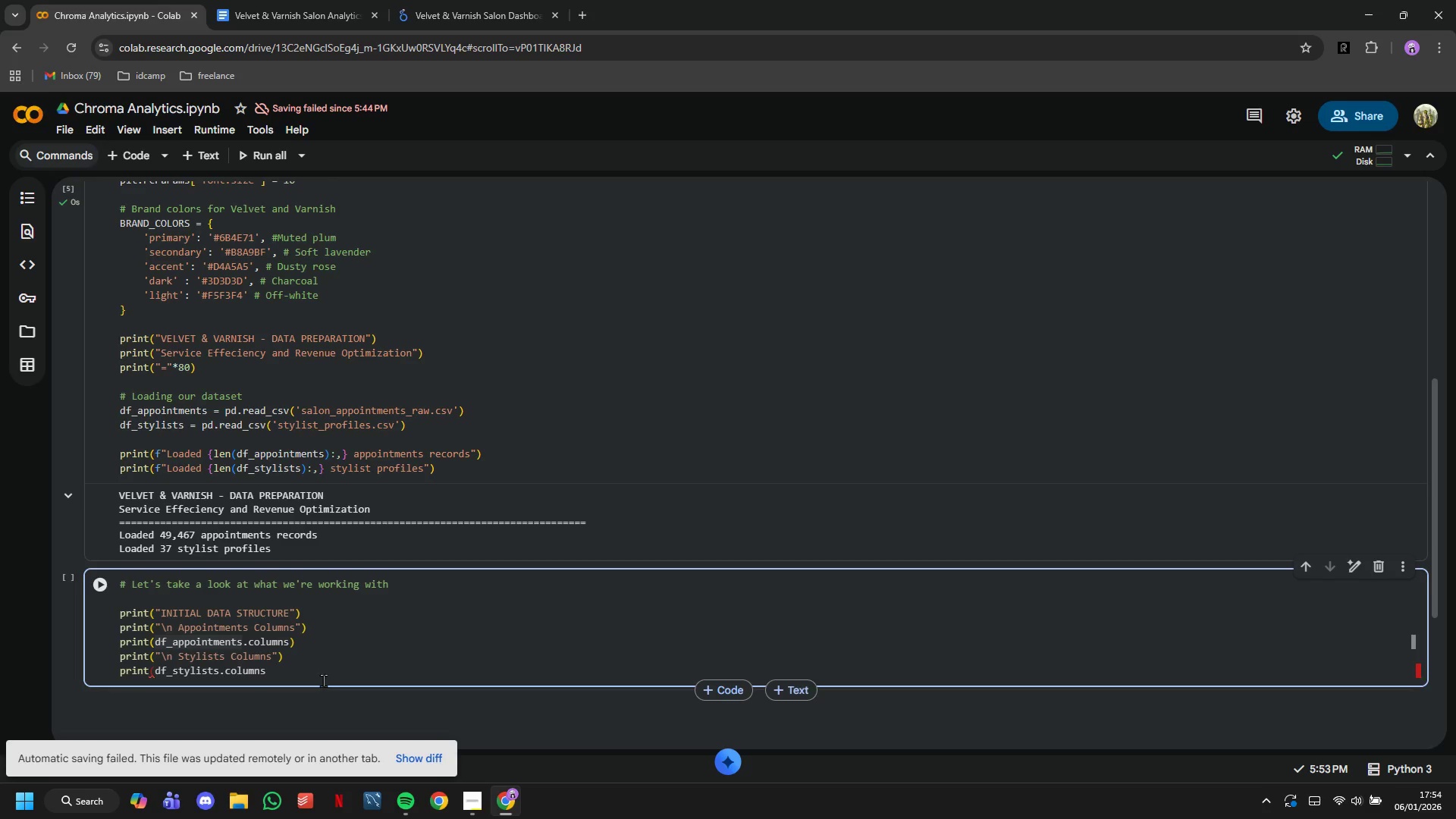 
double_click([323, 677])
 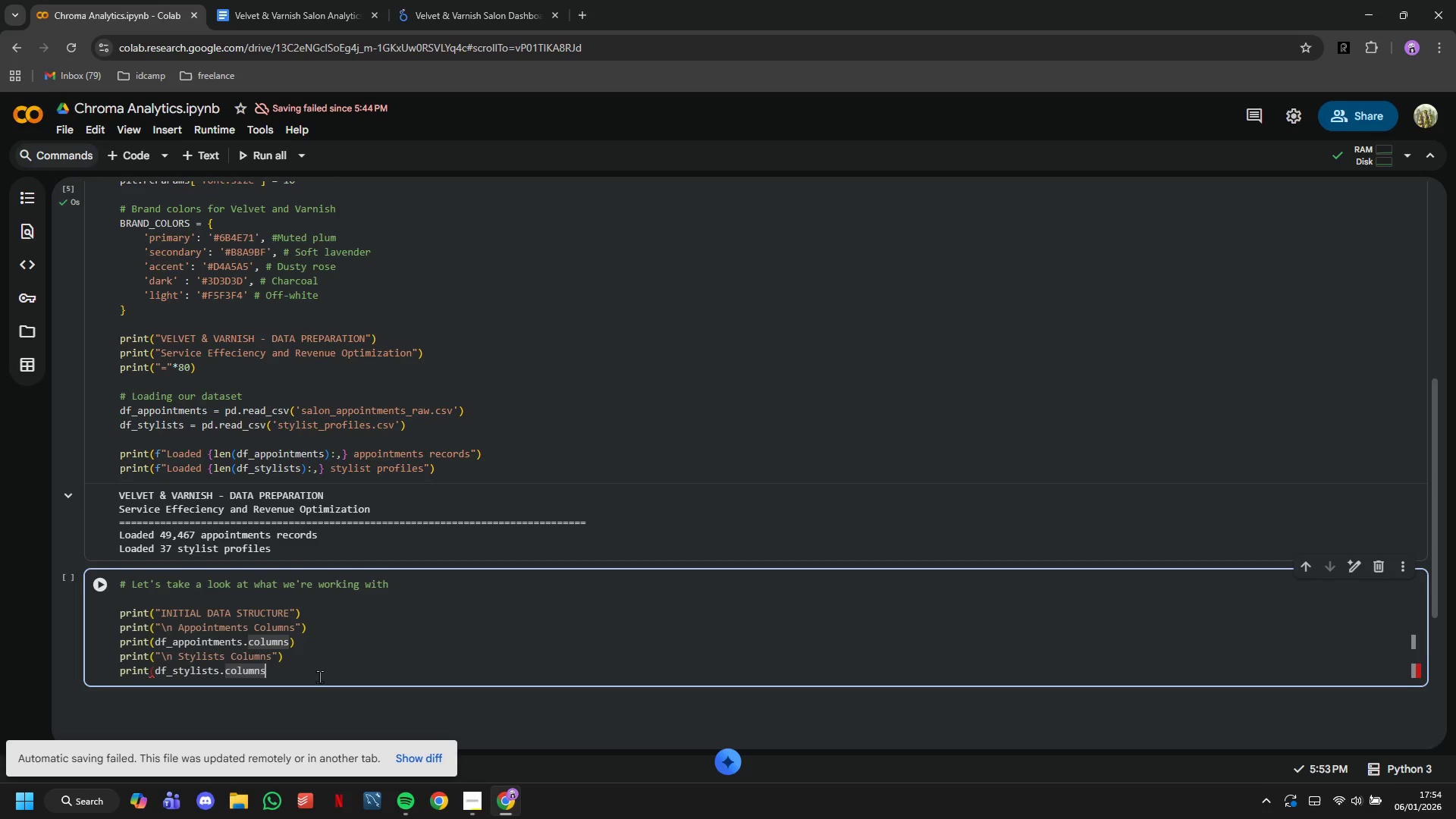 
key(Shift+0)
 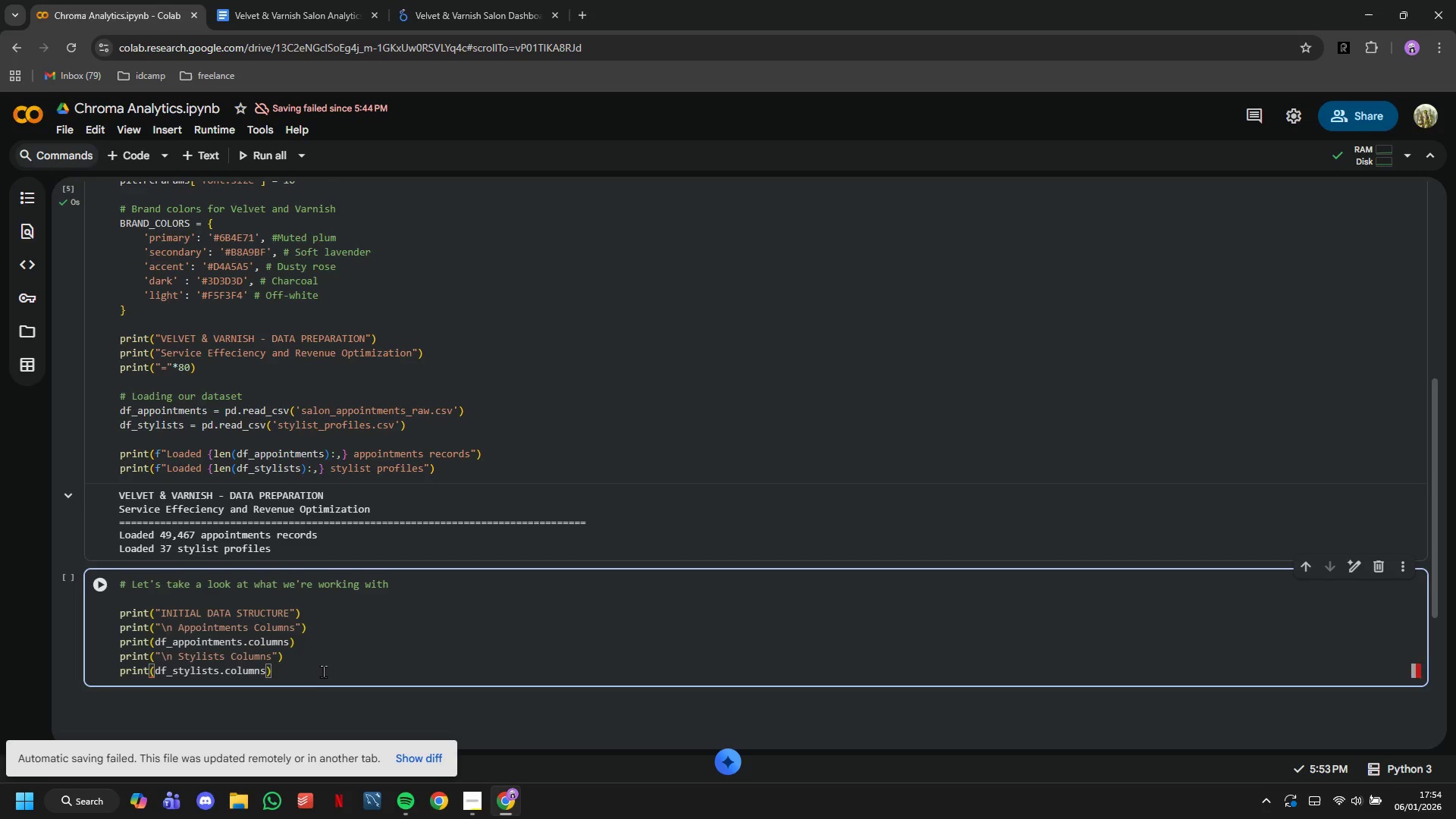 
key(ArrowUp)
 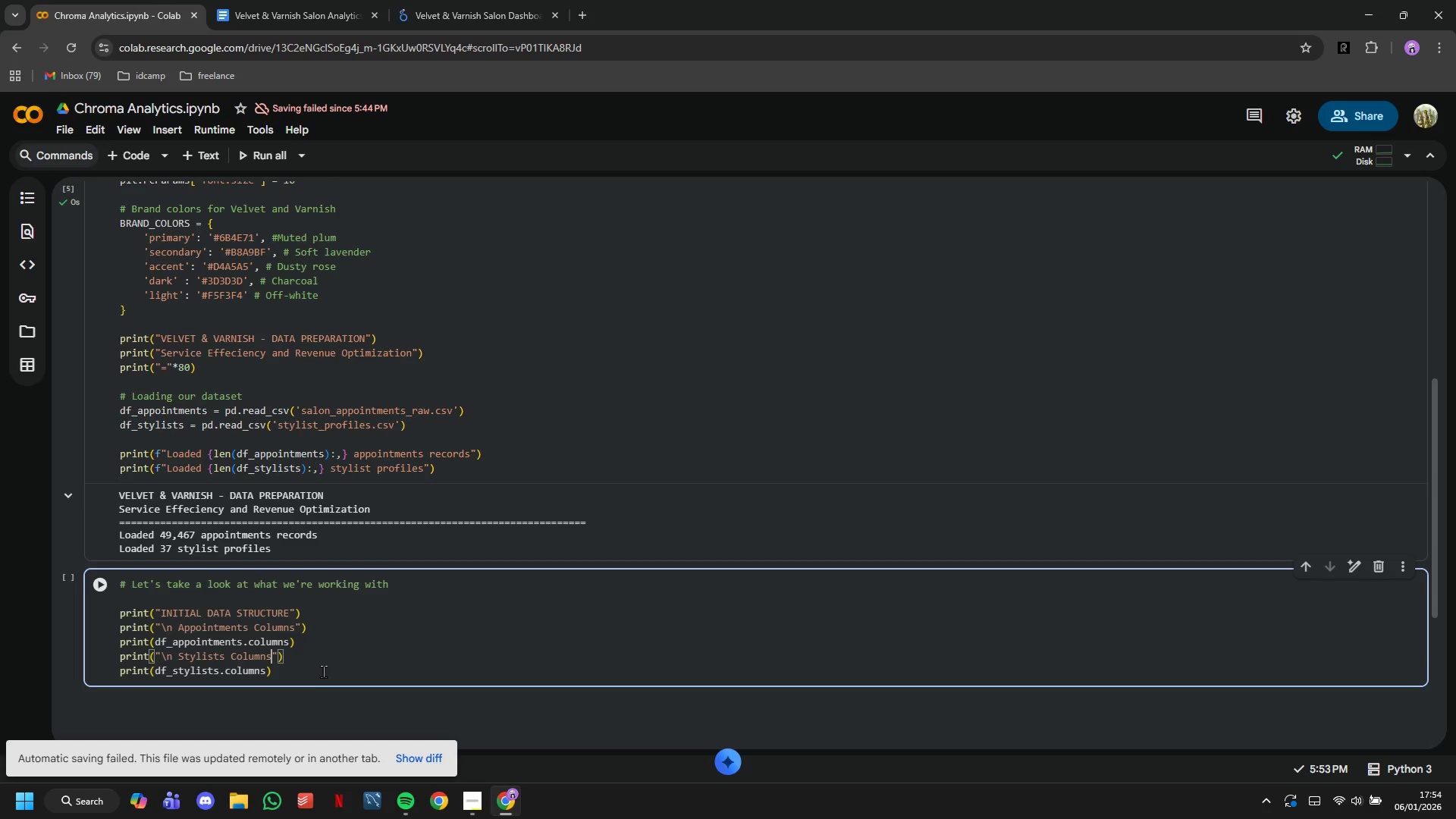 
key(ArrowUp)
 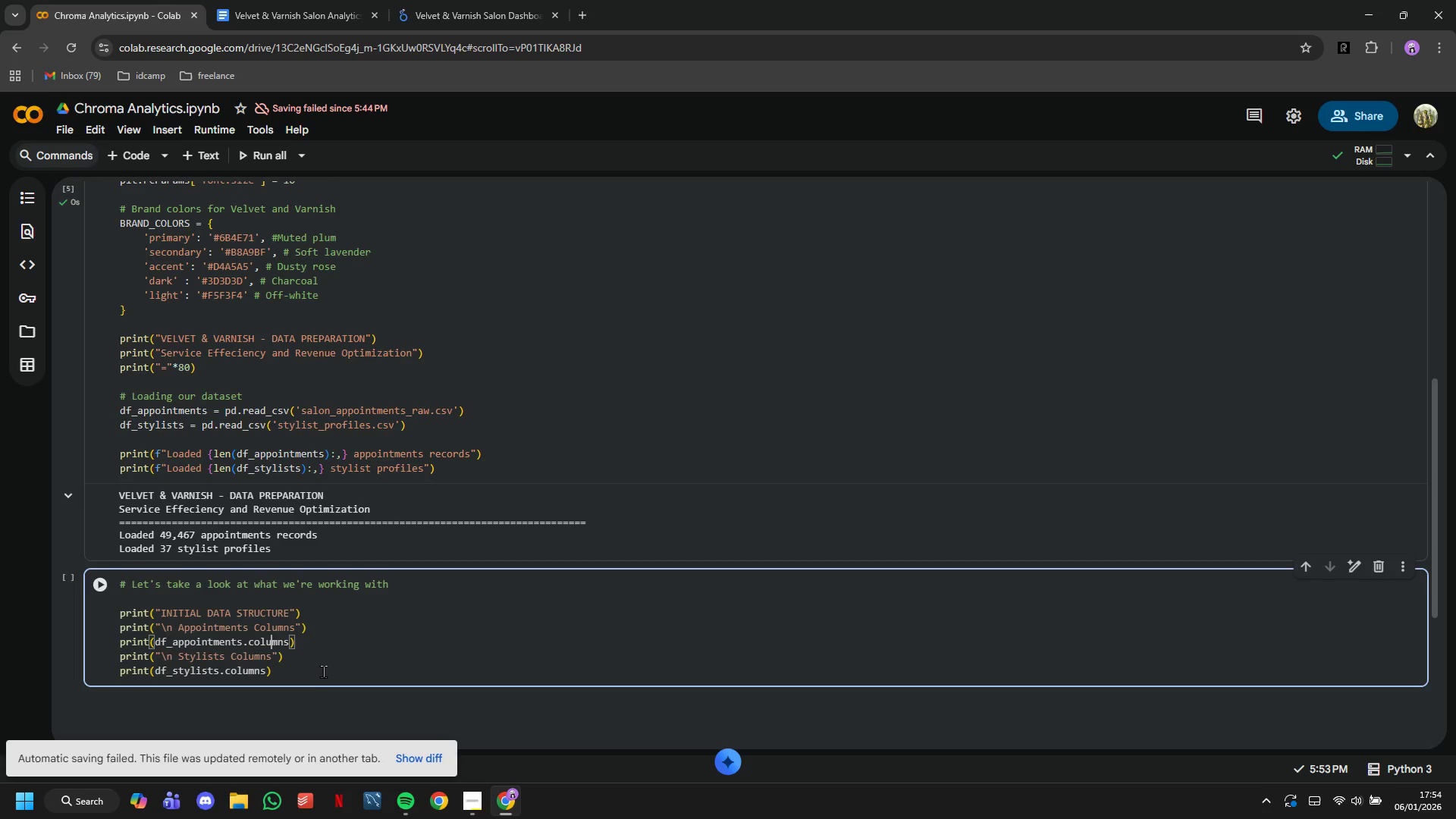 
key(ArrowRight)
 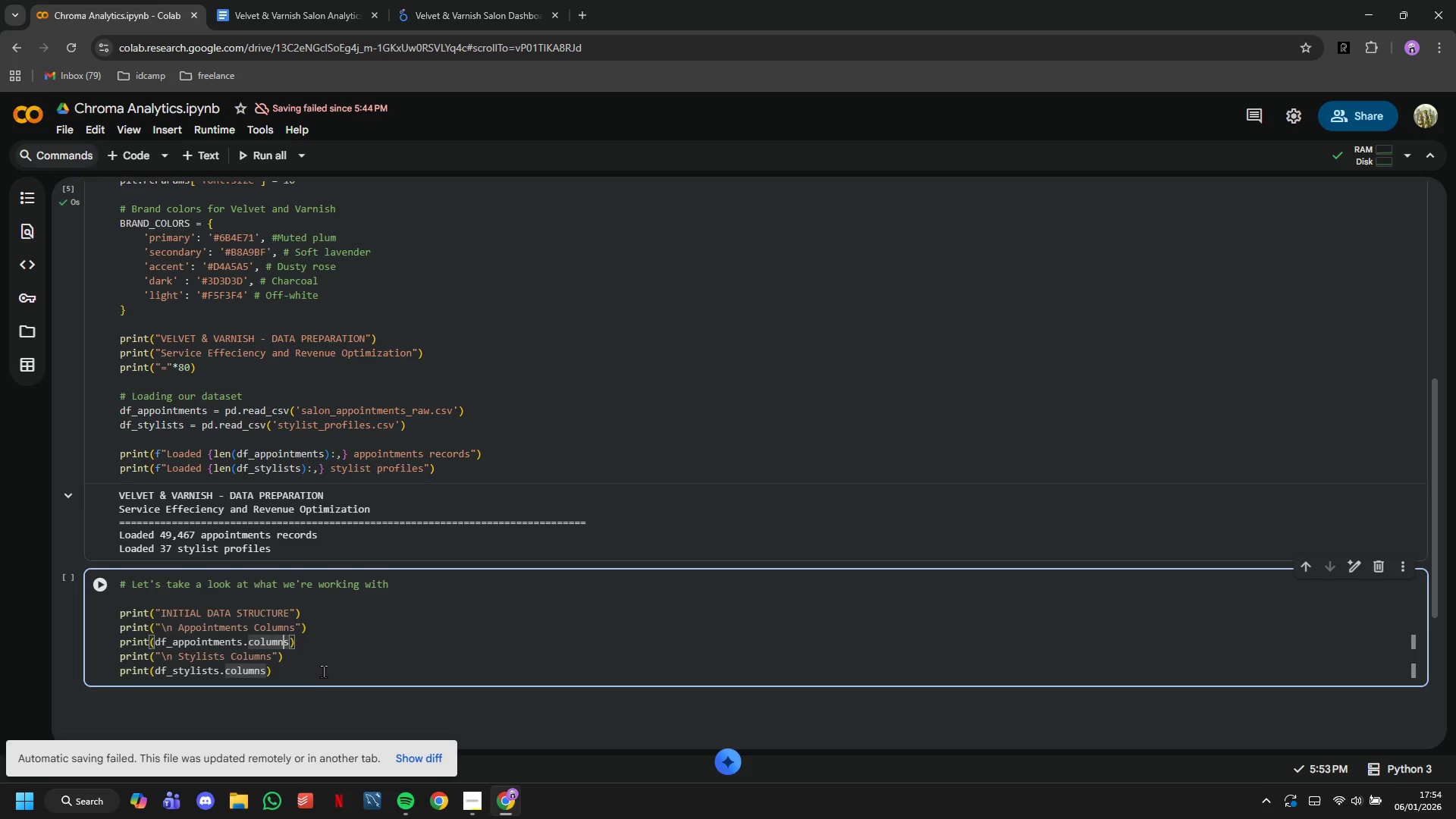 
key(ArrowRight)
 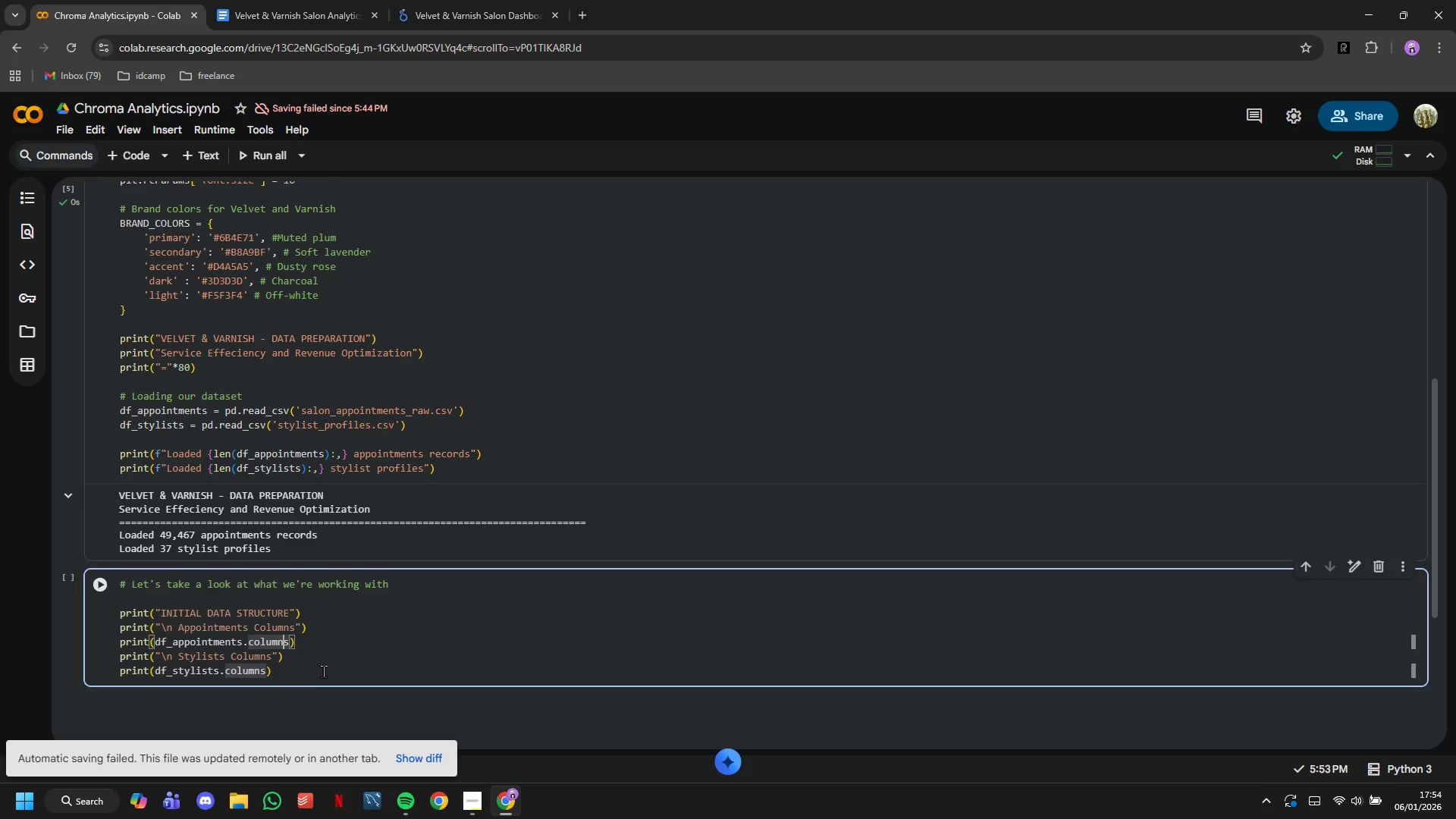 
key(ArrowRight)
 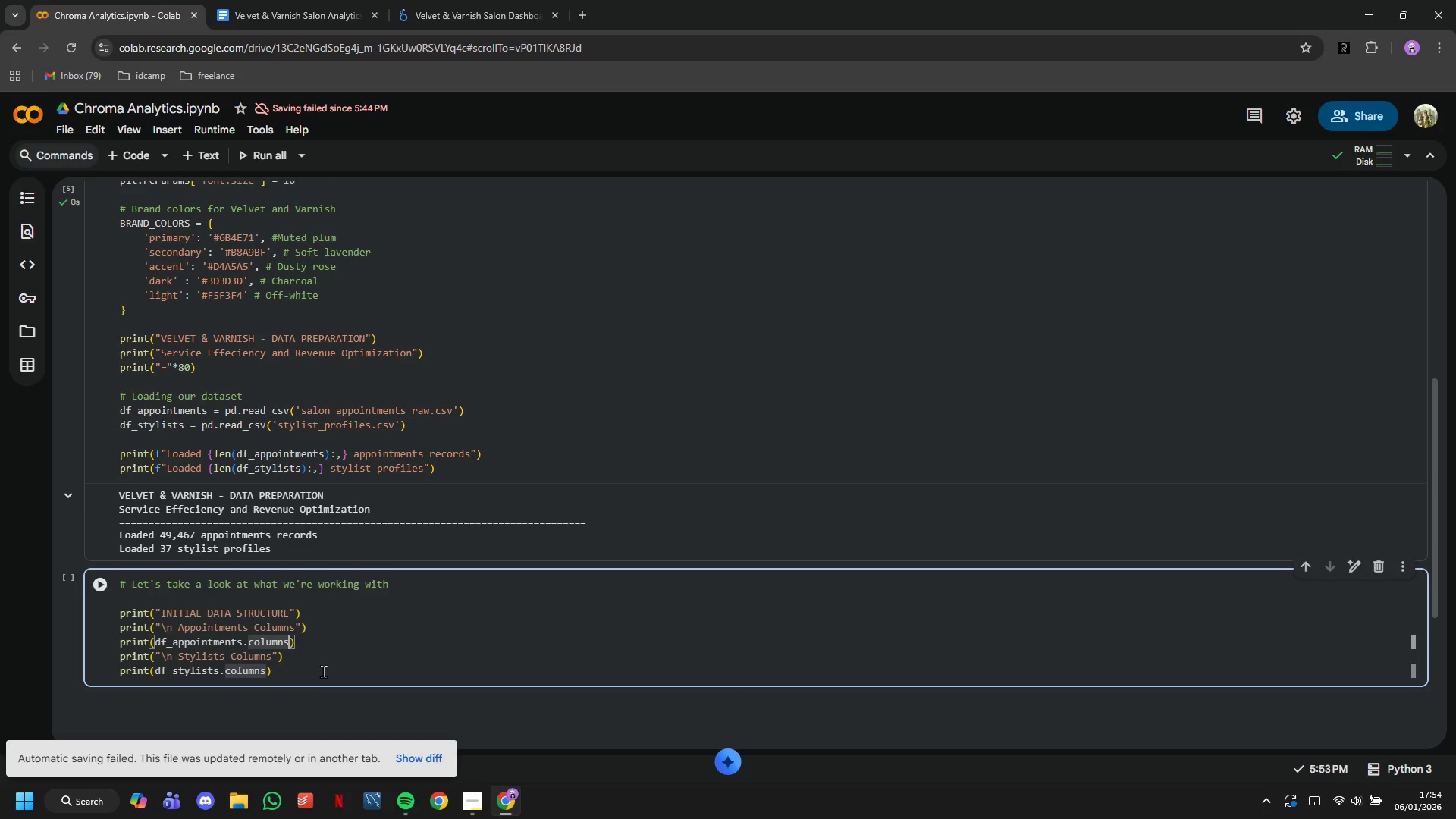 
key(ArrowRight)
 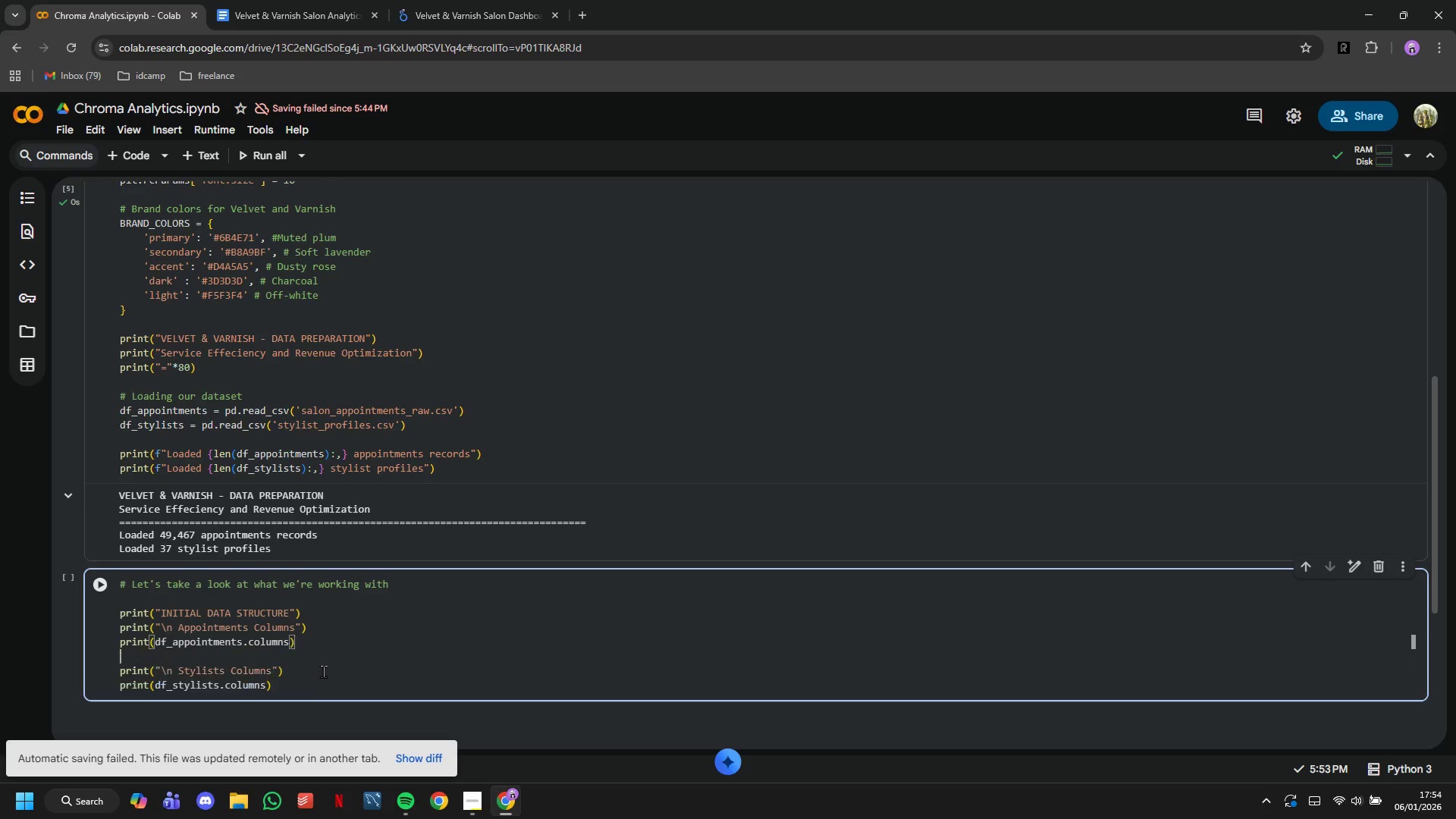 
key(Enter)
 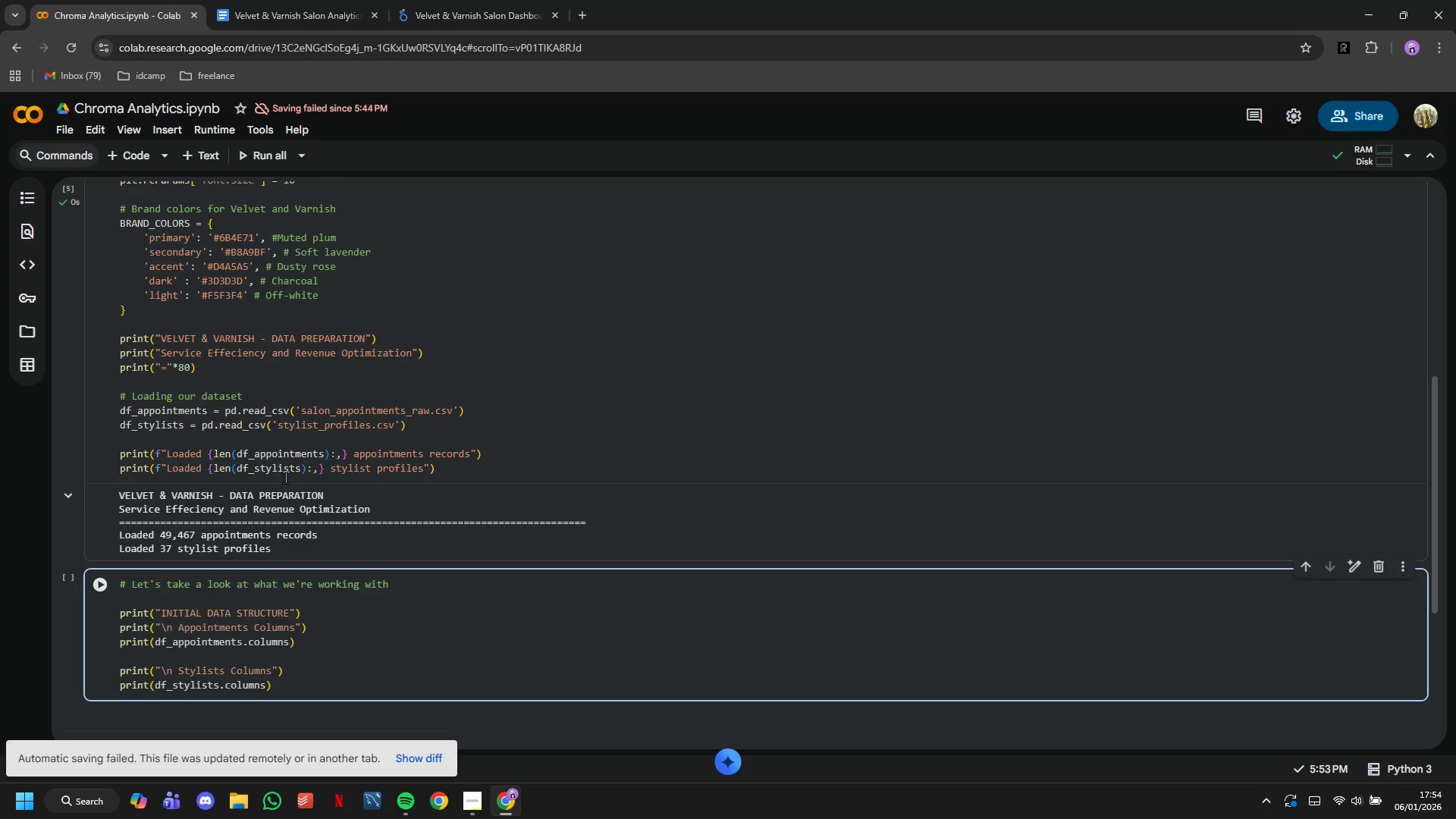 
scroll: coordinate [267, 452], scroll_direction: down, amount: 3.0
 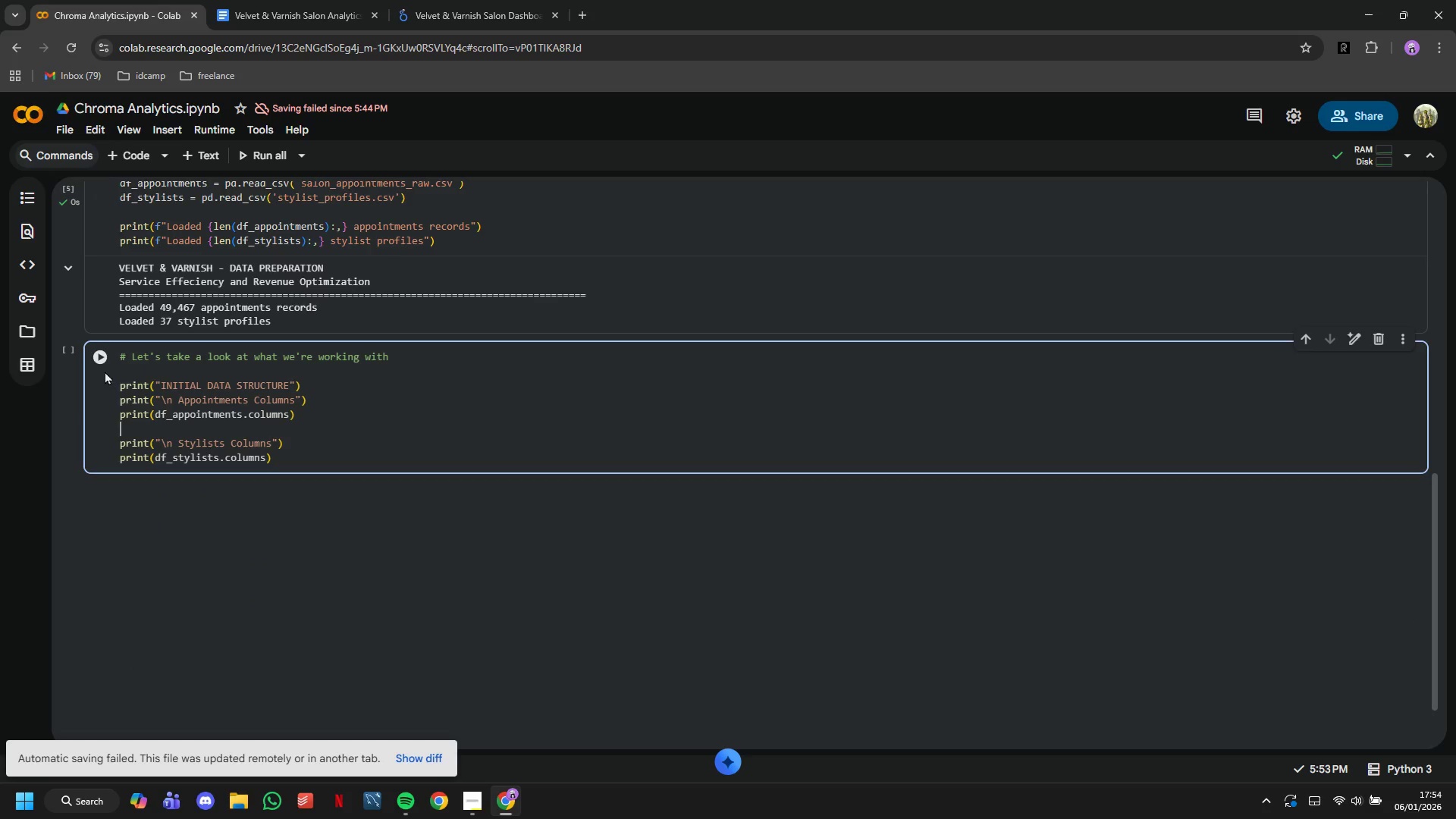 
left_click([99, 357])
 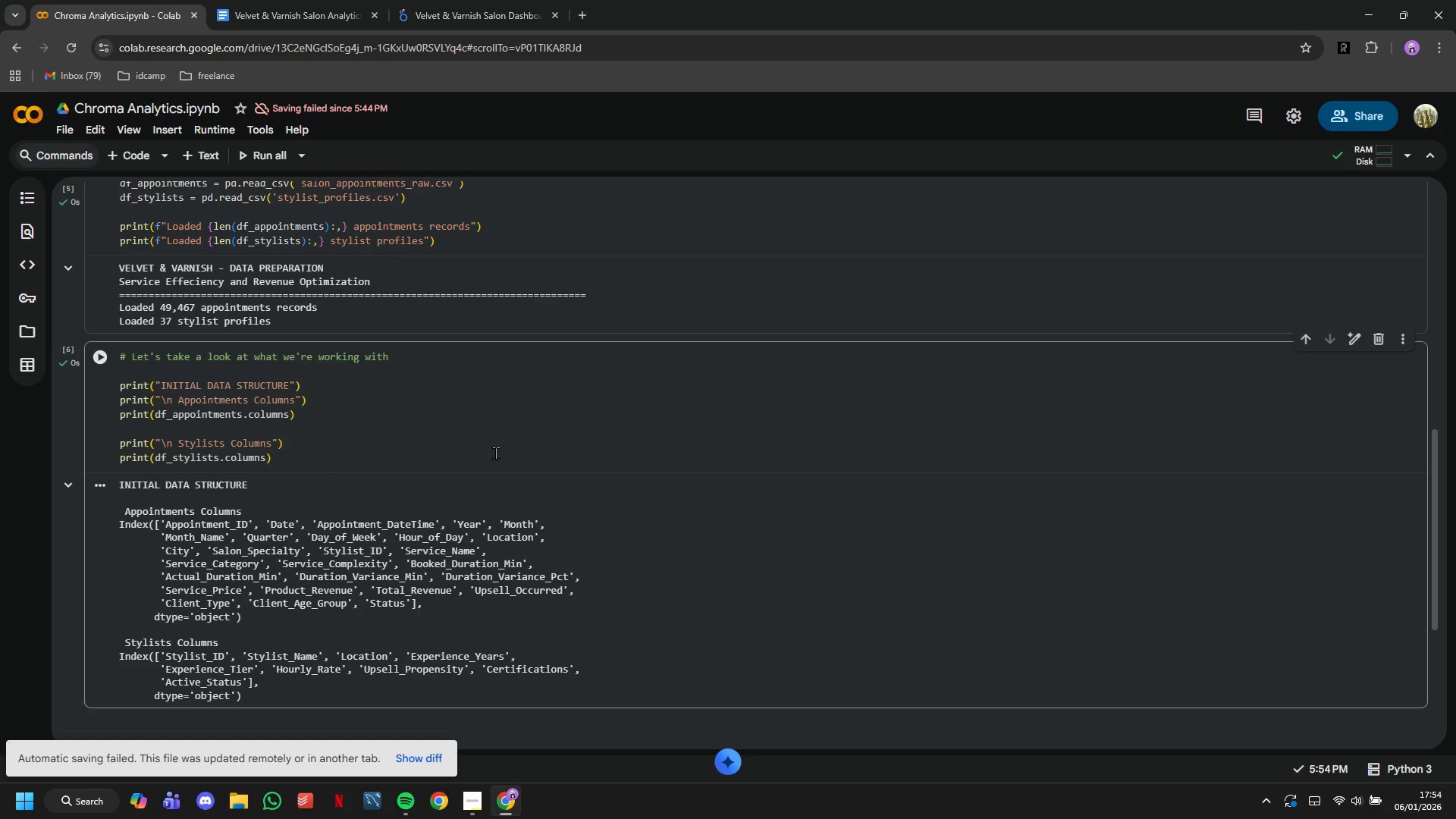 
scroll: coordinate [519, 384], scroll_direction: down, amount: 2.0
 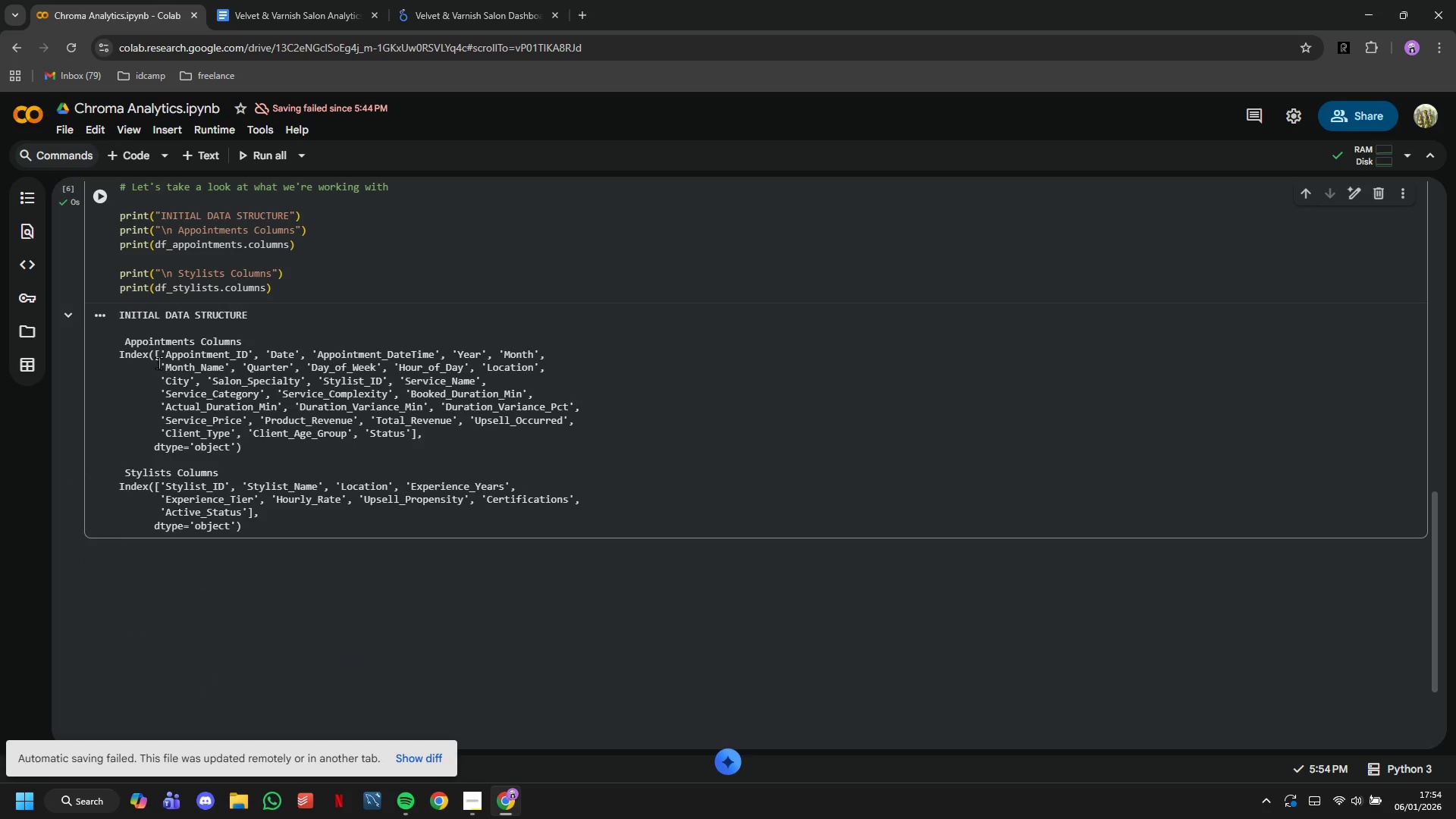 
left_click_drag(start_coordinate=[159, 357], to_coordinate=[411, 435])
 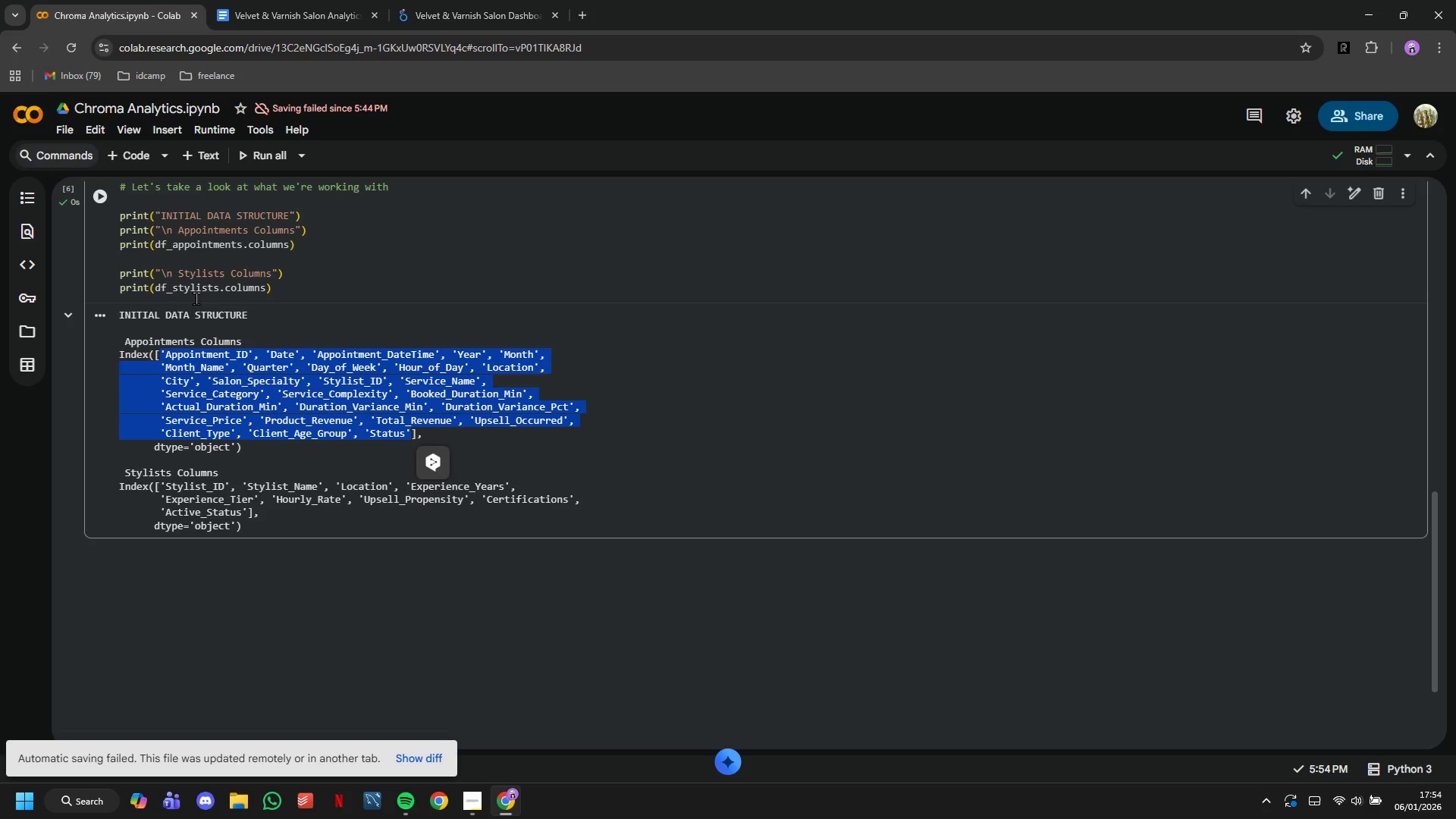 
left_click([138, 164])
 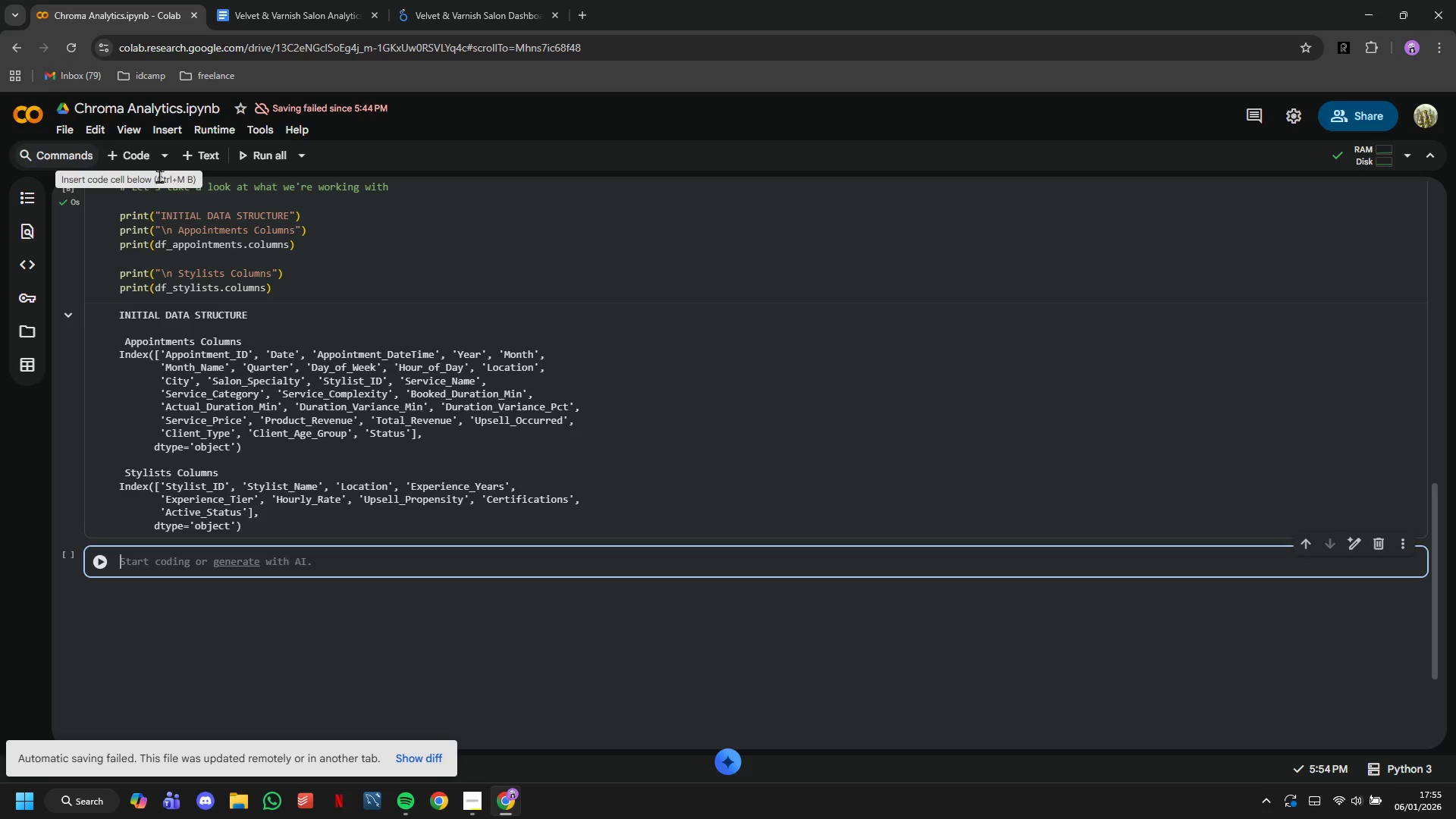 
wait(14.49)
 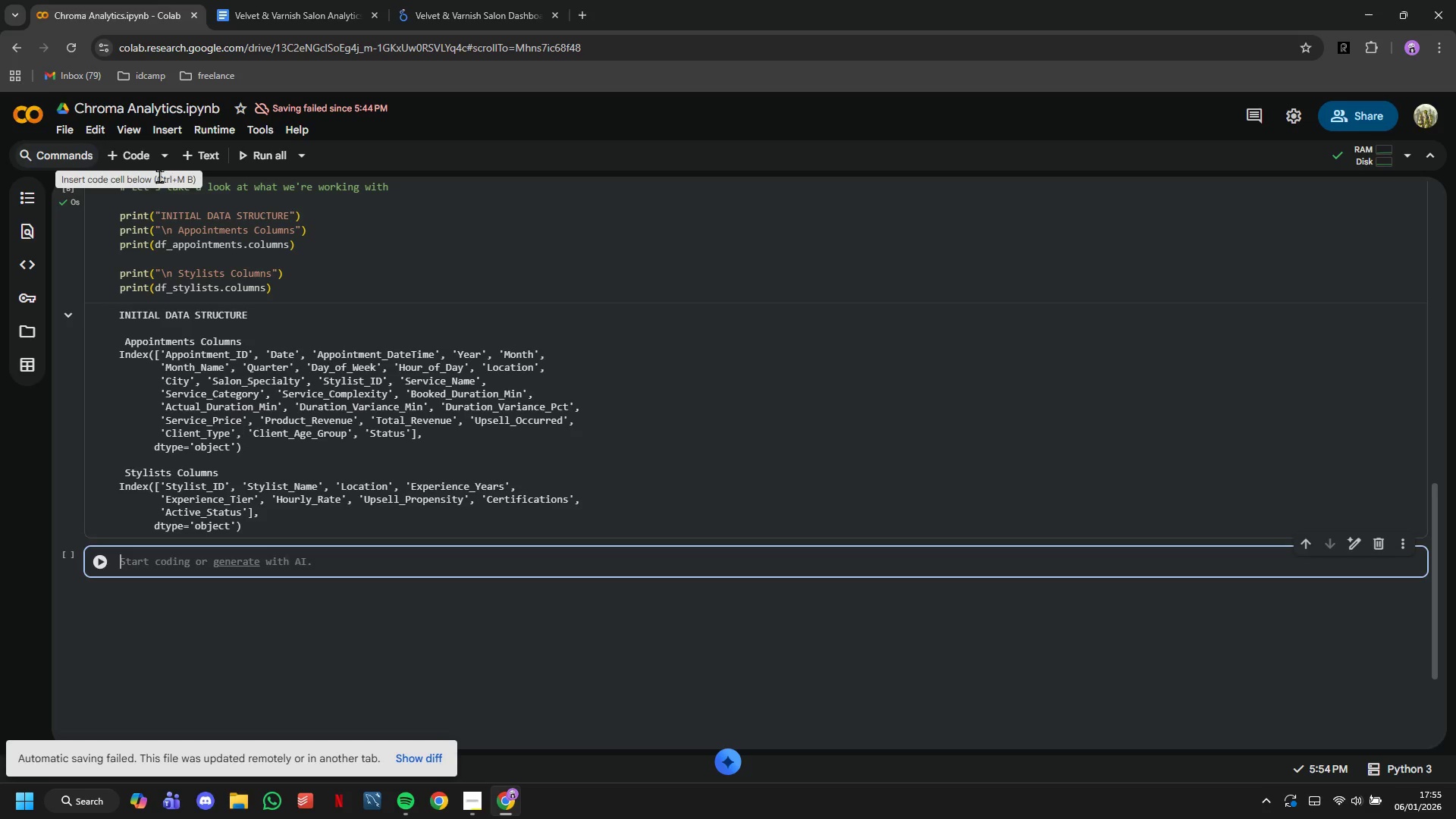 
mouse_move([182, 231])
 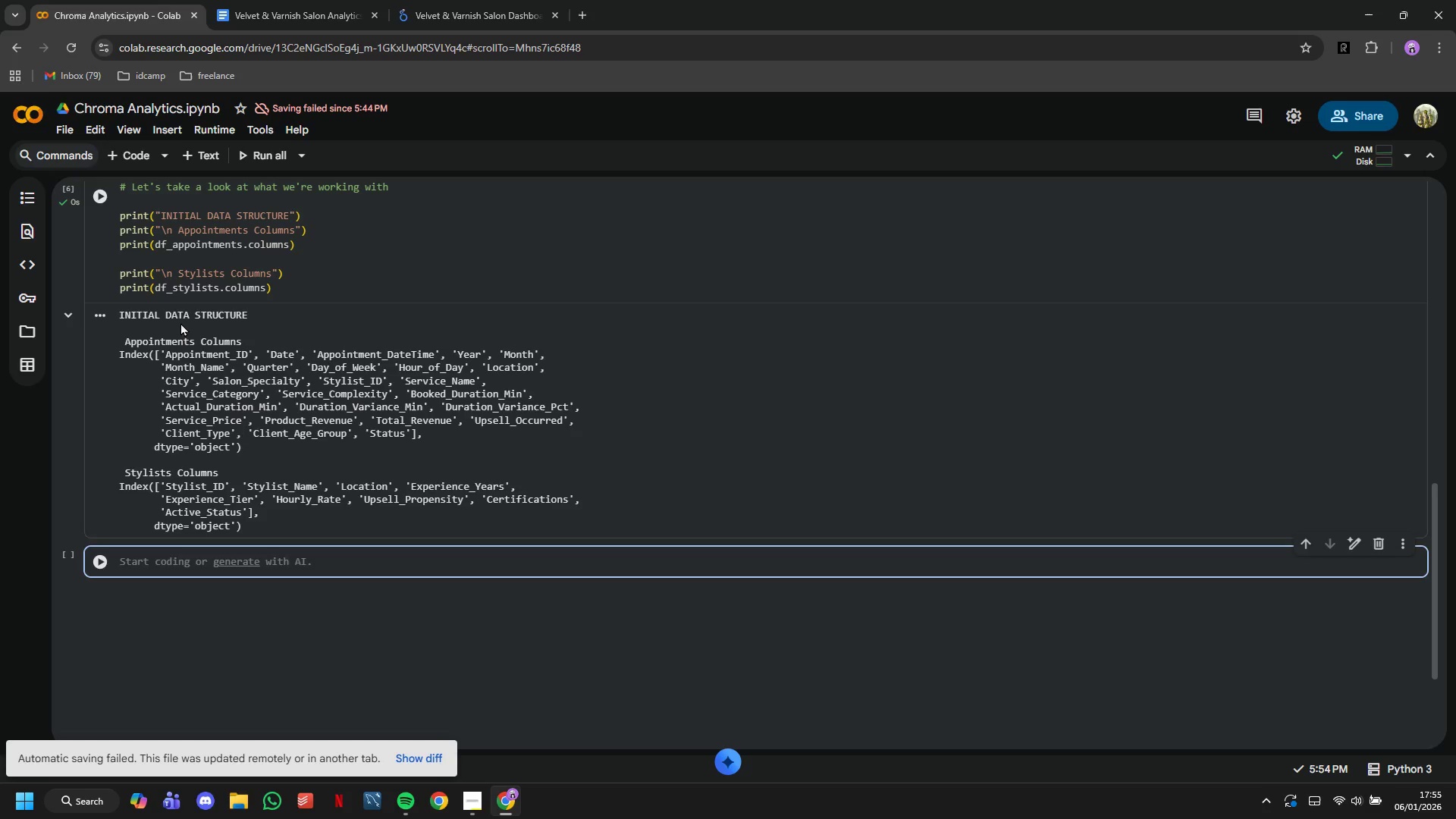 
wait(29.44)
 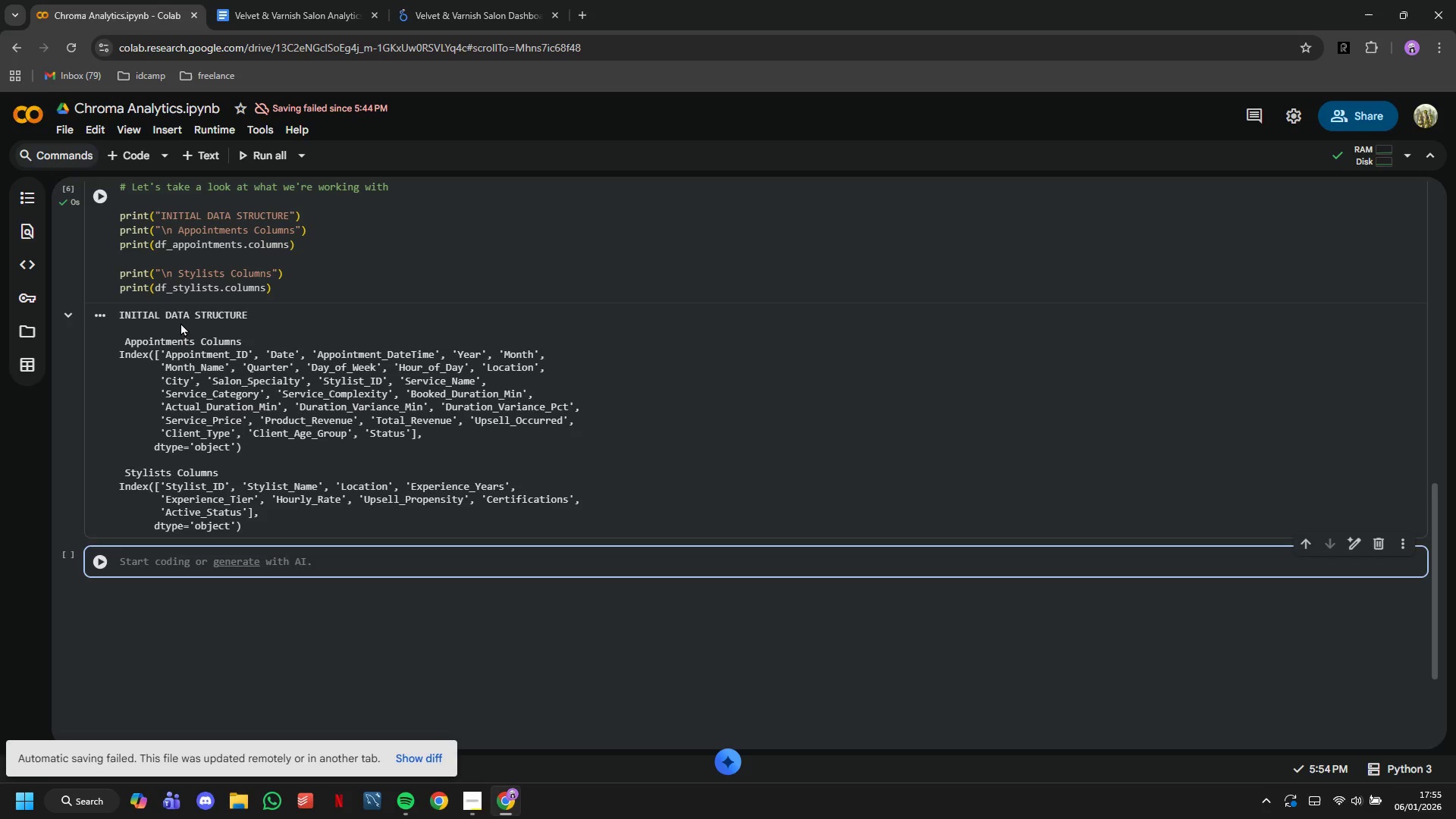 
type(# Check for any quality data issues)
 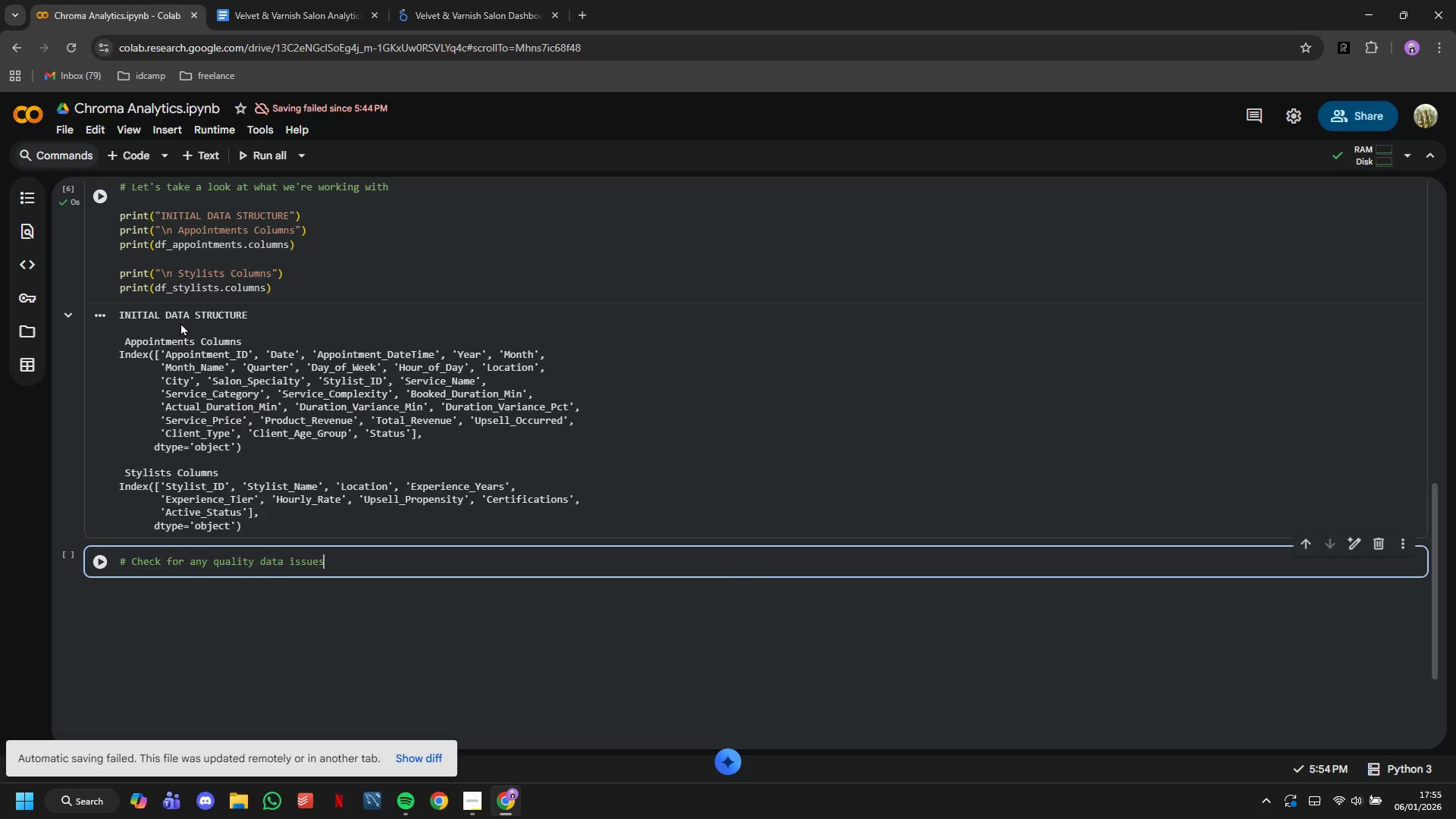 
key(Enter)
 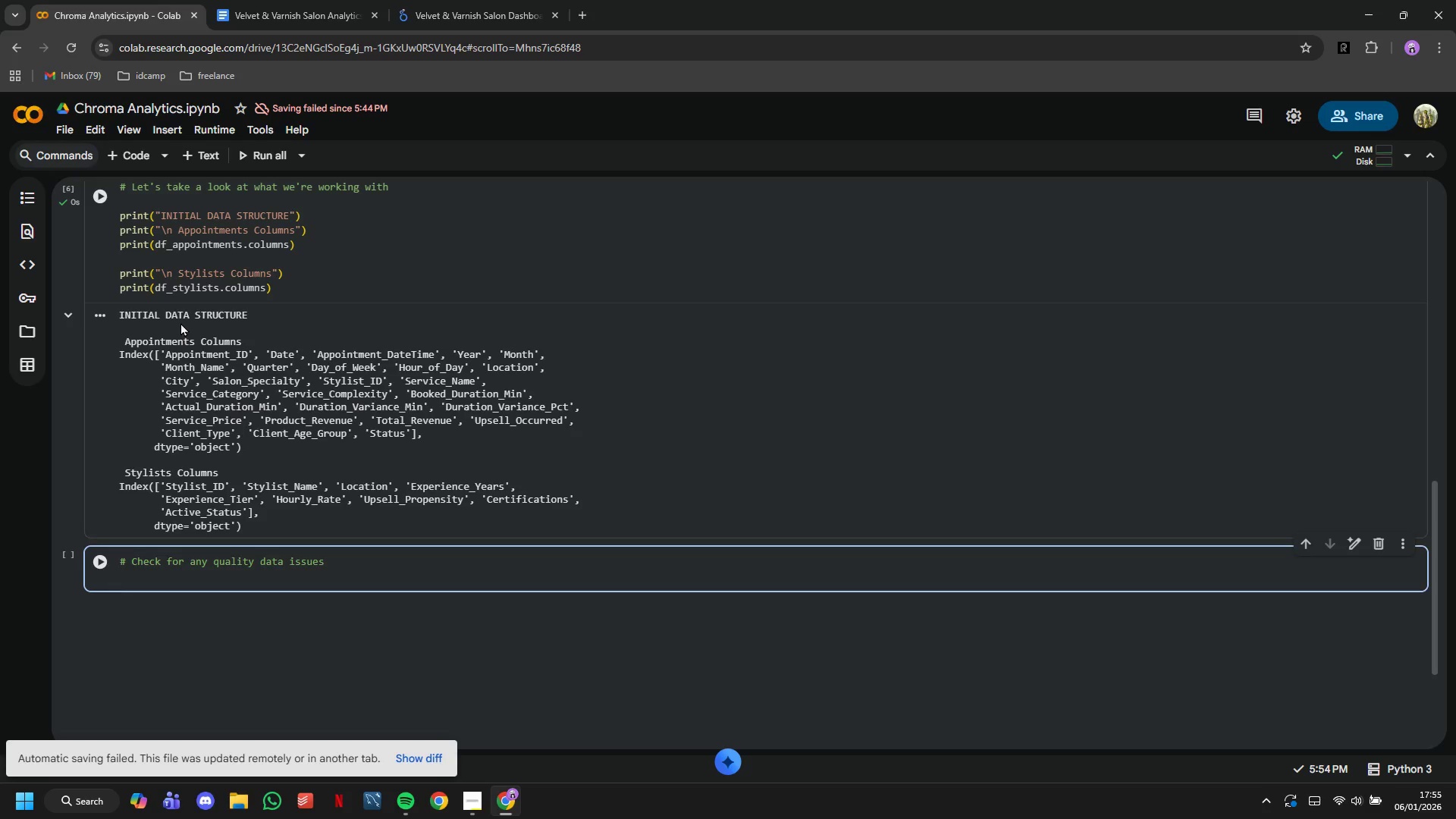 
type(print("\n)
 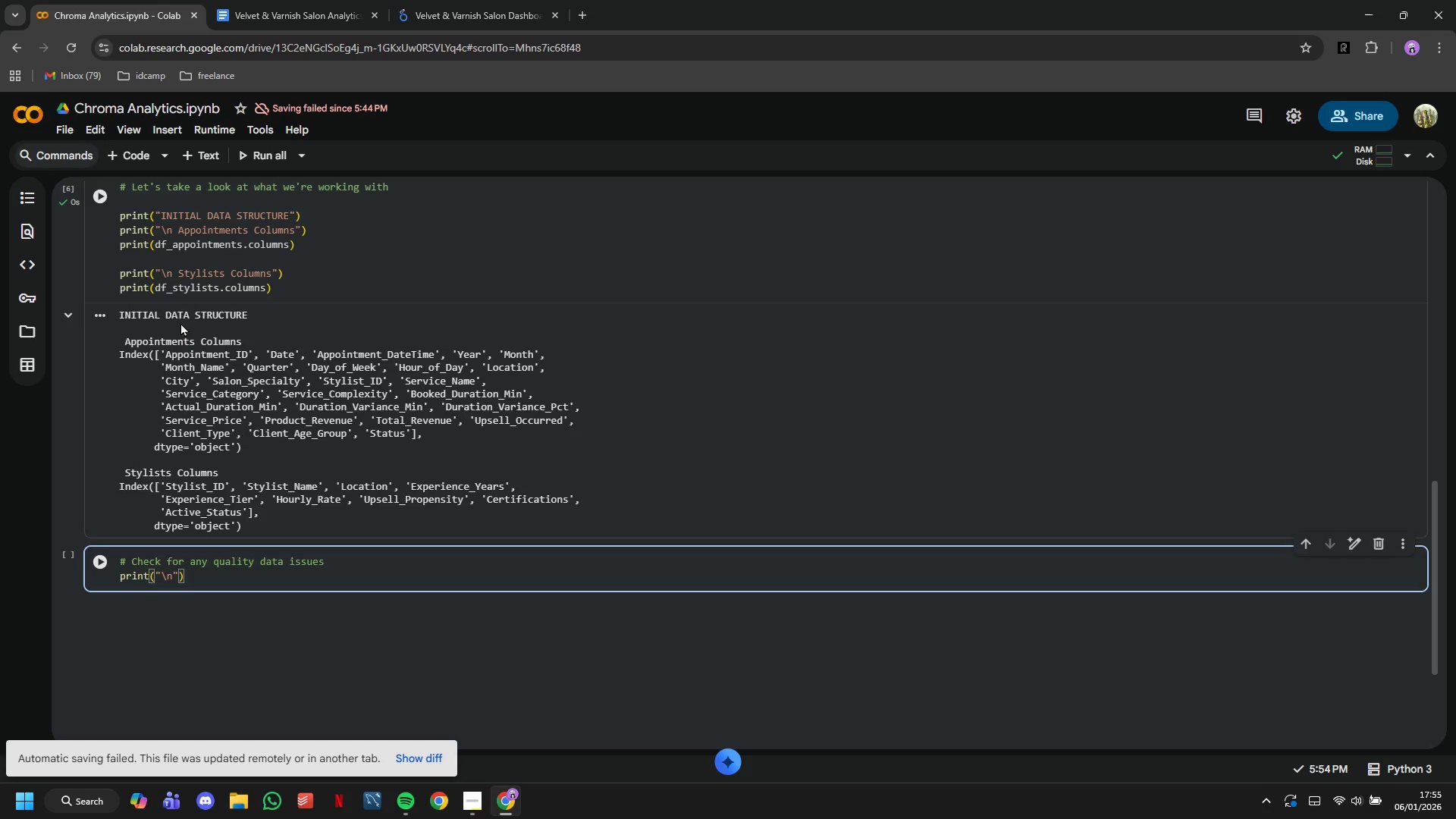 
key(ArrowRight)
 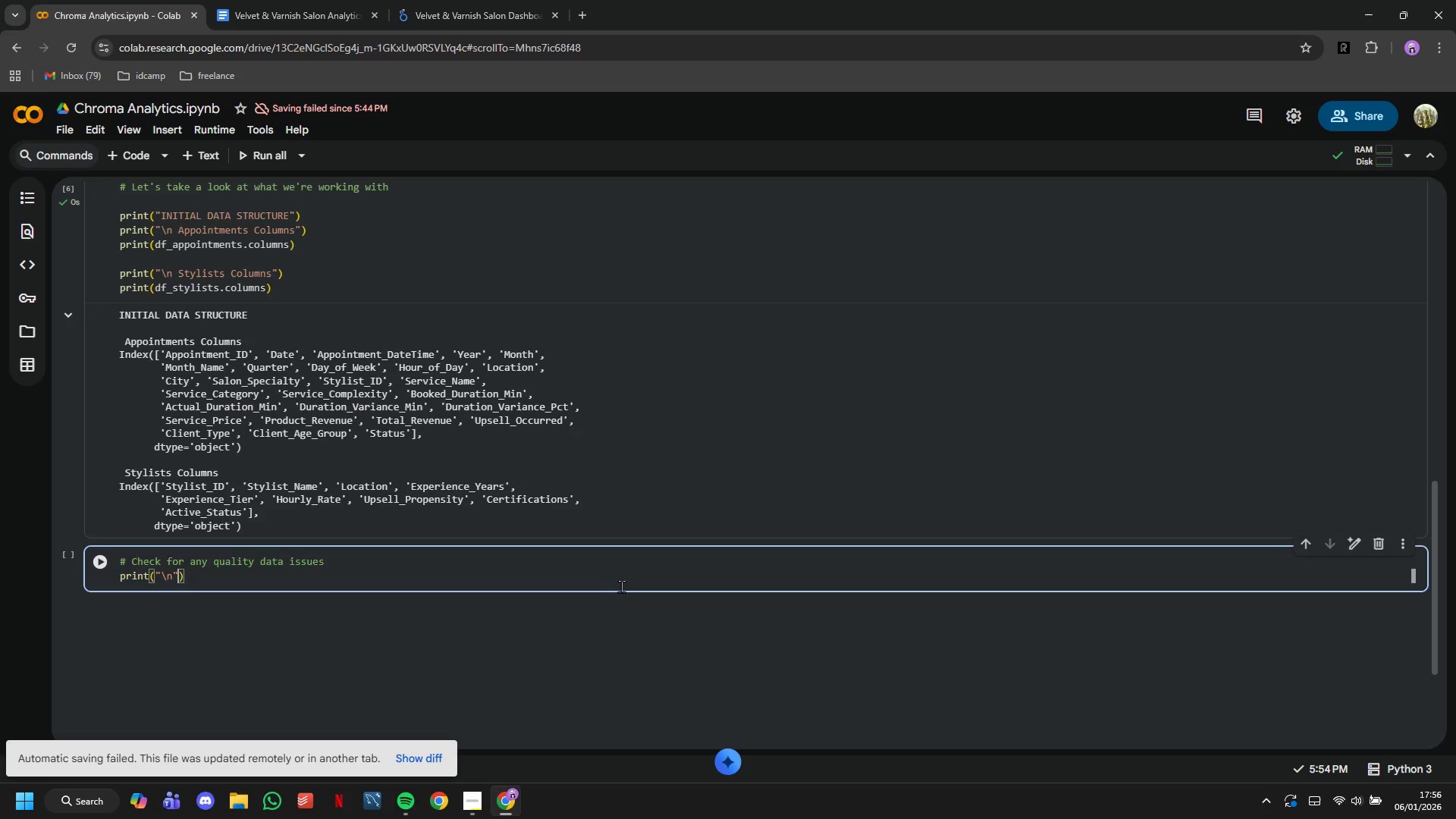 
wait(6.69)
 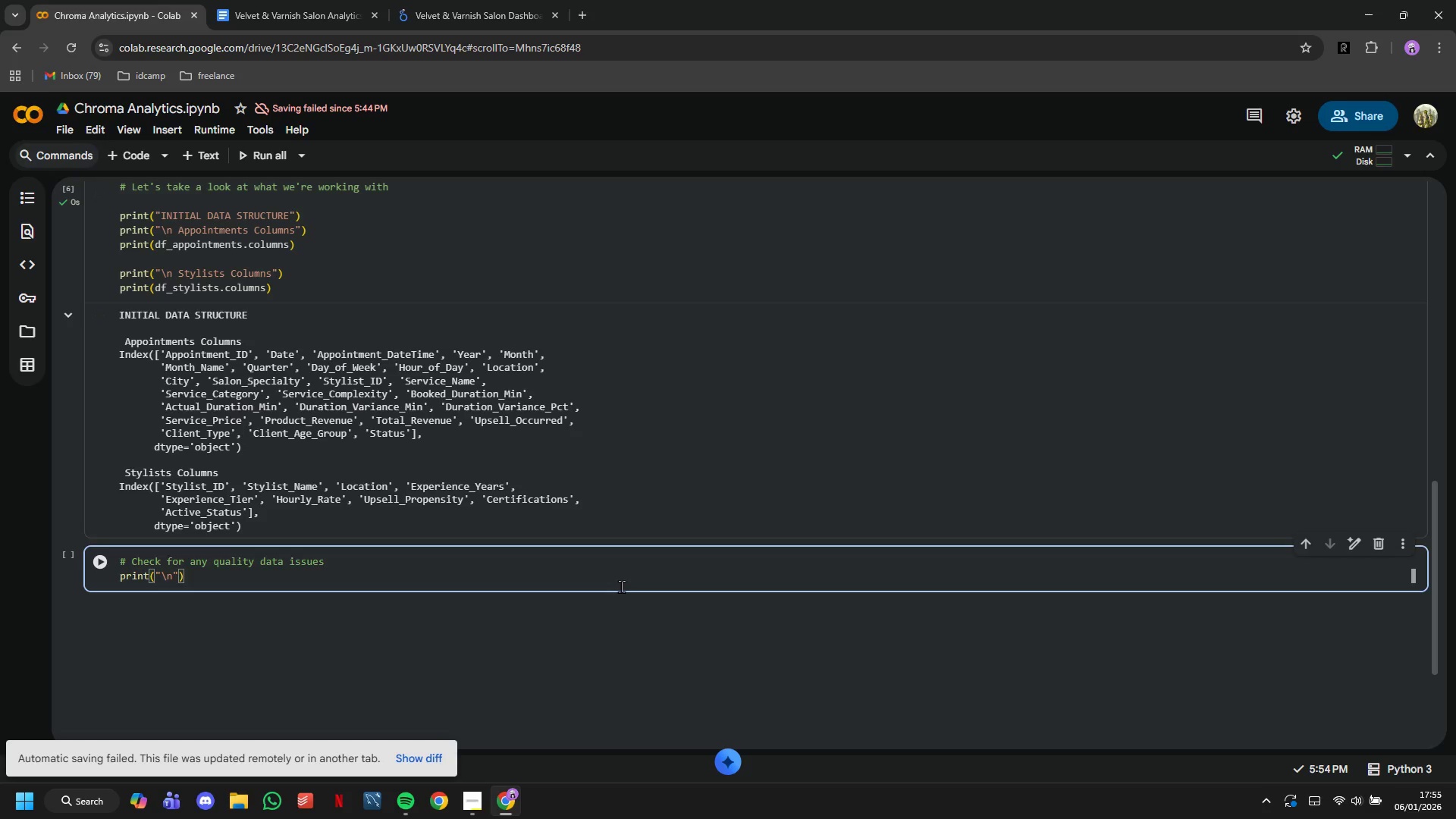 
key(Space)
 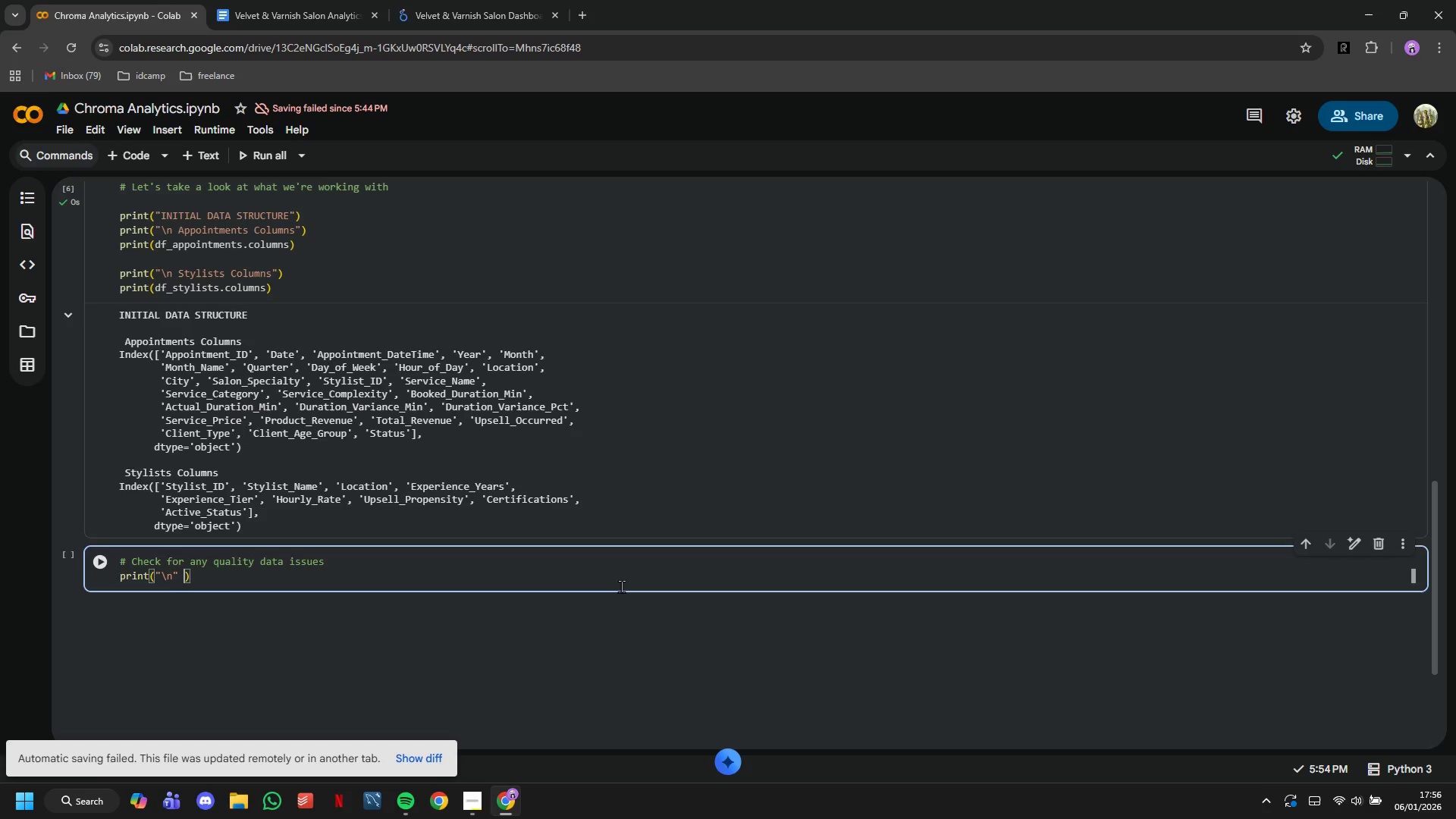 
key(Shift+ShiftLeft)
 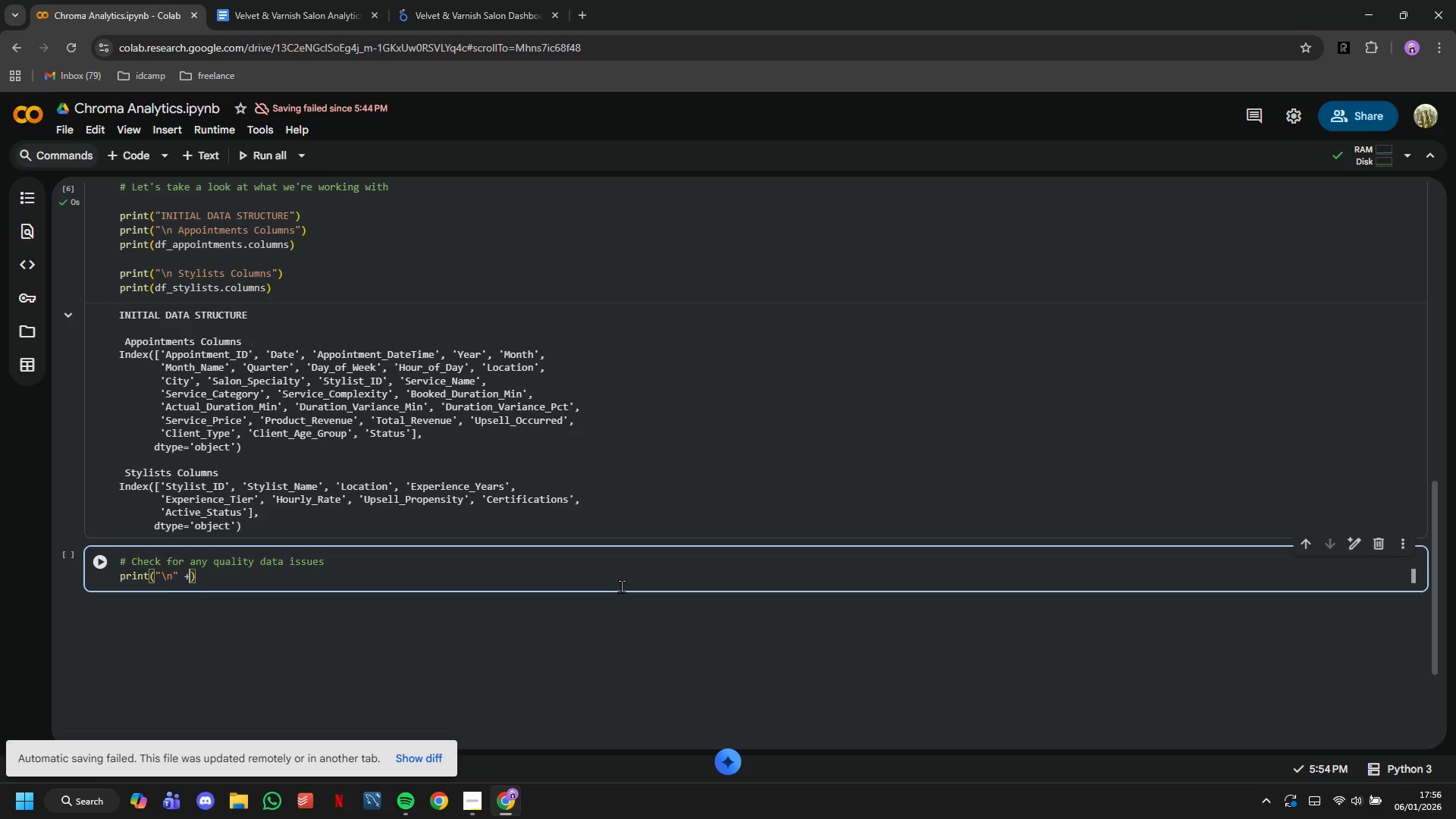 
key(Shift+Equal)
 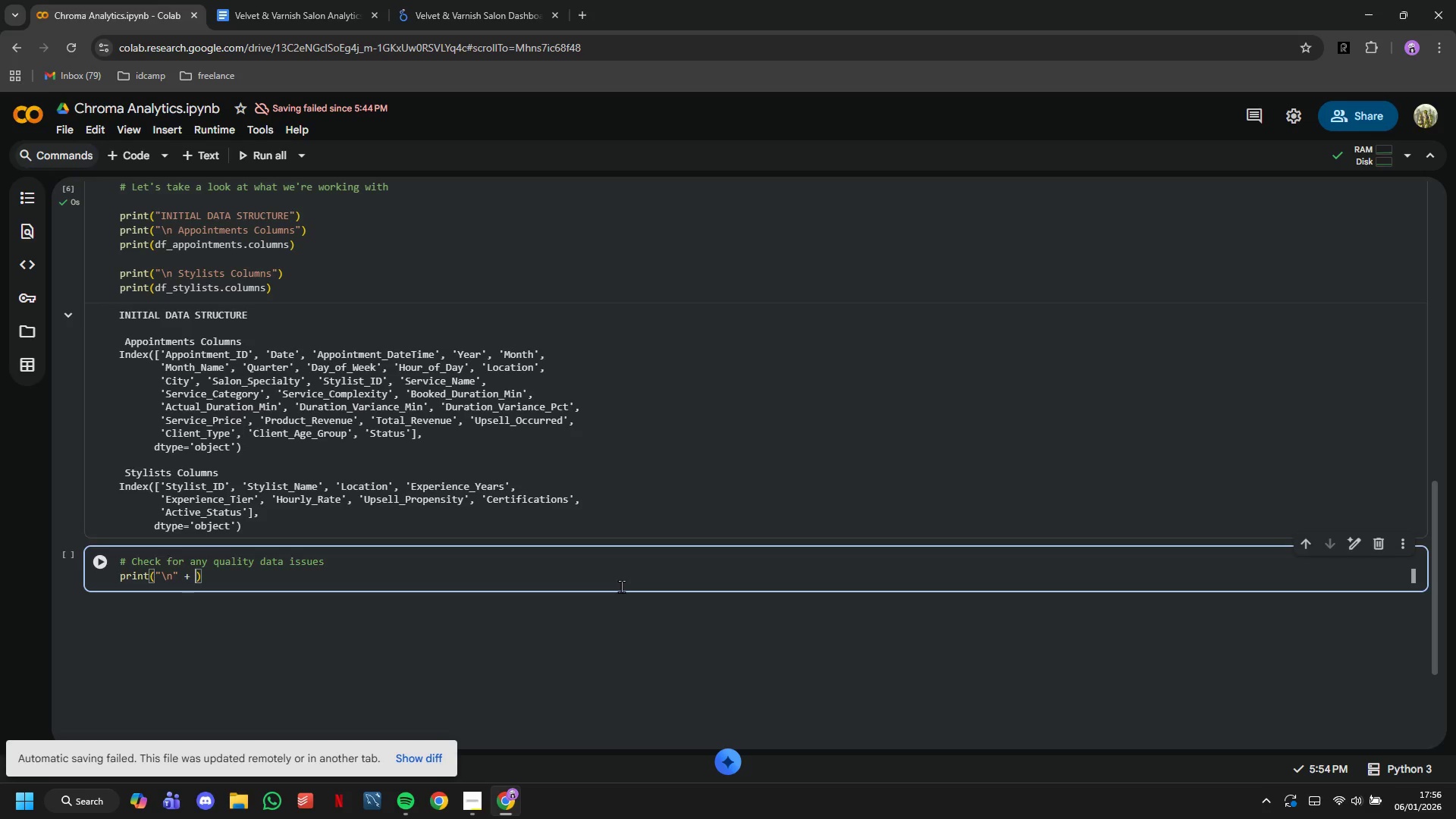 
key(Space)
 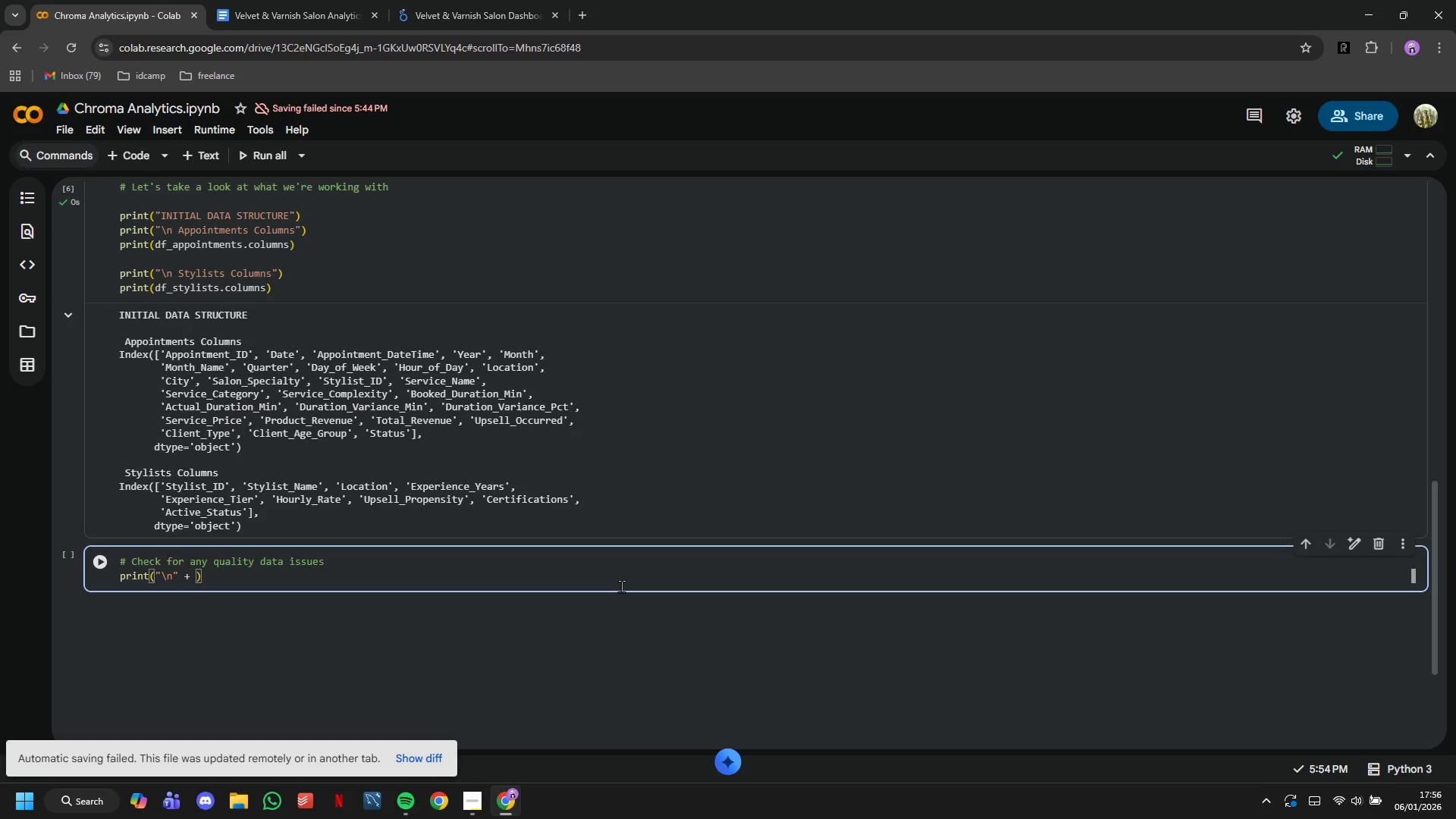 
key(Shift+Quote)
 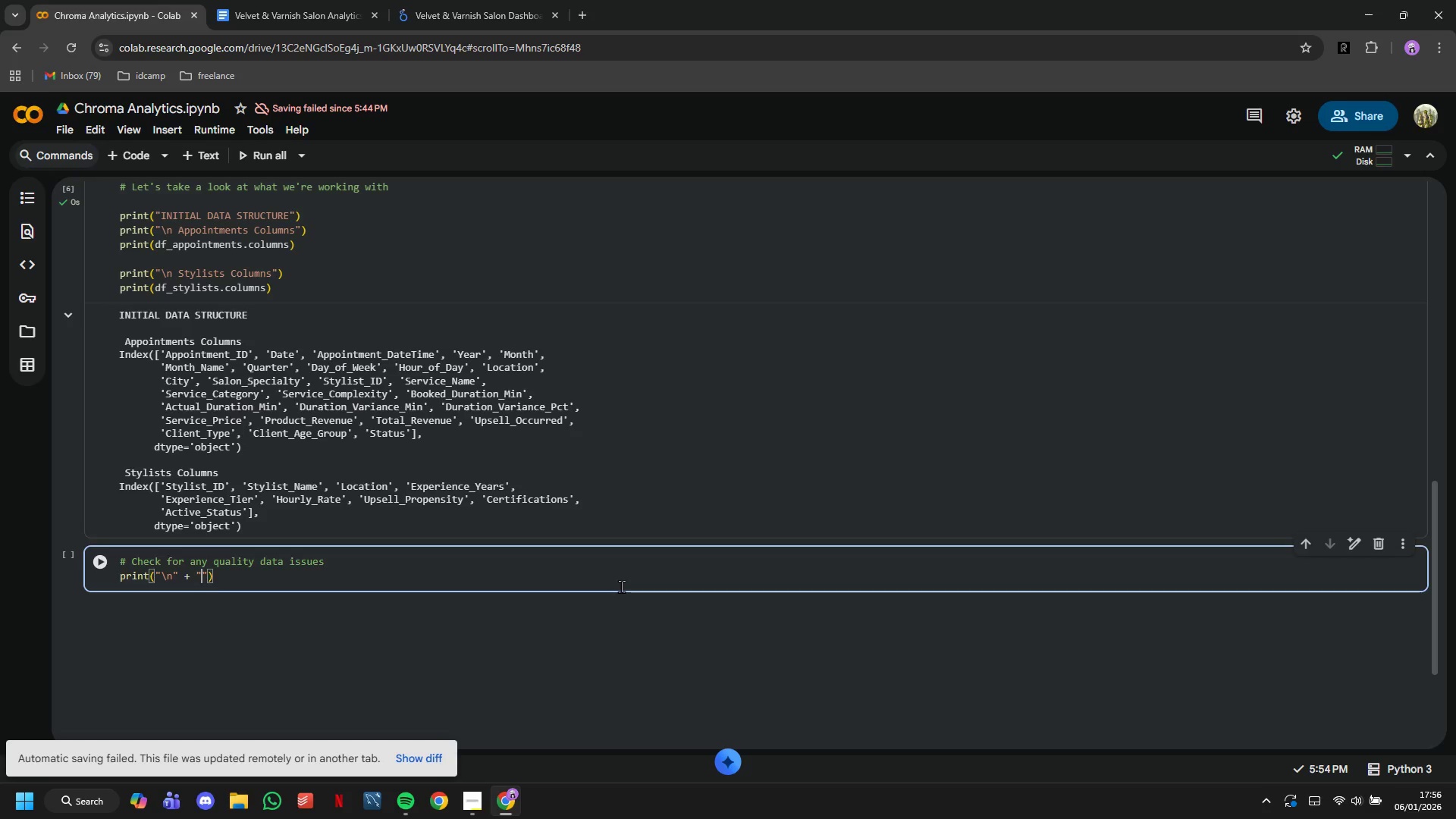 
key(Minus)
 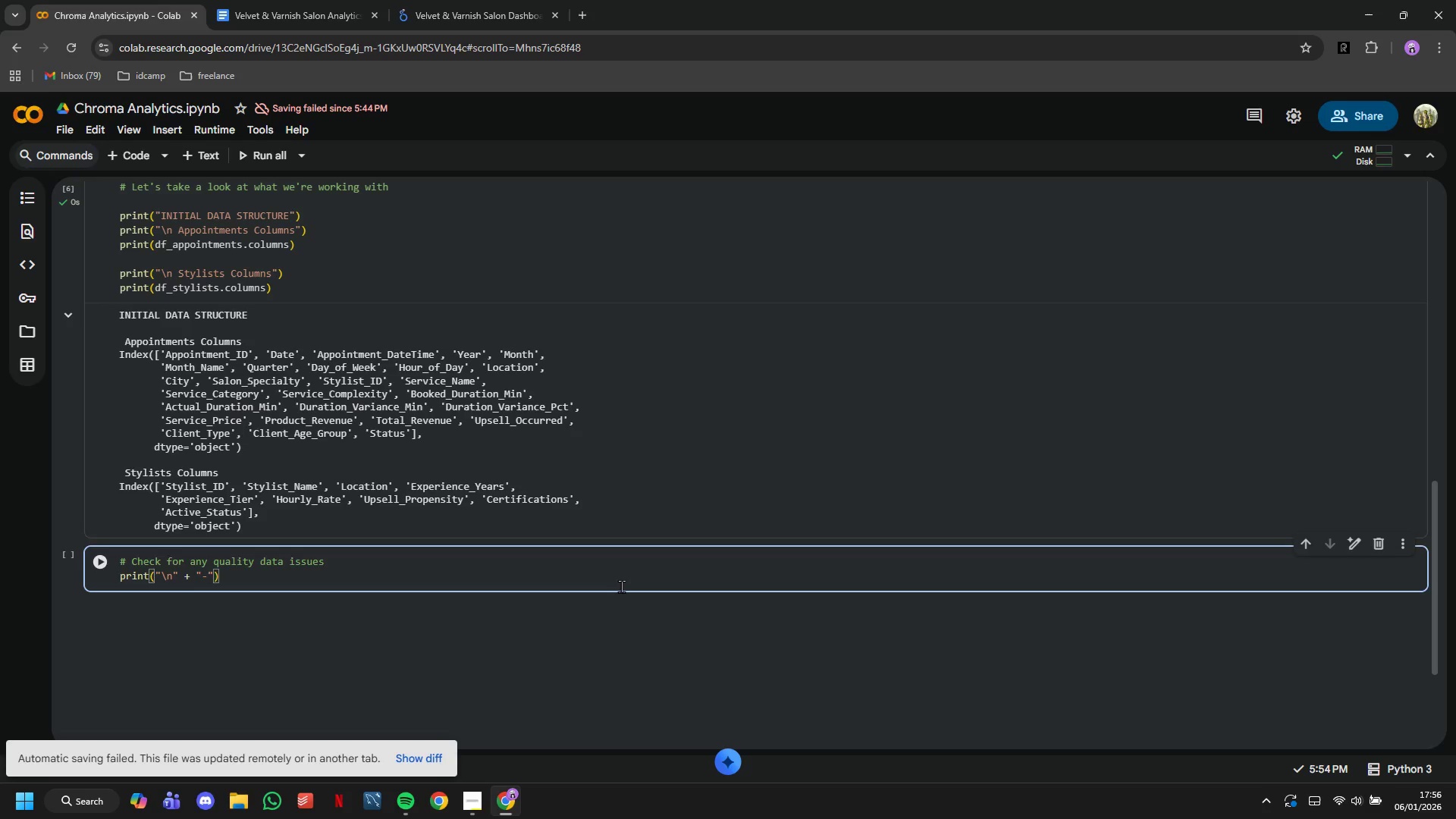 
key(ArrowRight)
 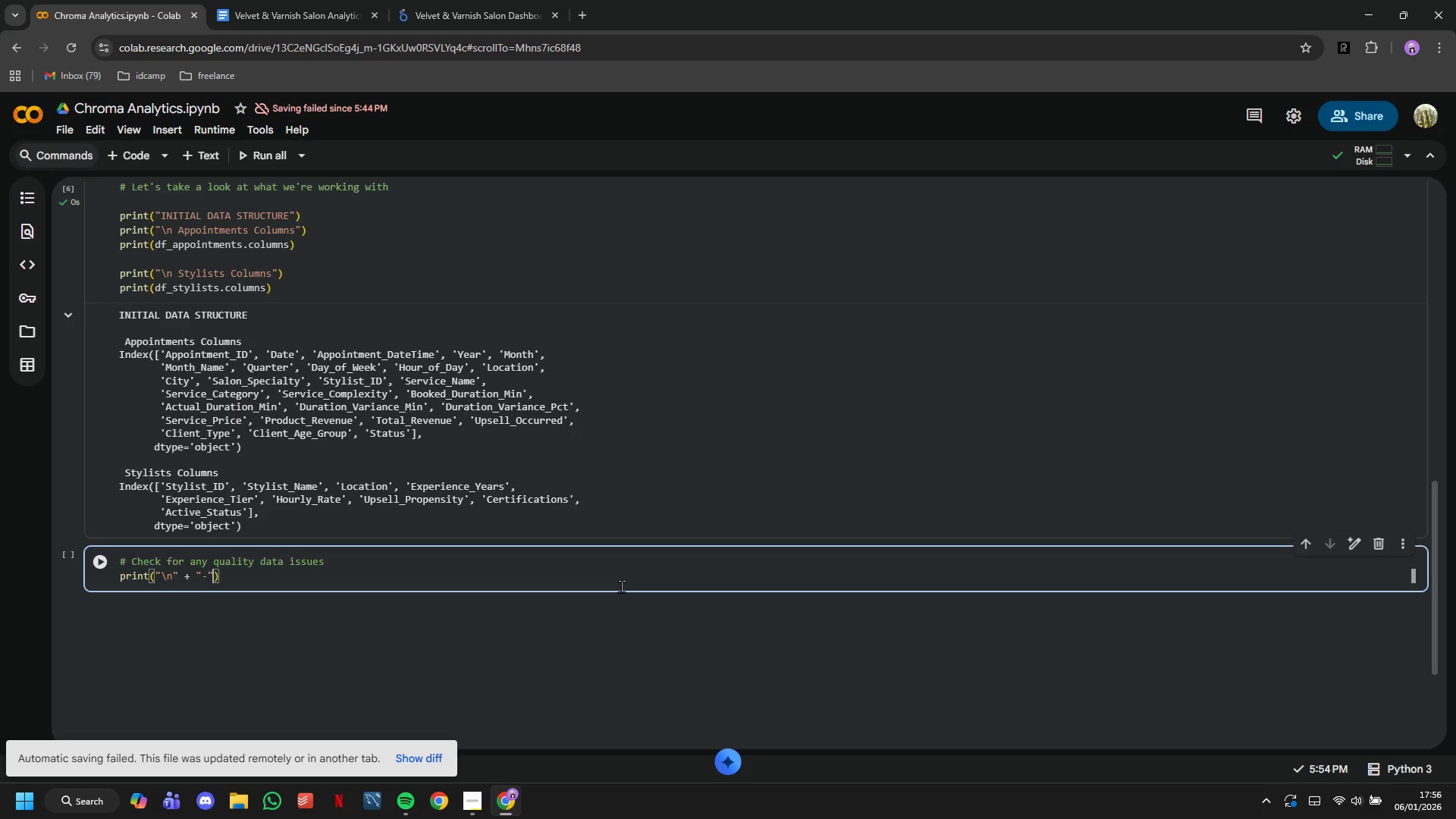 
type(*80)
 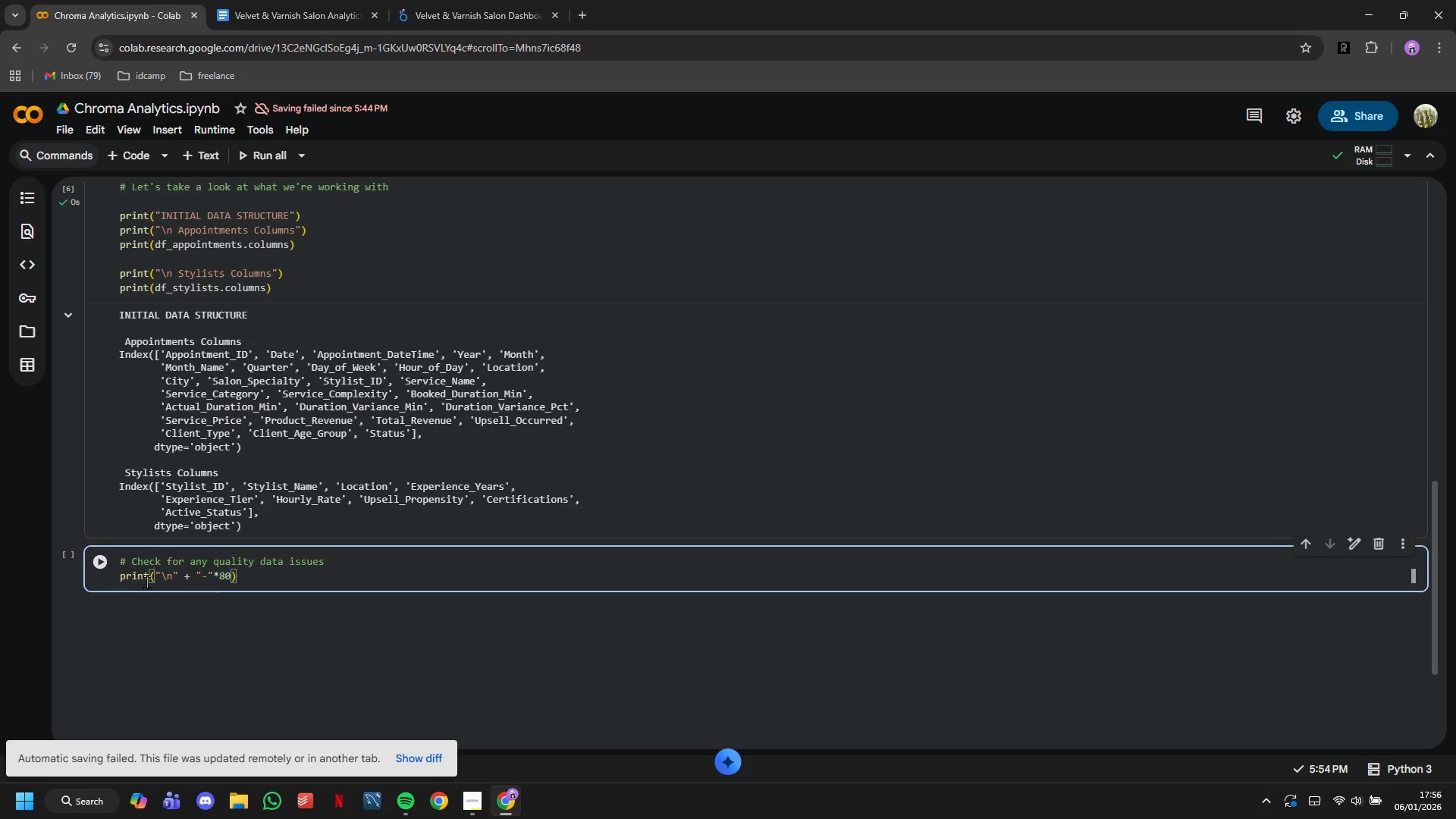 
left_click([100, 561])
 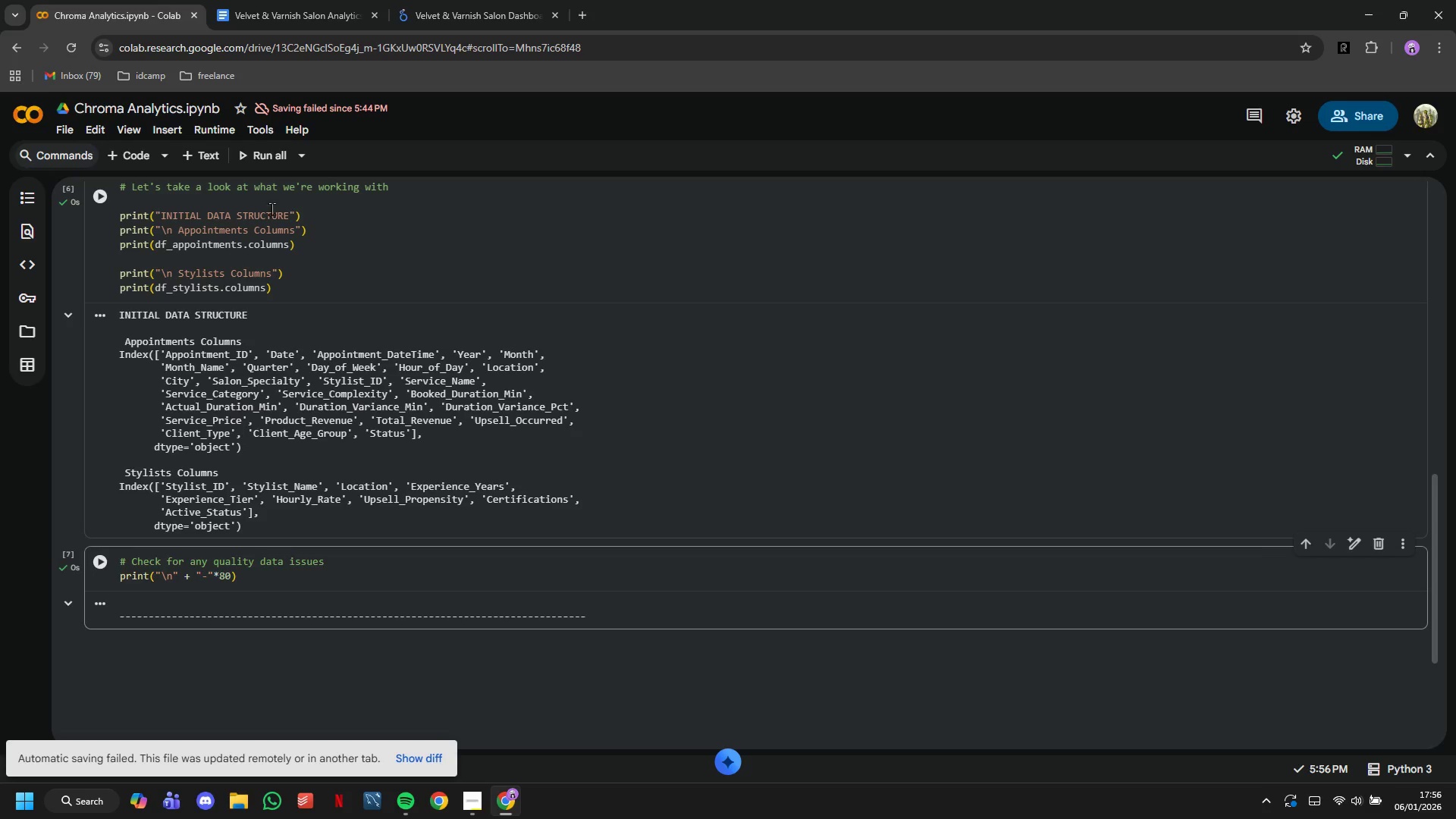 
left_click([294, 106])
 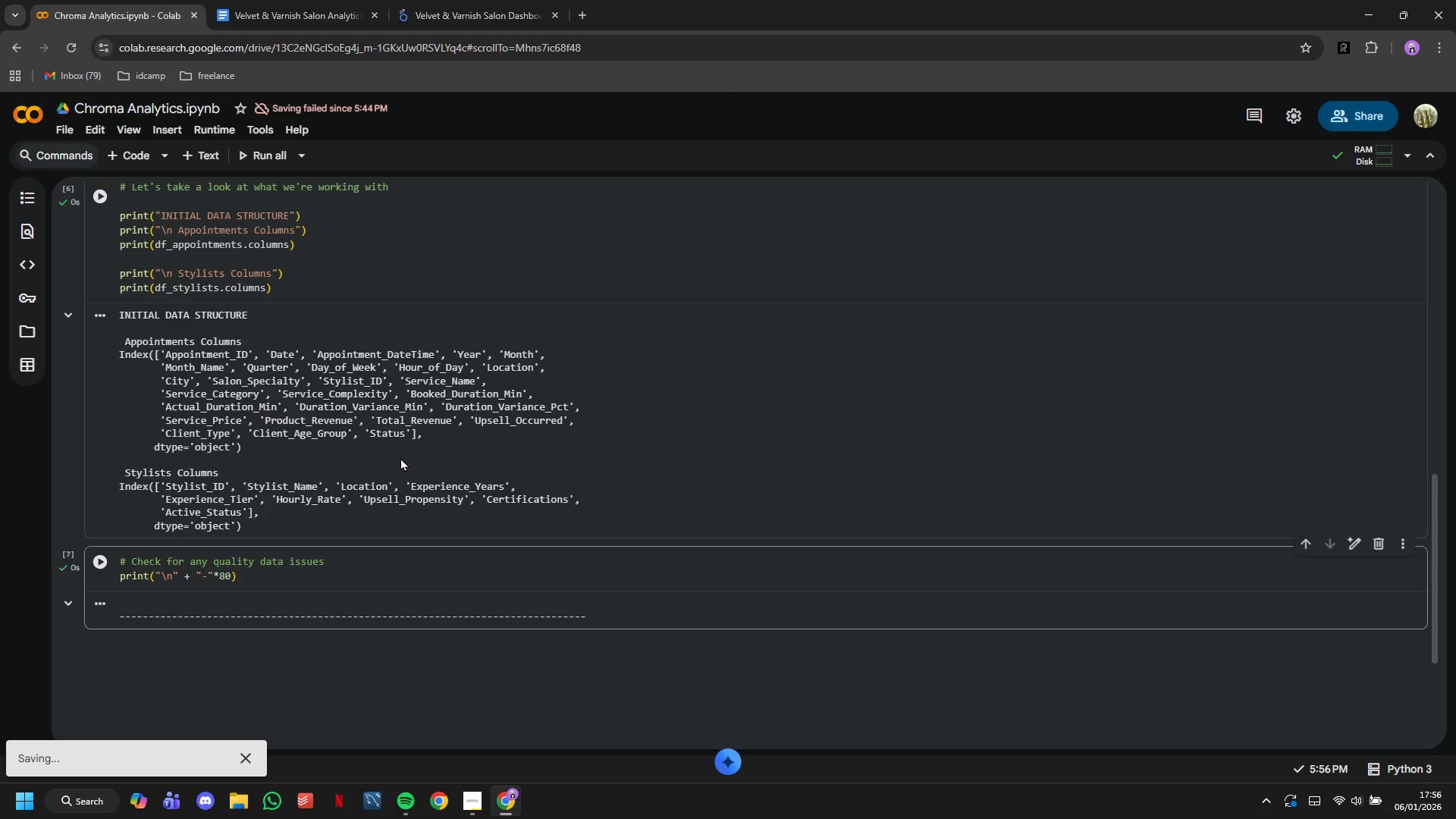 
wait(10.27)
 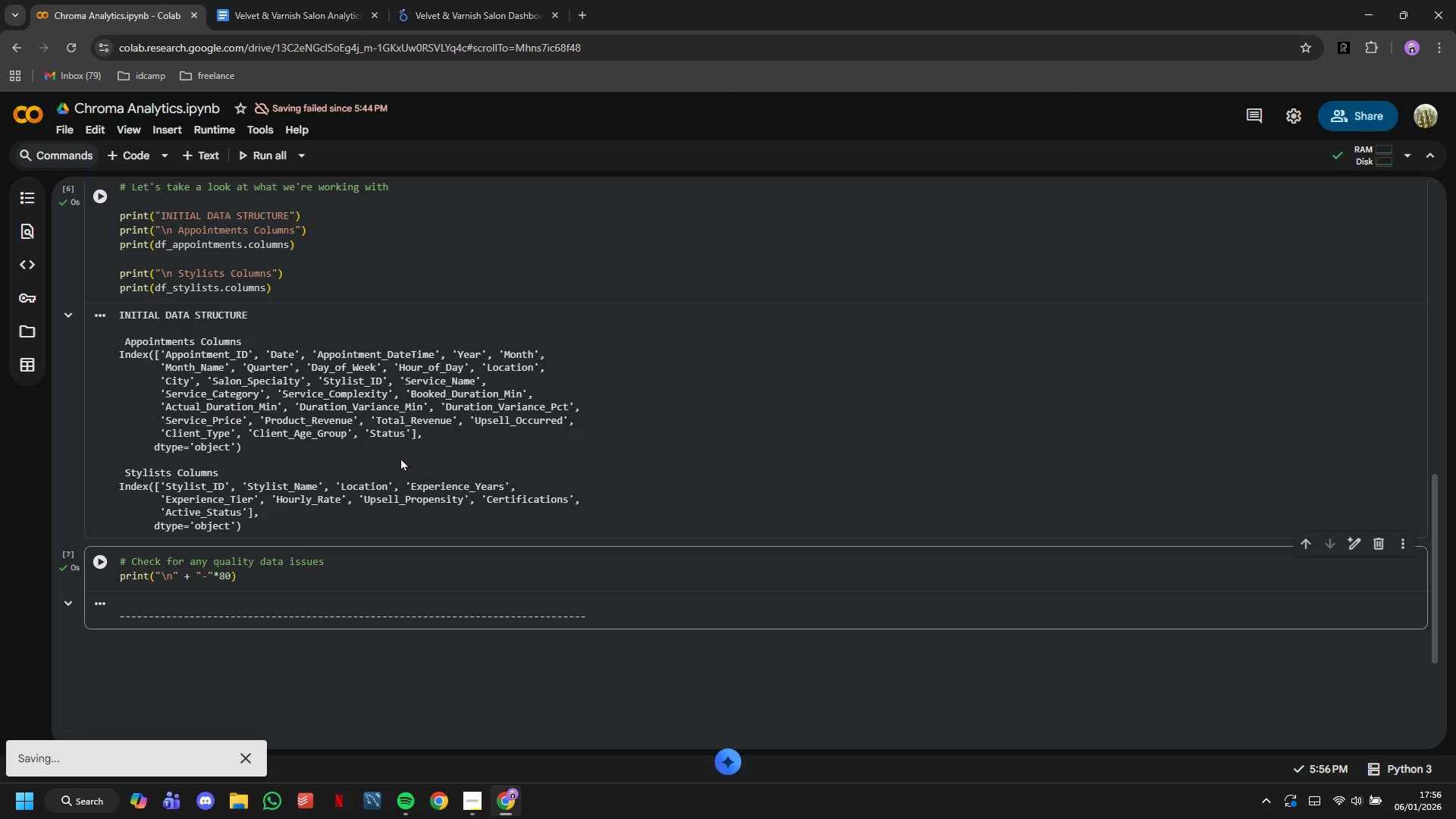 
left_click([384, 569])
 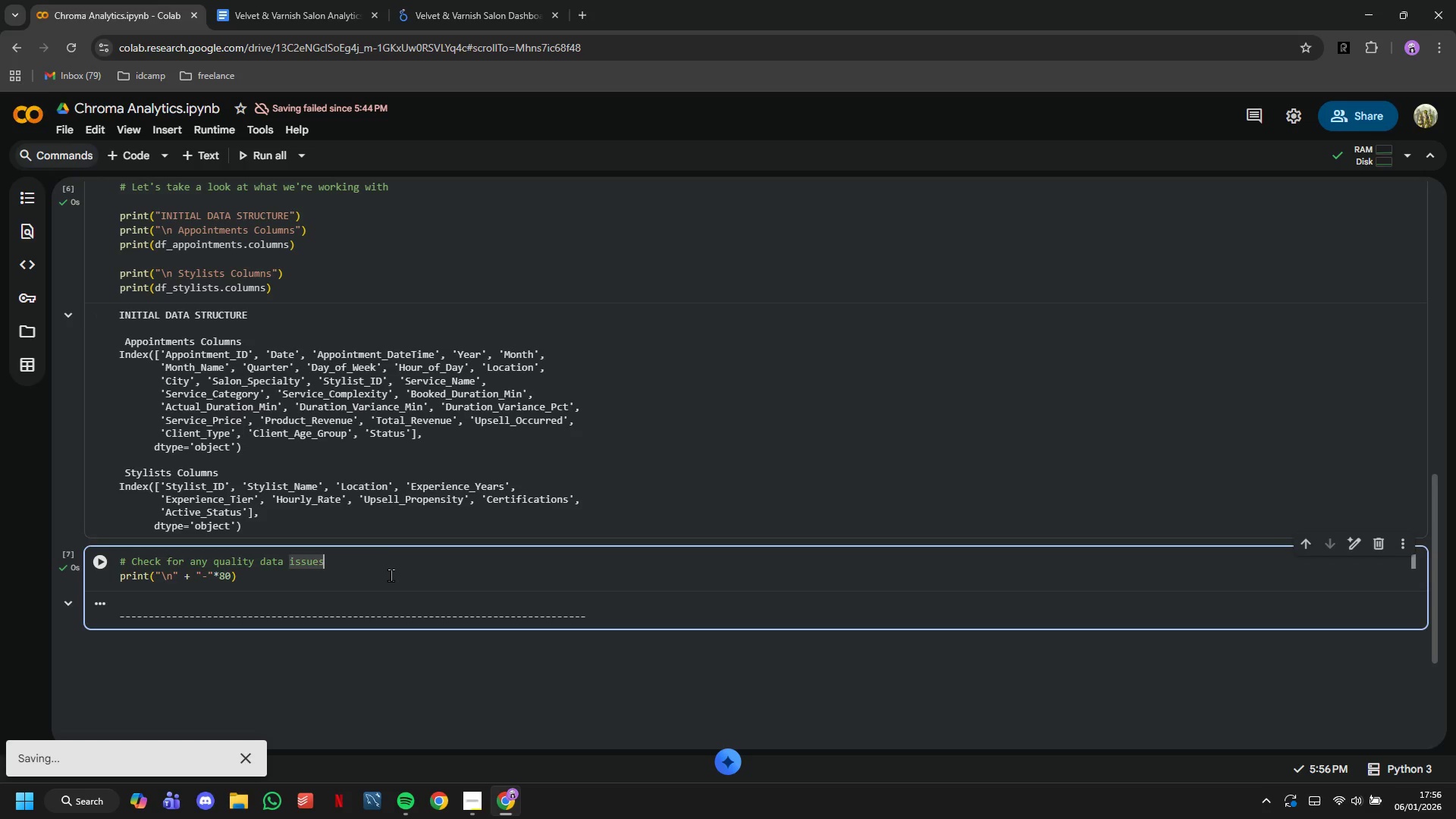 
left_click([391, 575])
 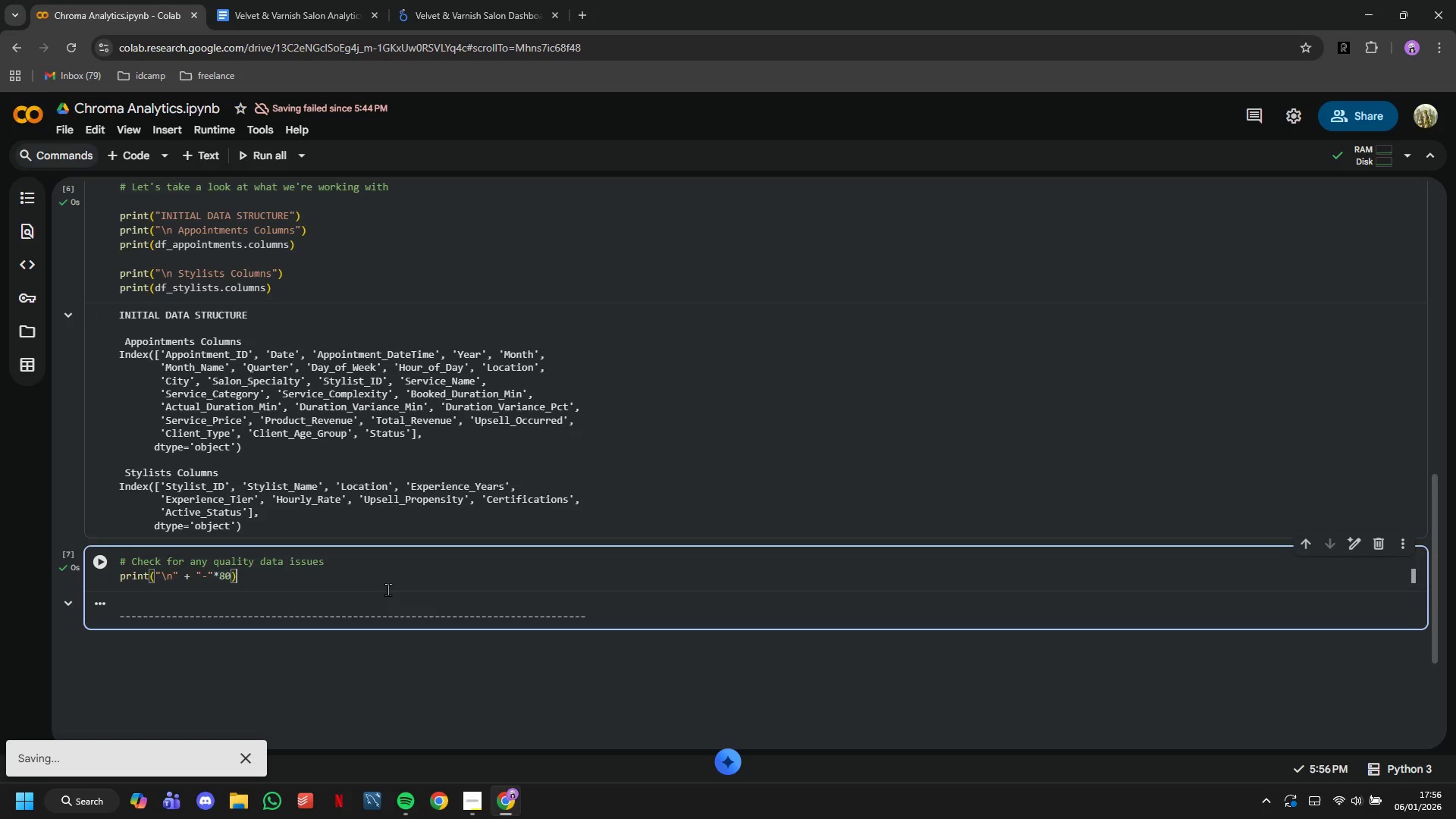 
left_click_drag(start_coordinate=[388, 589], to_coordinate=[80, 575])
 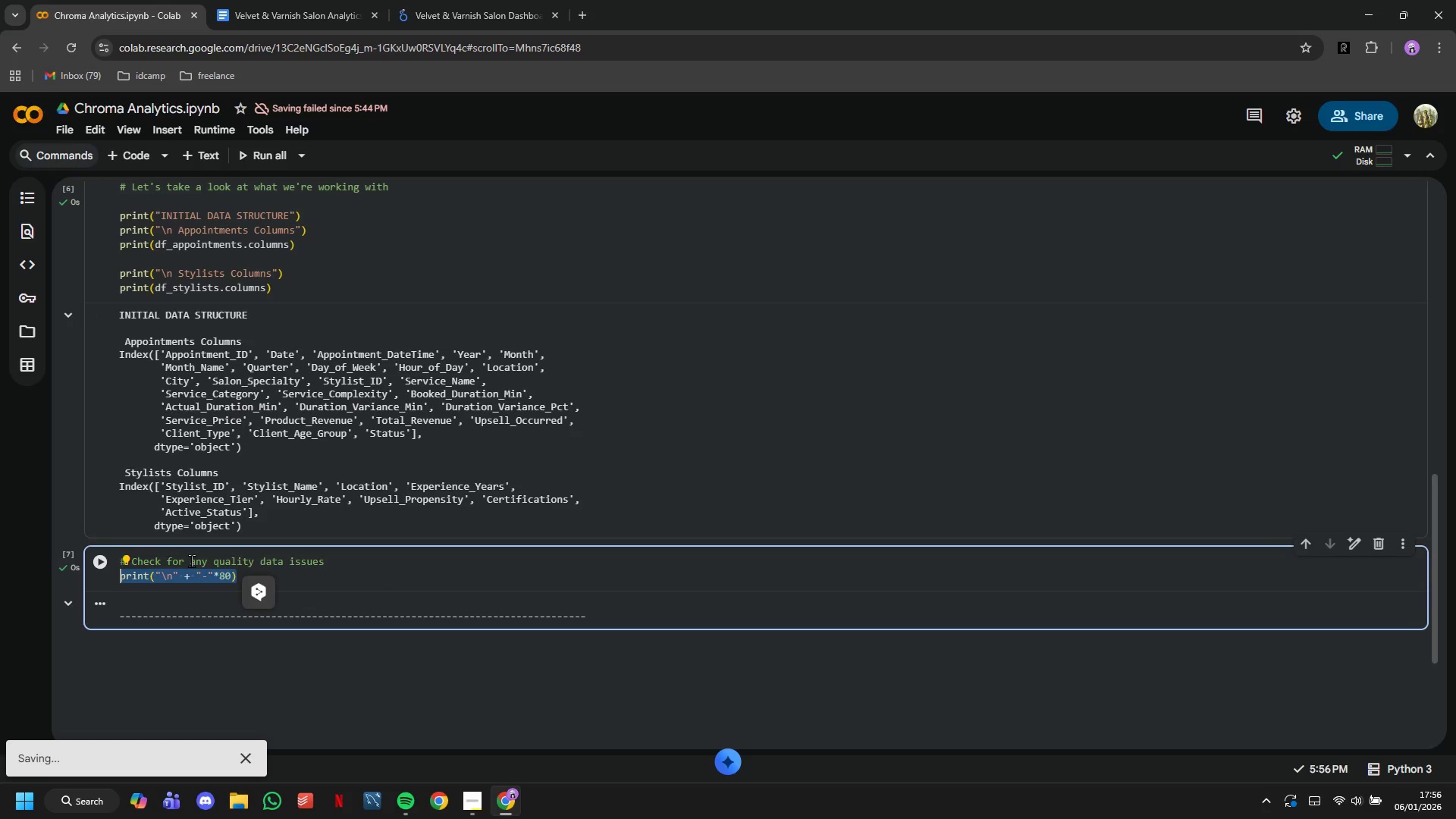 
key(Backspace)
 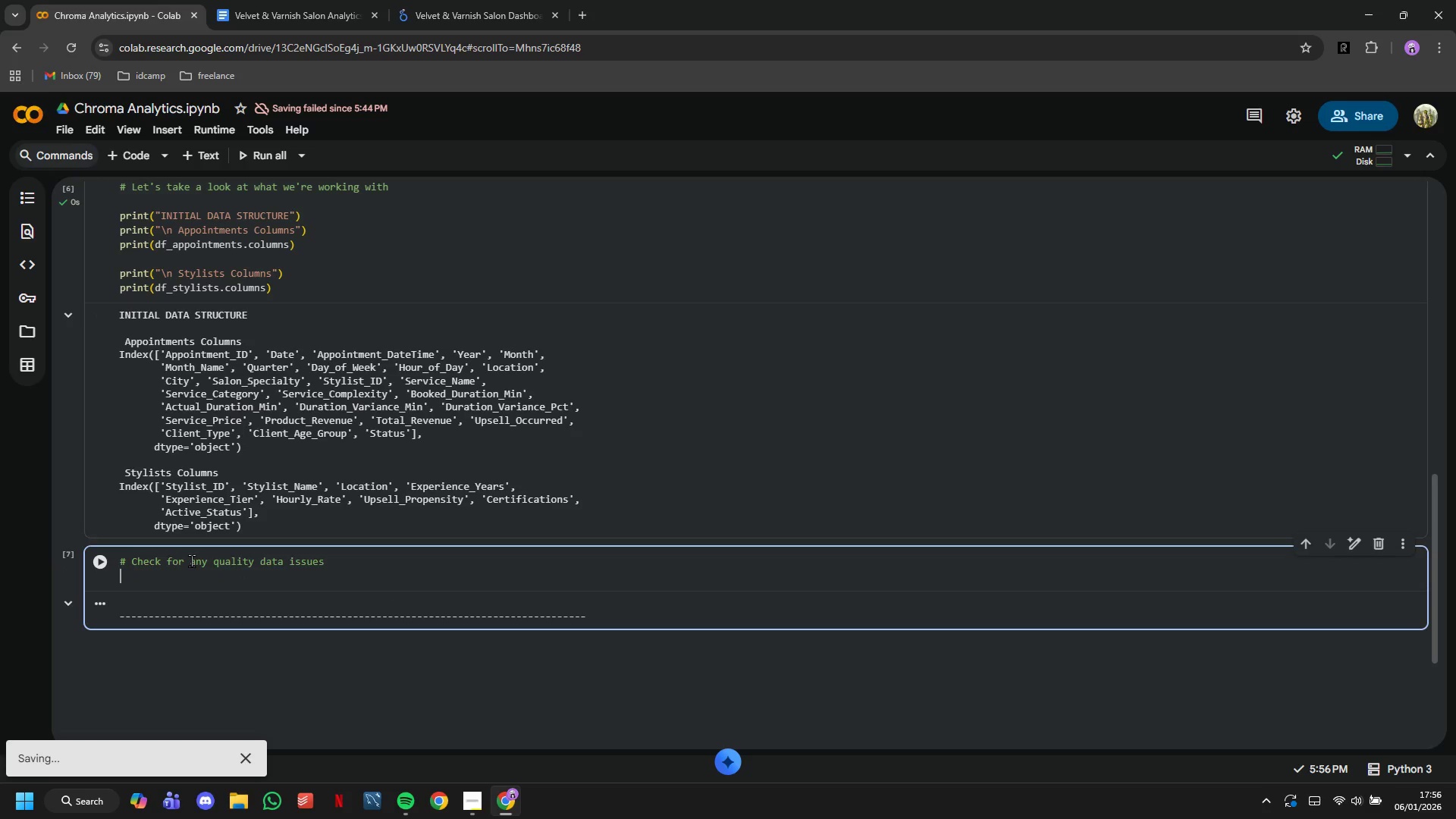 
type(missing_appts = df_ap)
key(Tab)
type(.isnull()
 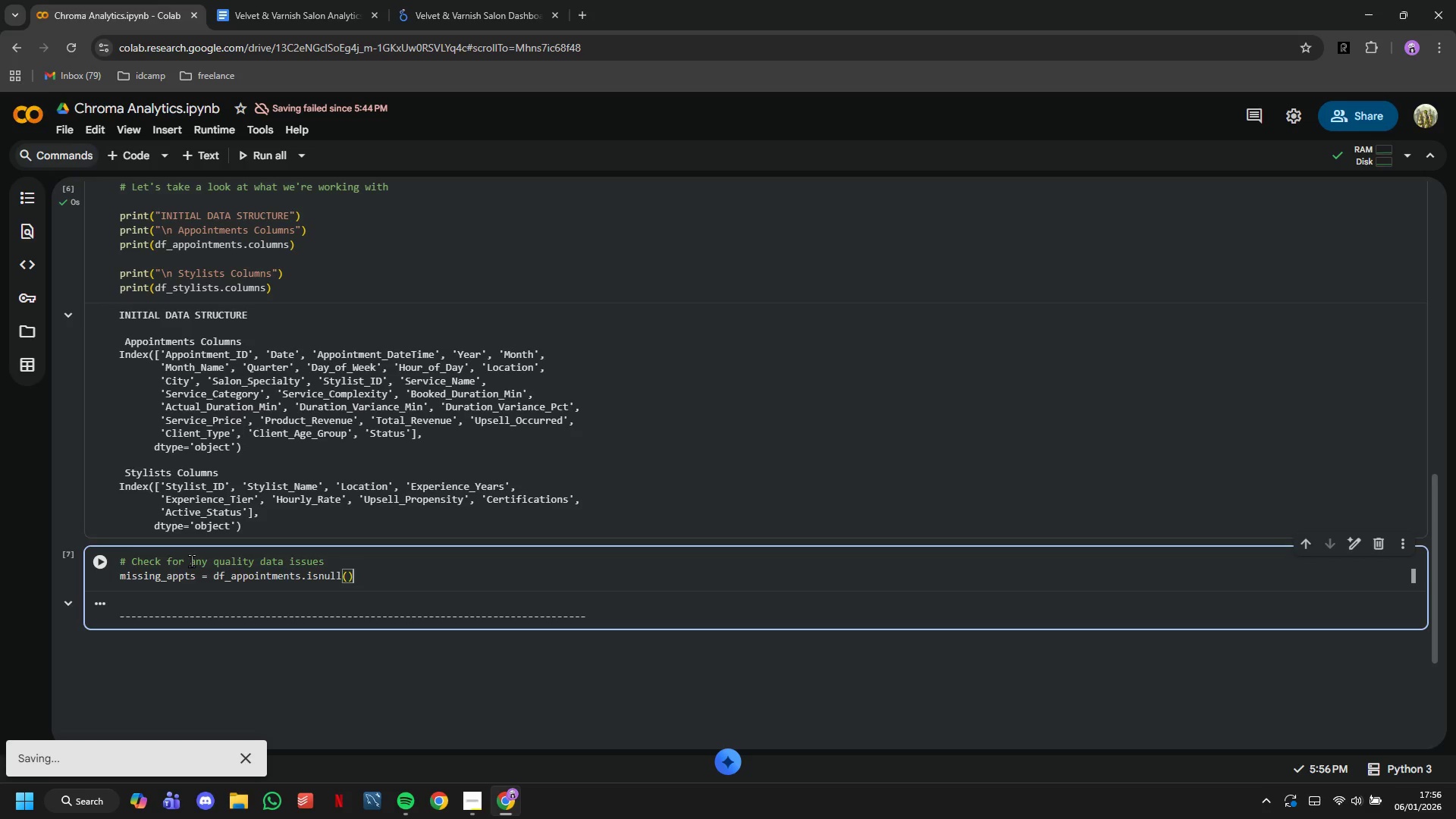 
key(ArrowRight)
 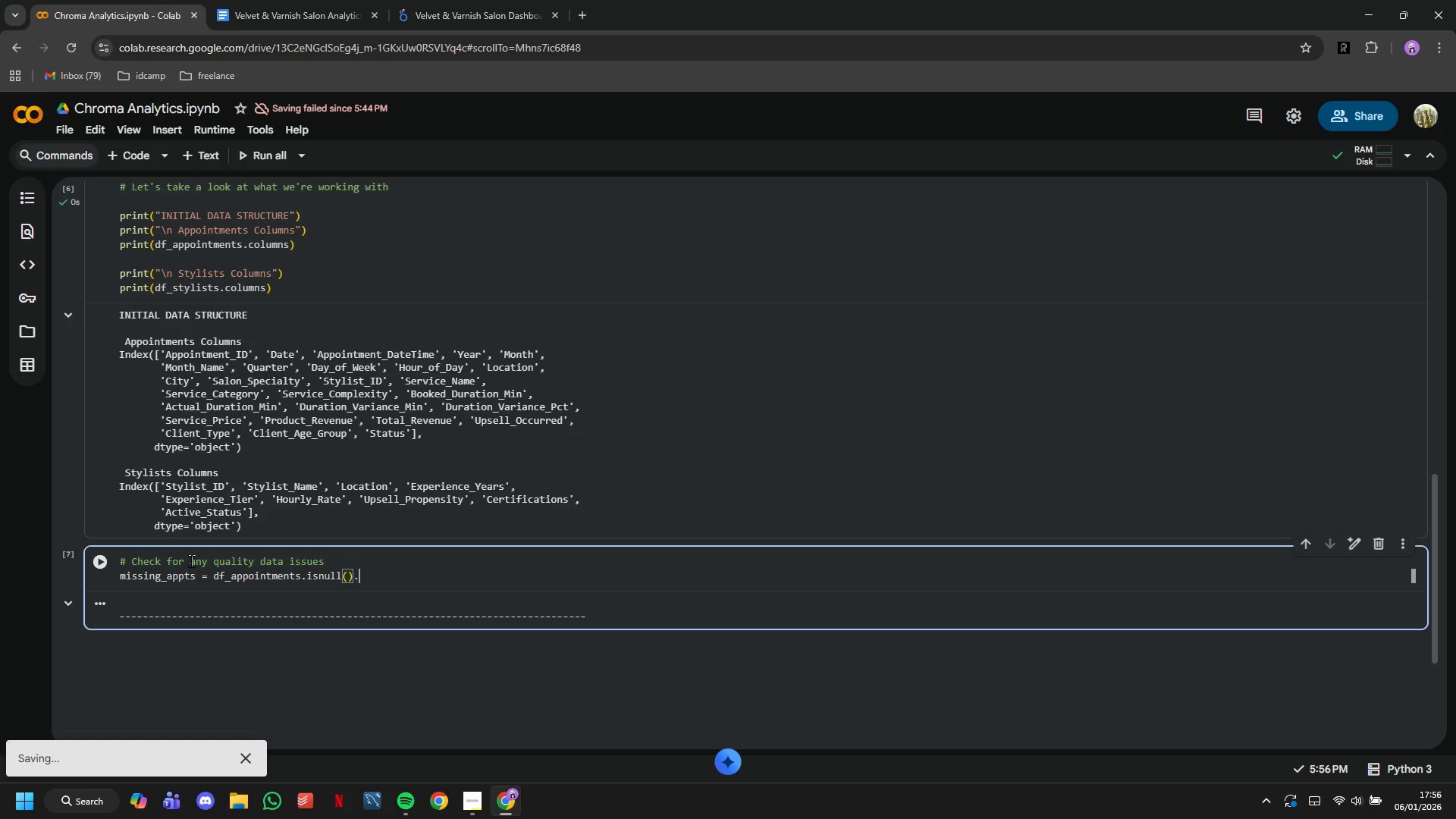 
type(.sum()
 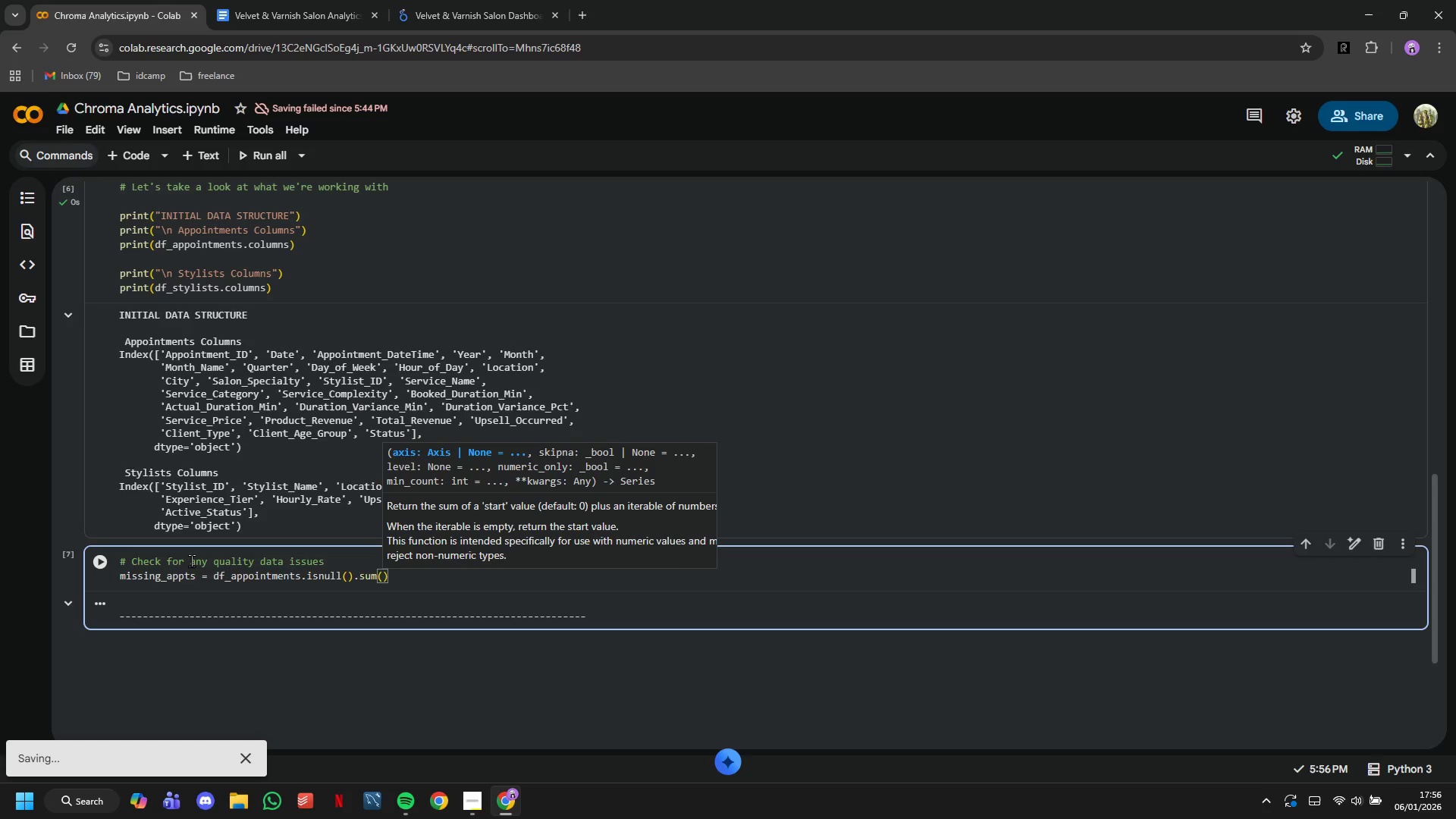 
key(ArrowRight)
 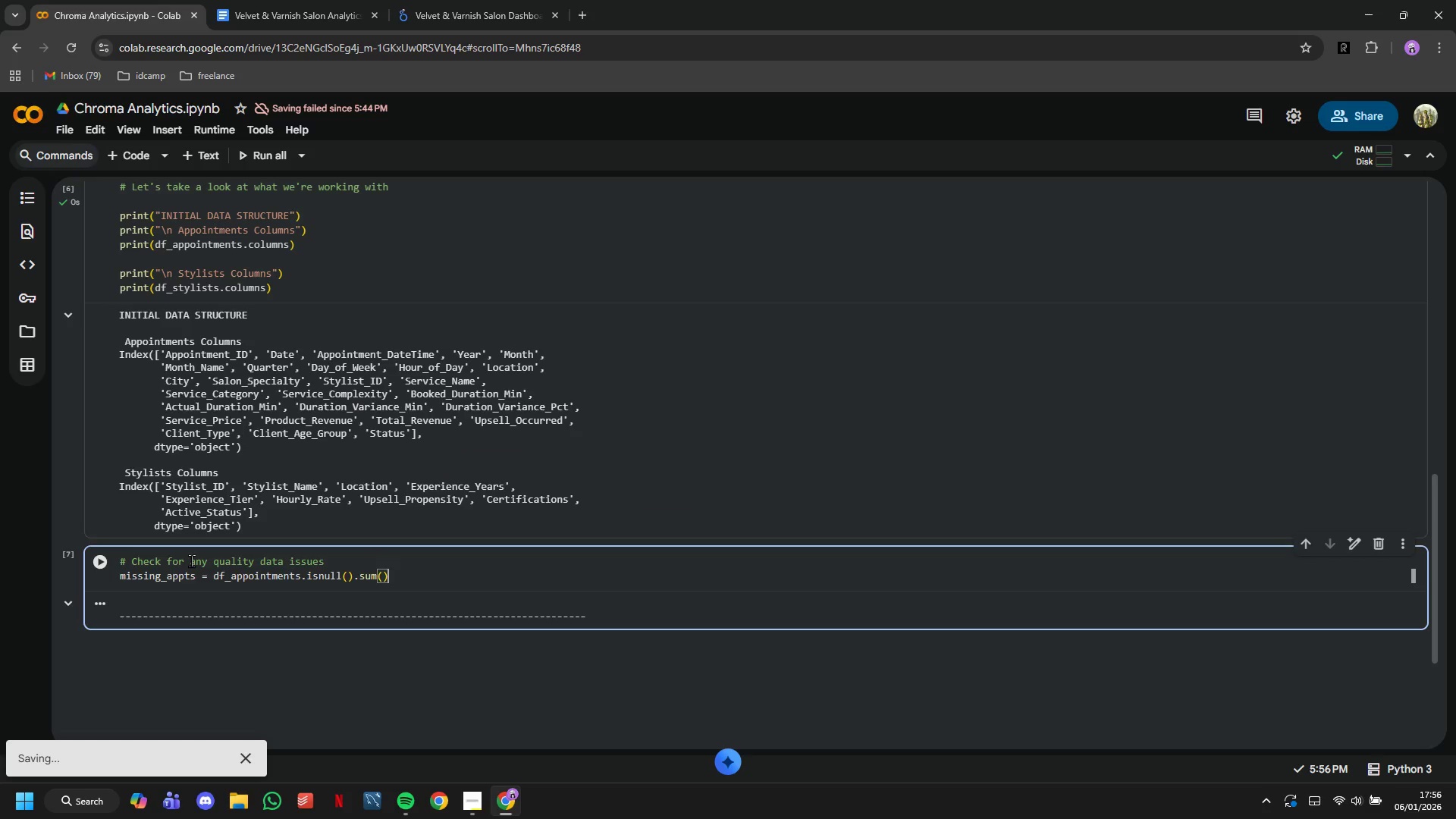 
key(Enter)
 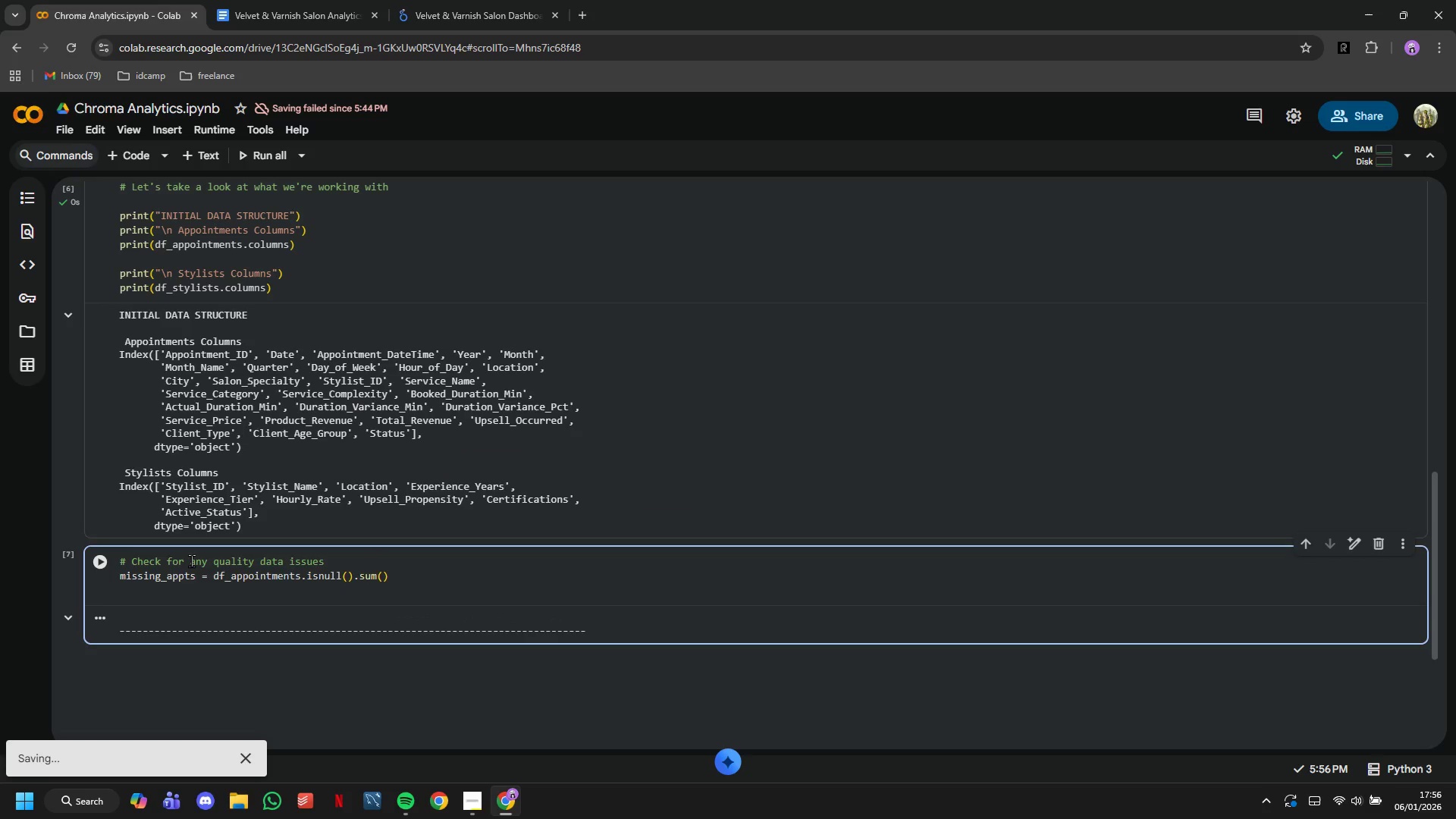 
type(if missing)
 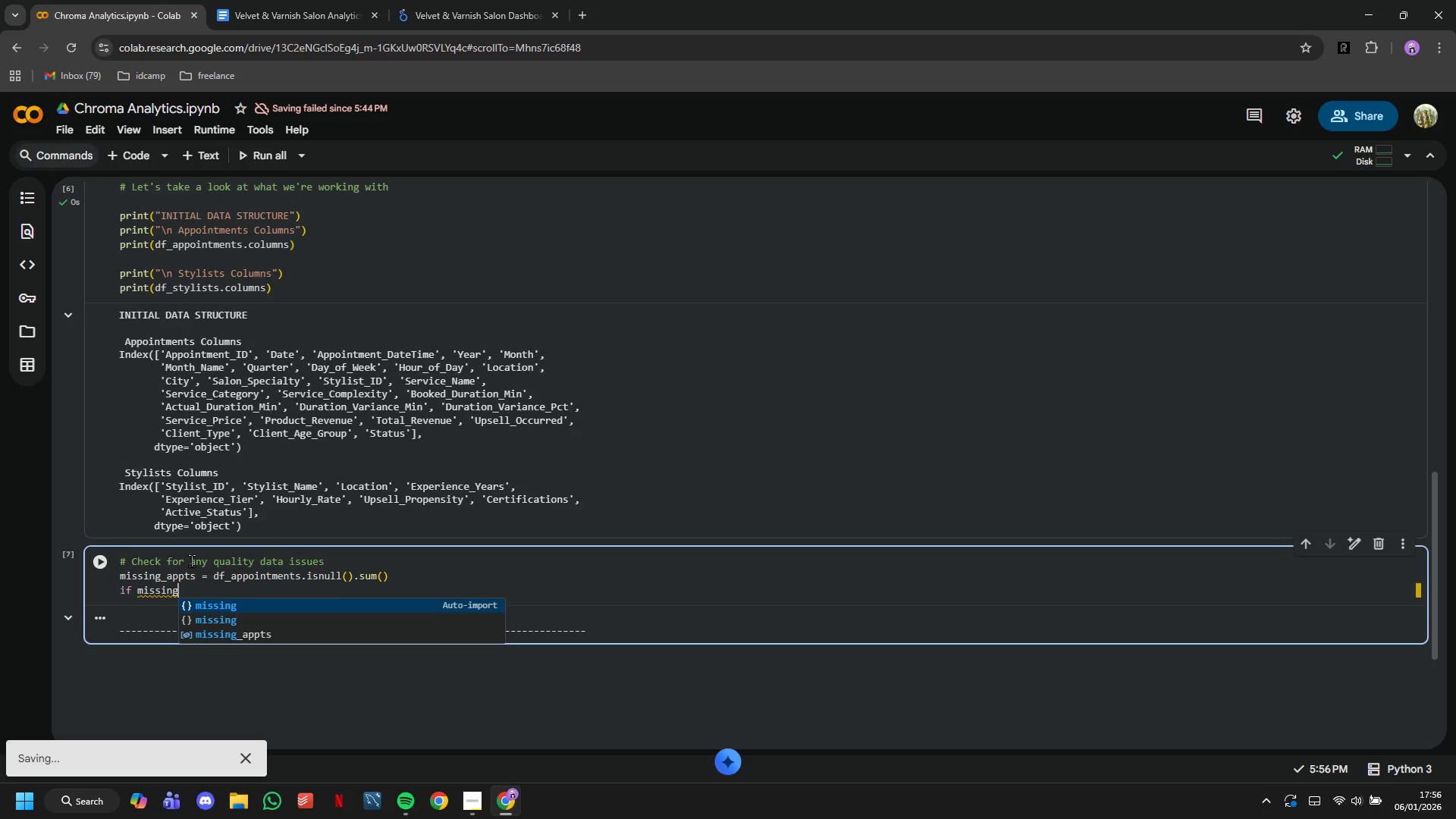 
key(ArrowDown)
 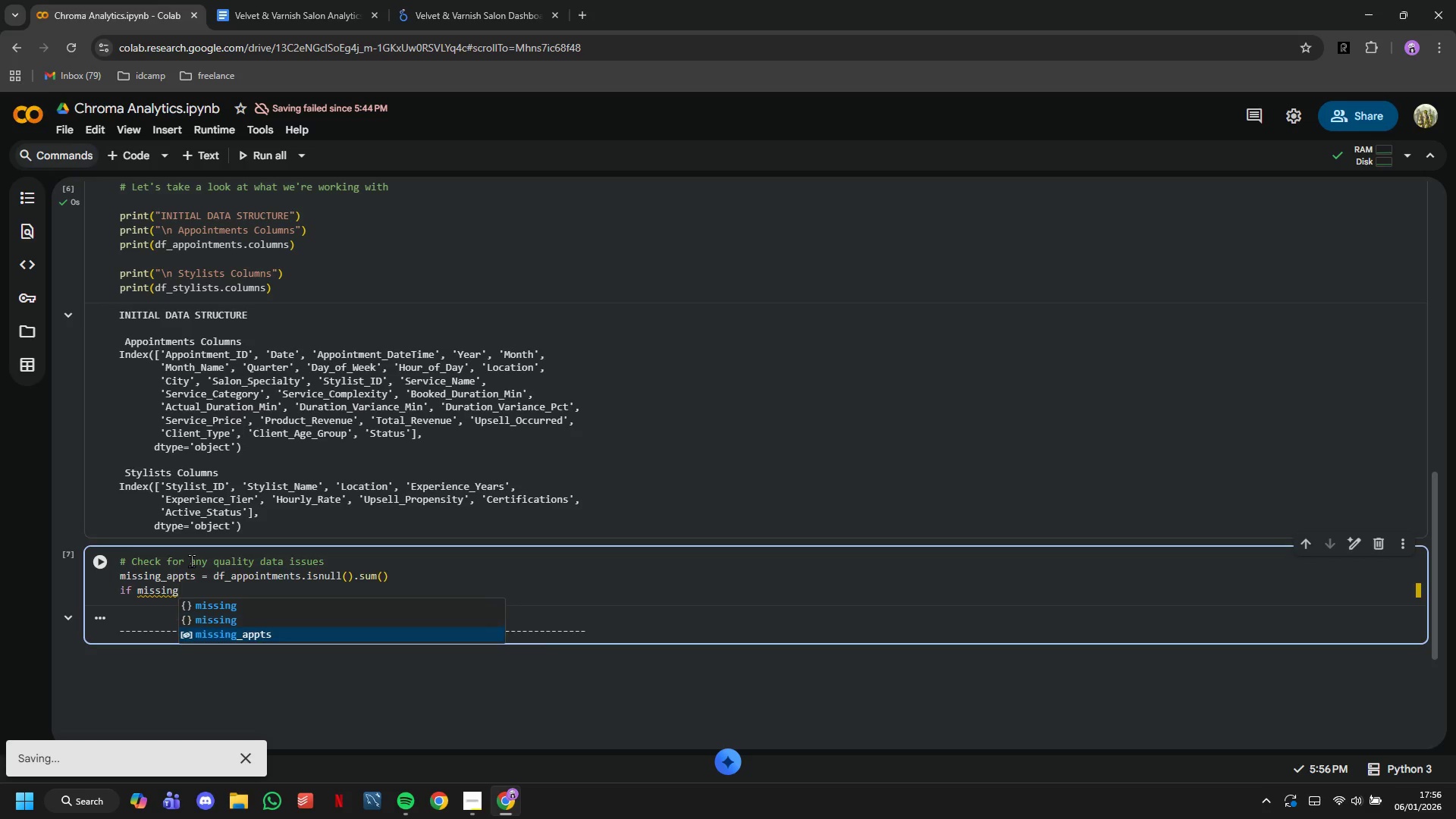 
key(ArrowDown)
 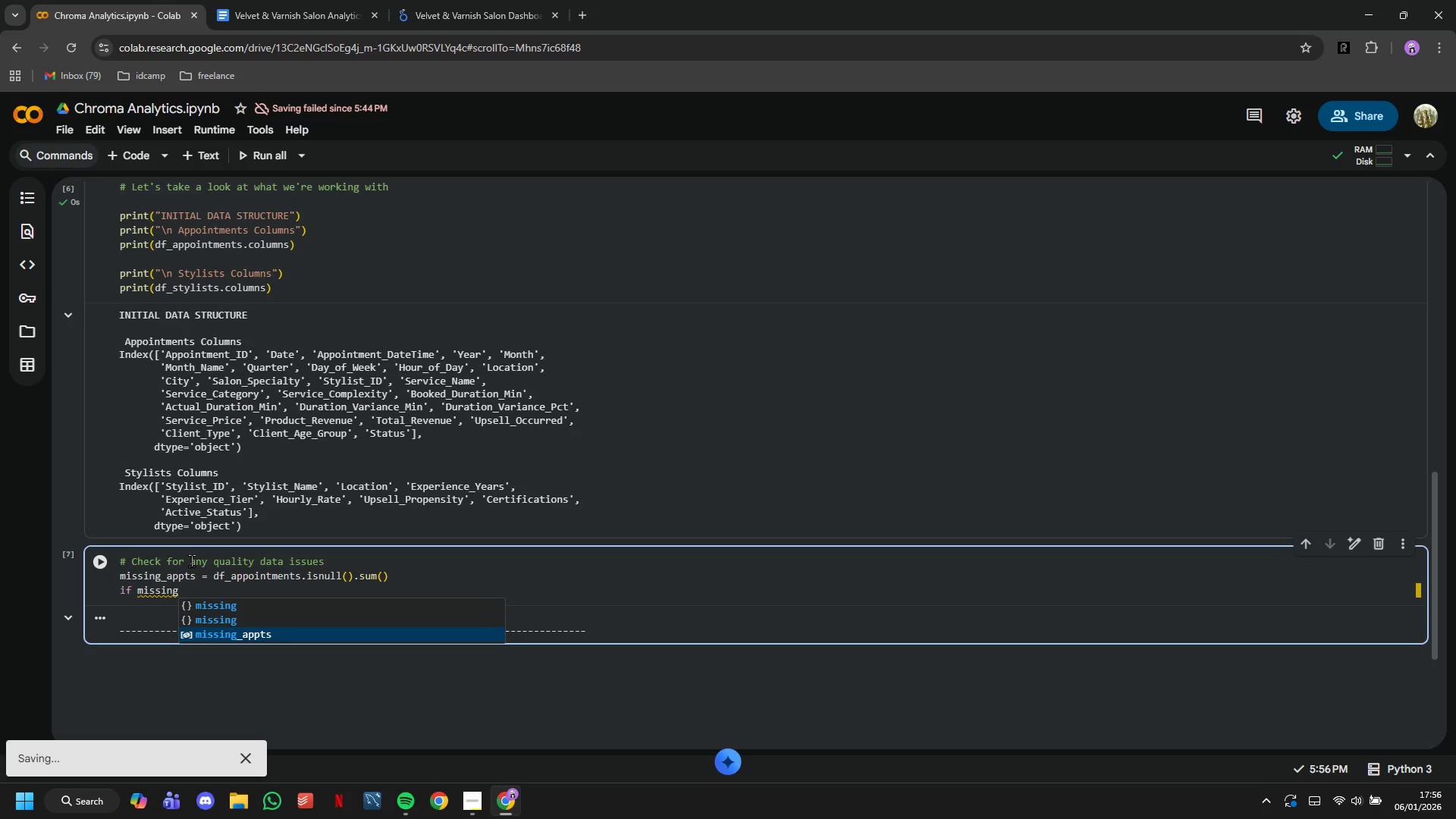 
key(Enter)
 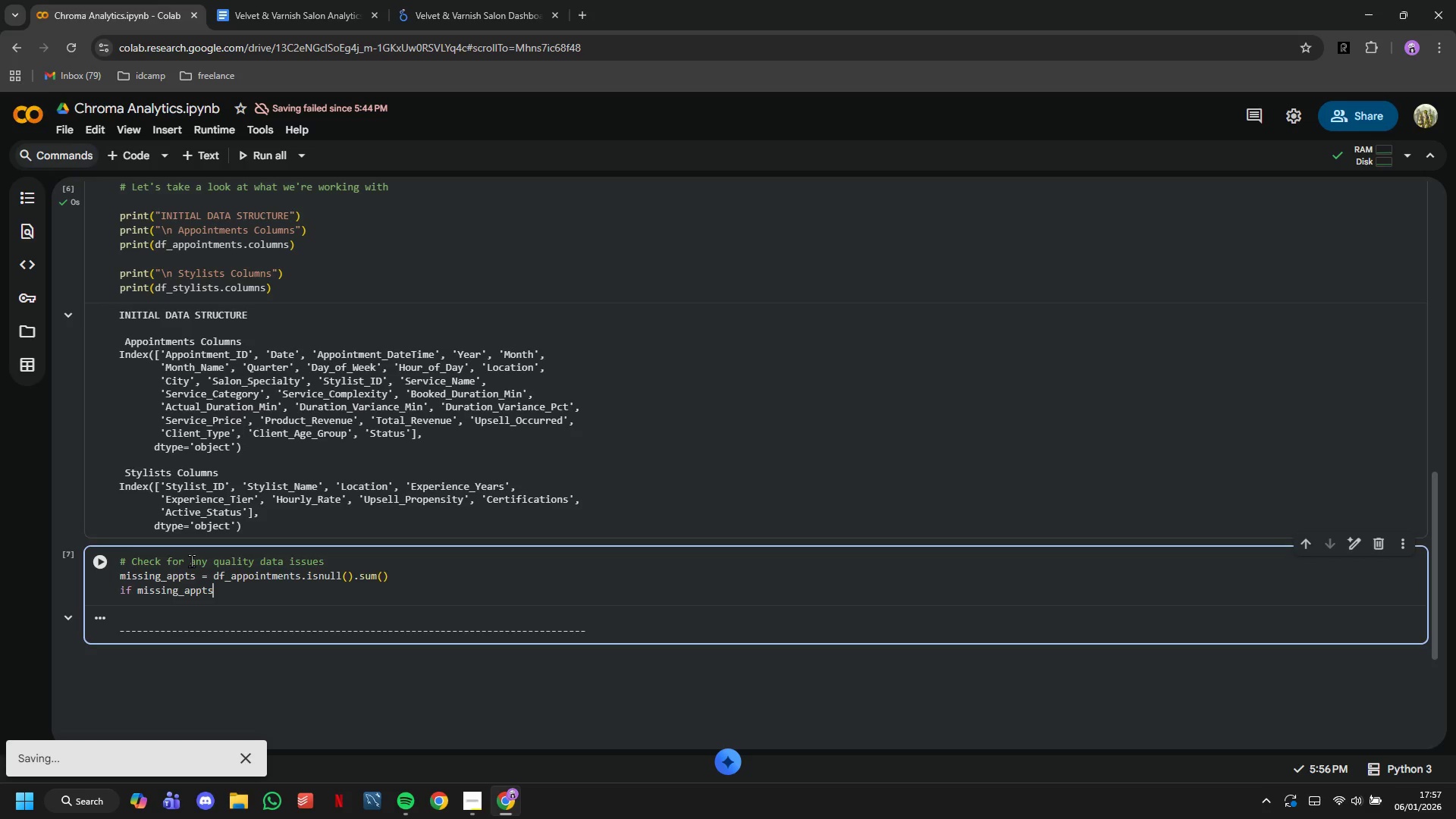 
type(.sum()
 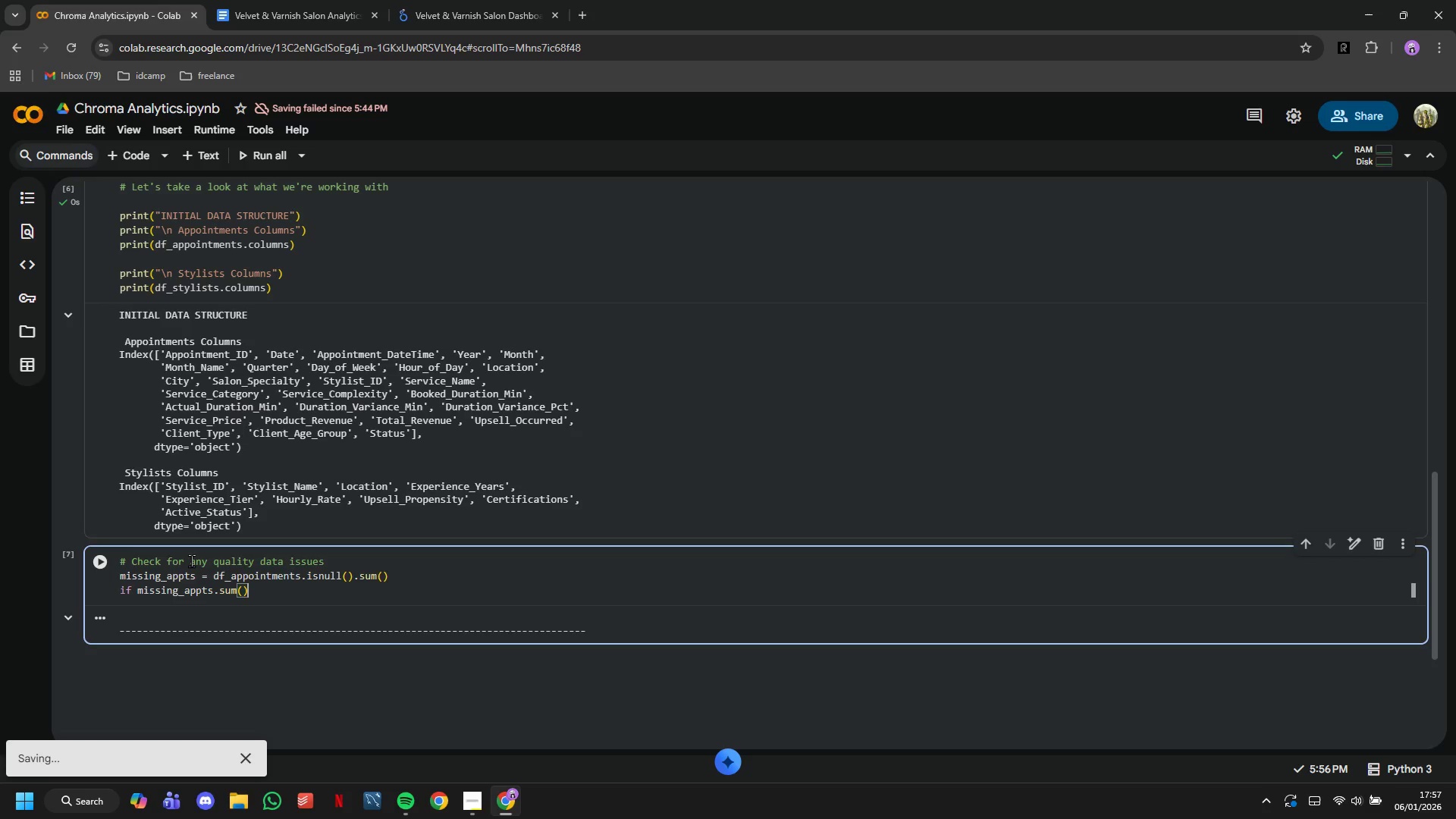 
key(ArrowRight)
 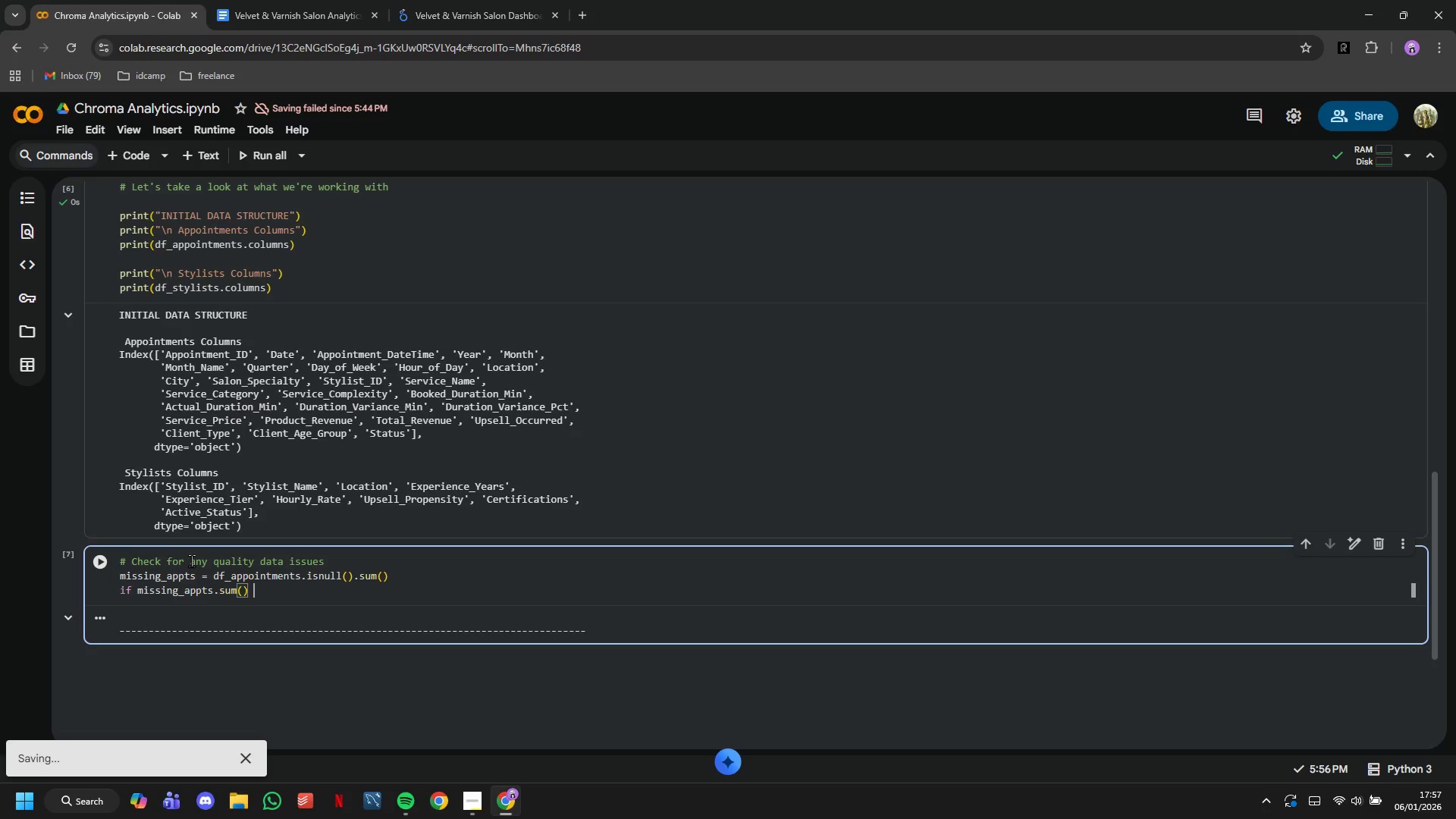 
key(Space)
 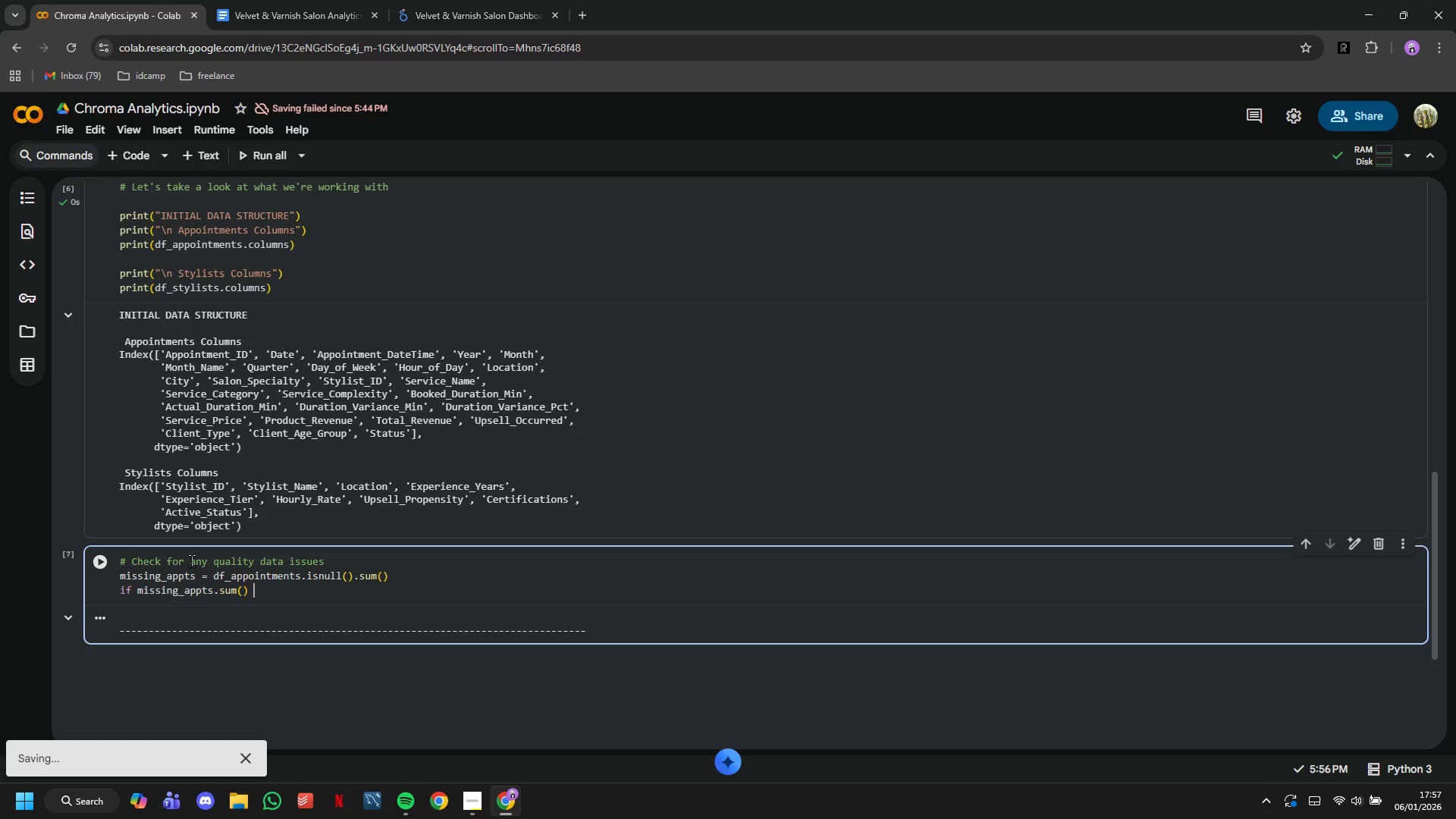 
key(Shift+ShiftLeft)
 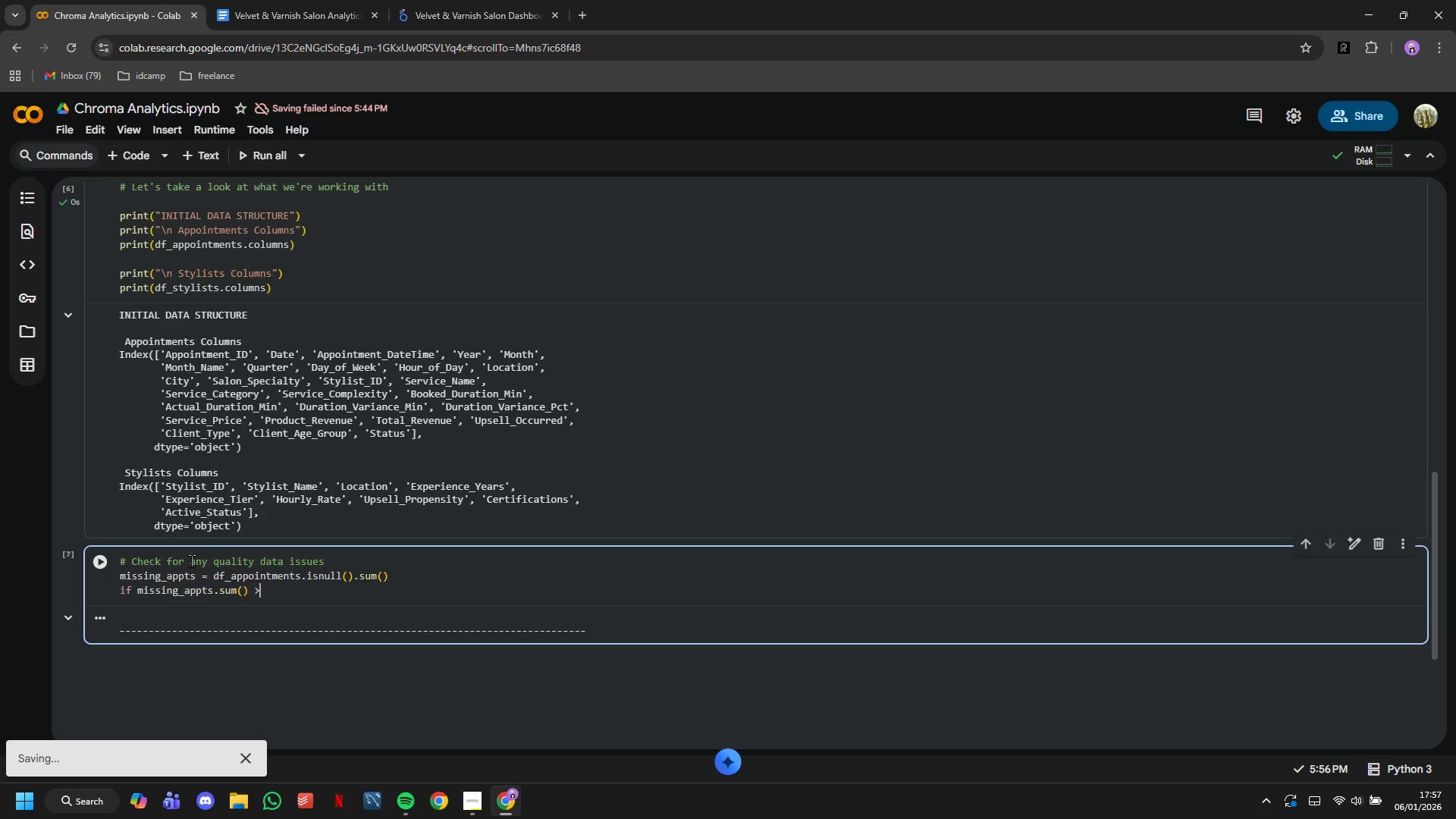 
key(Shift+Period)
 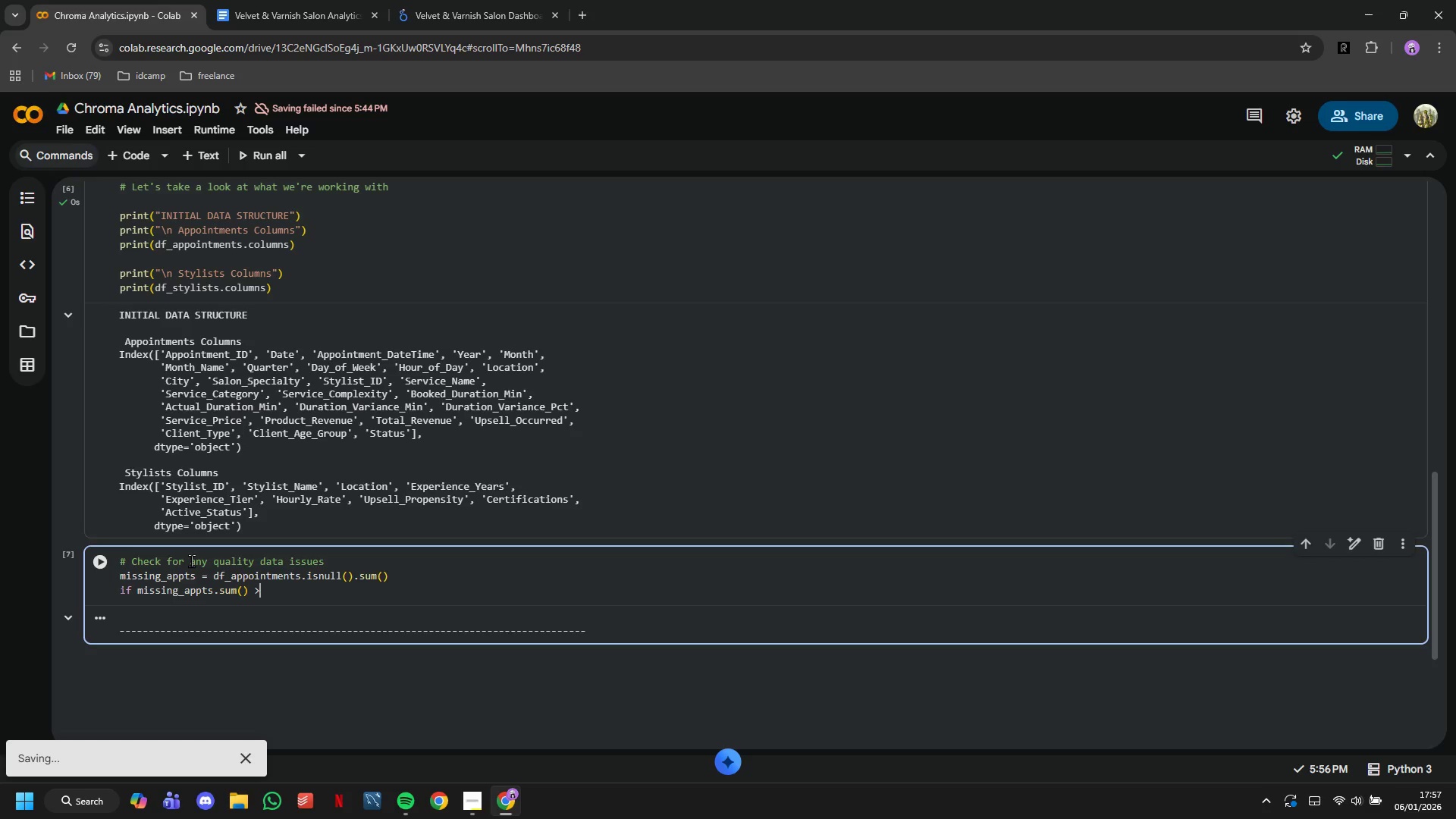 
key(Space)
 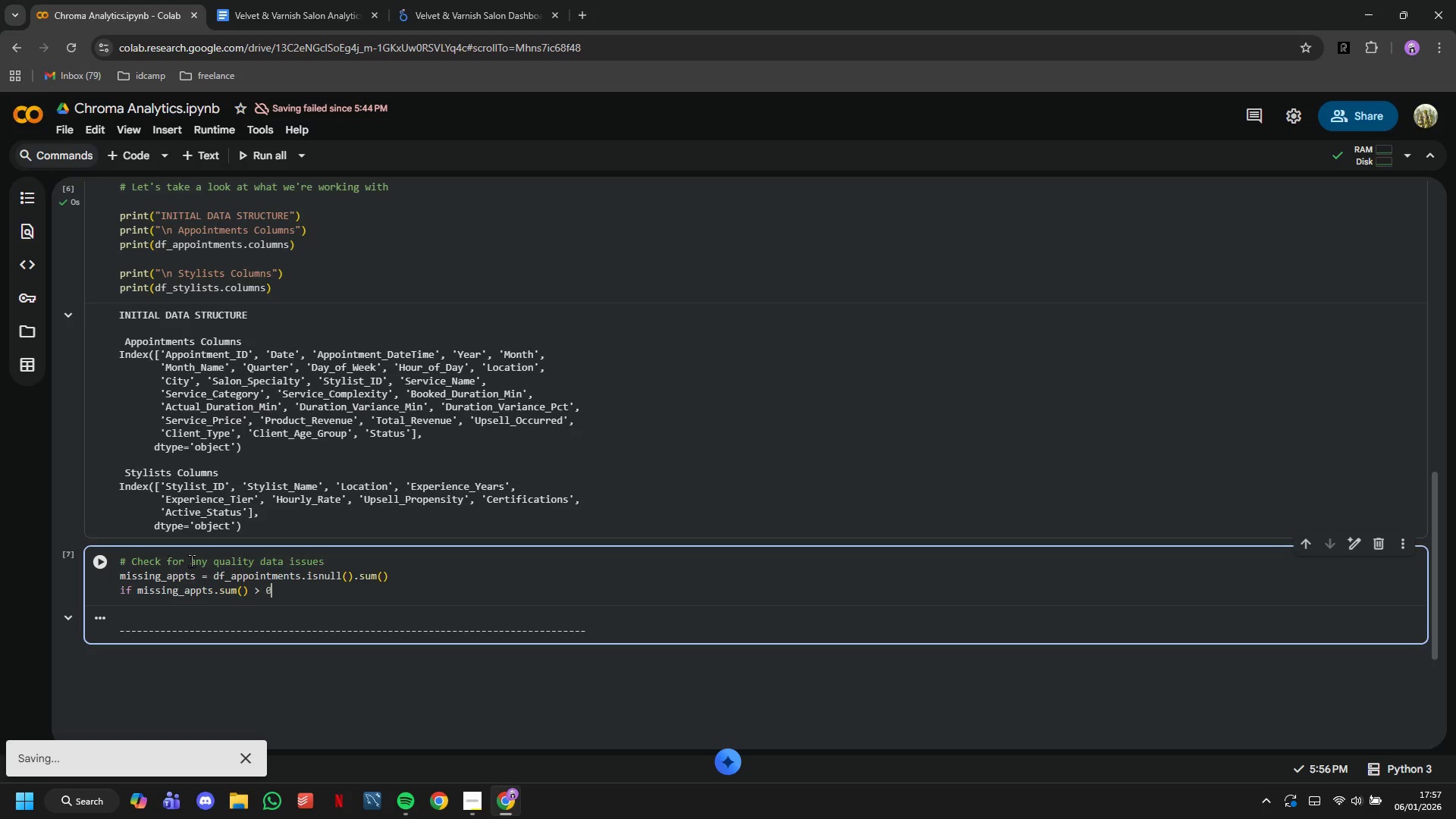 
key(0)
 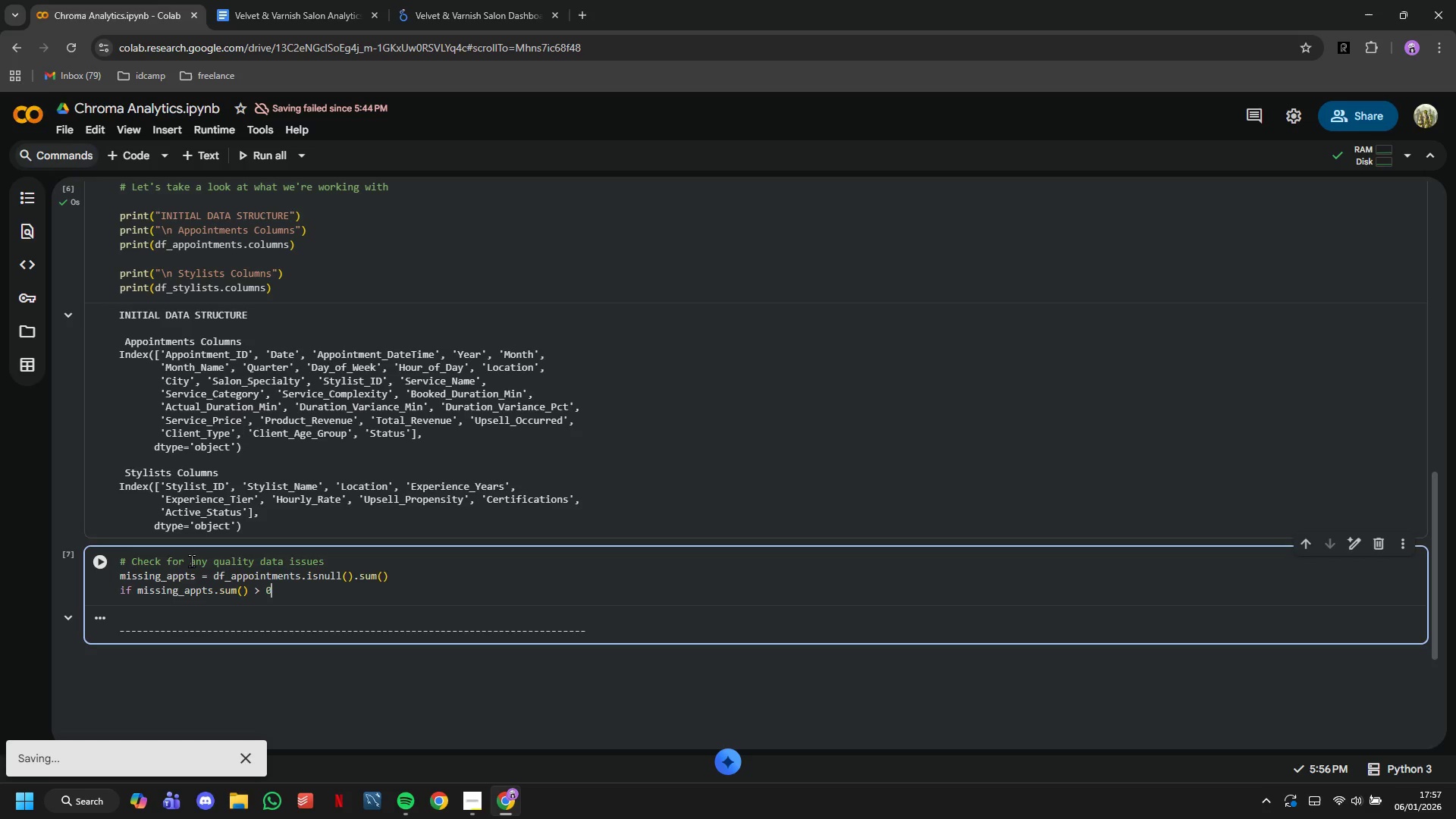 
key(Shift+Semicolon)
 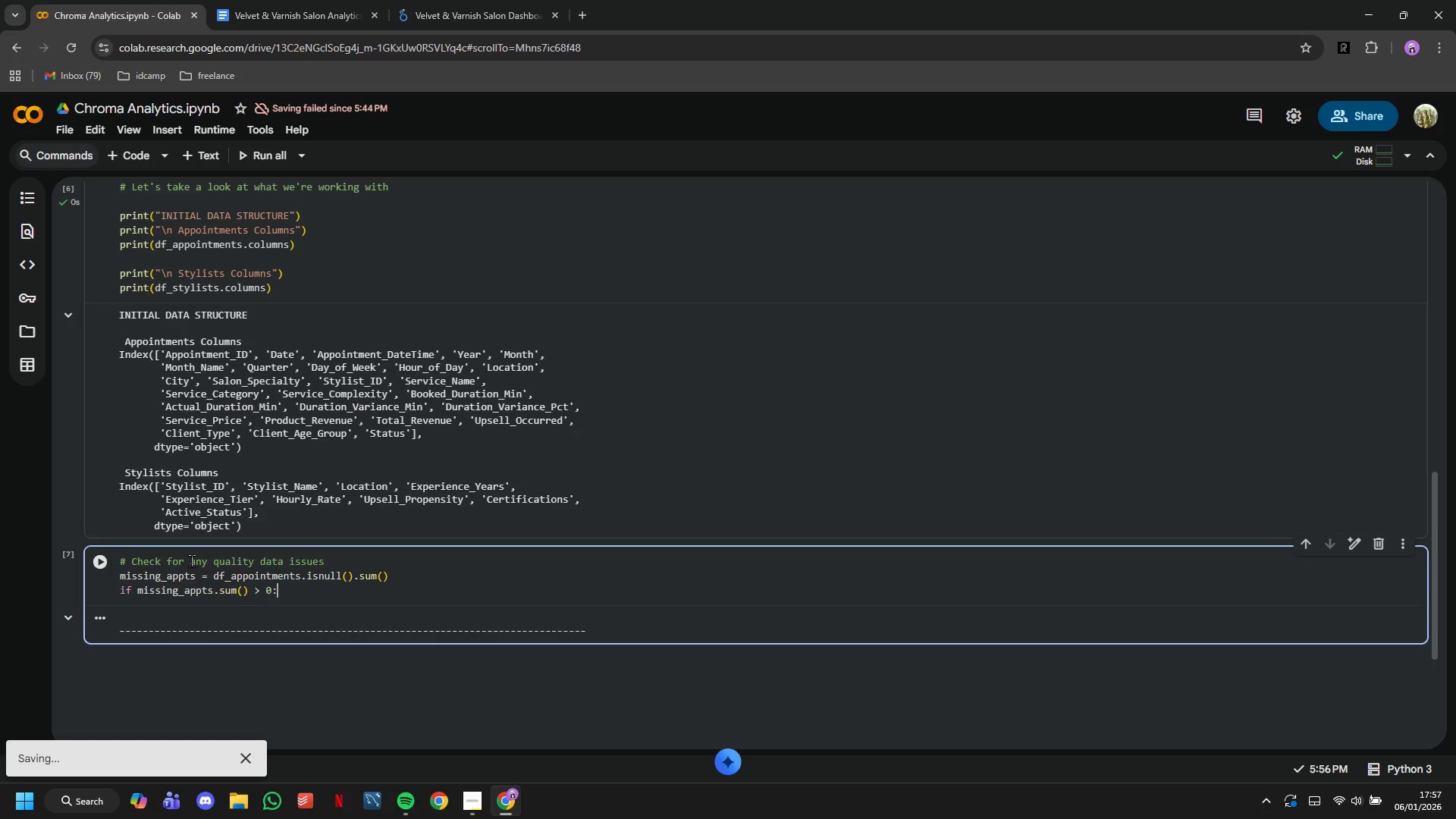 
key(Enter)
 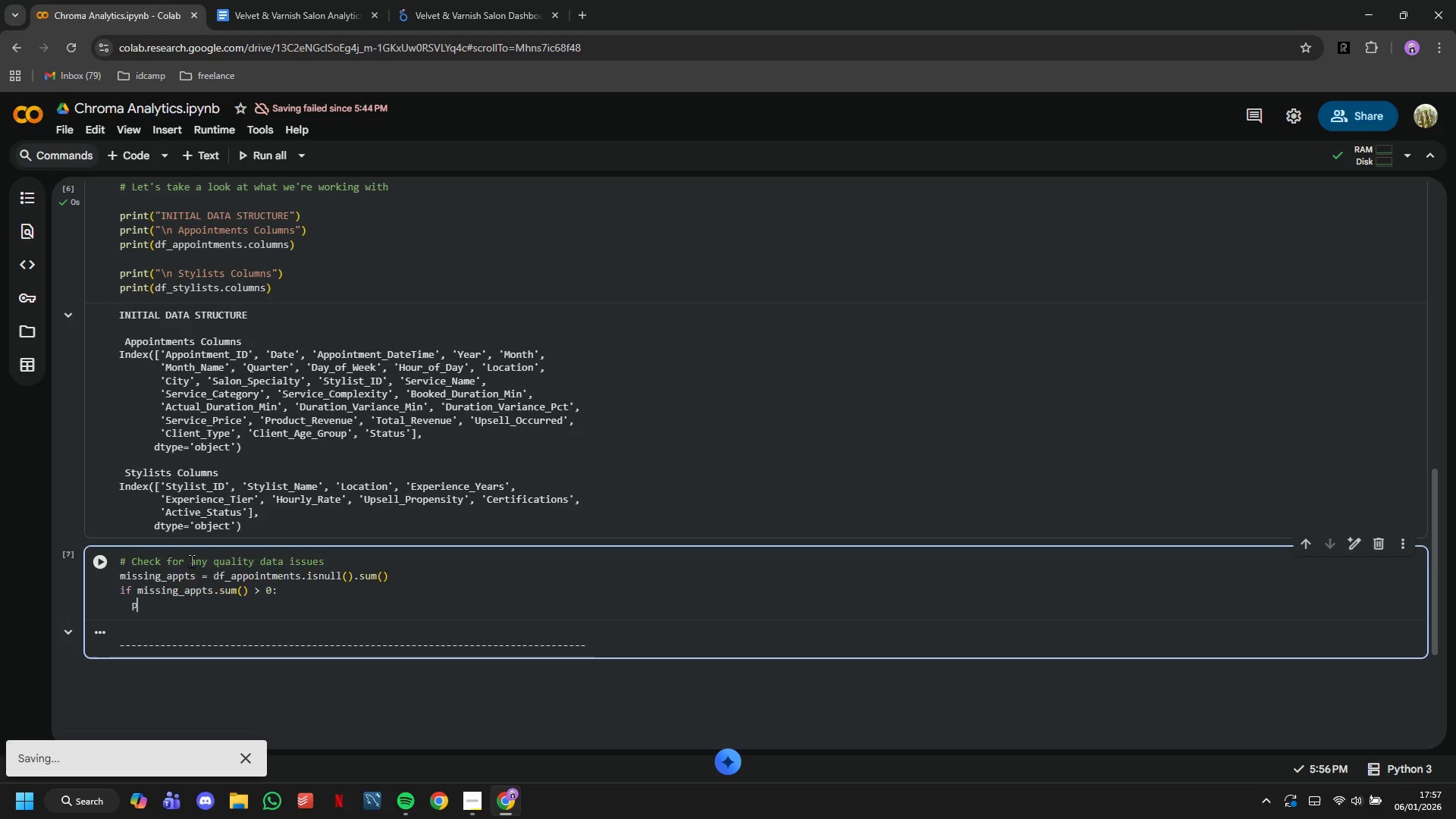 
type(print)
 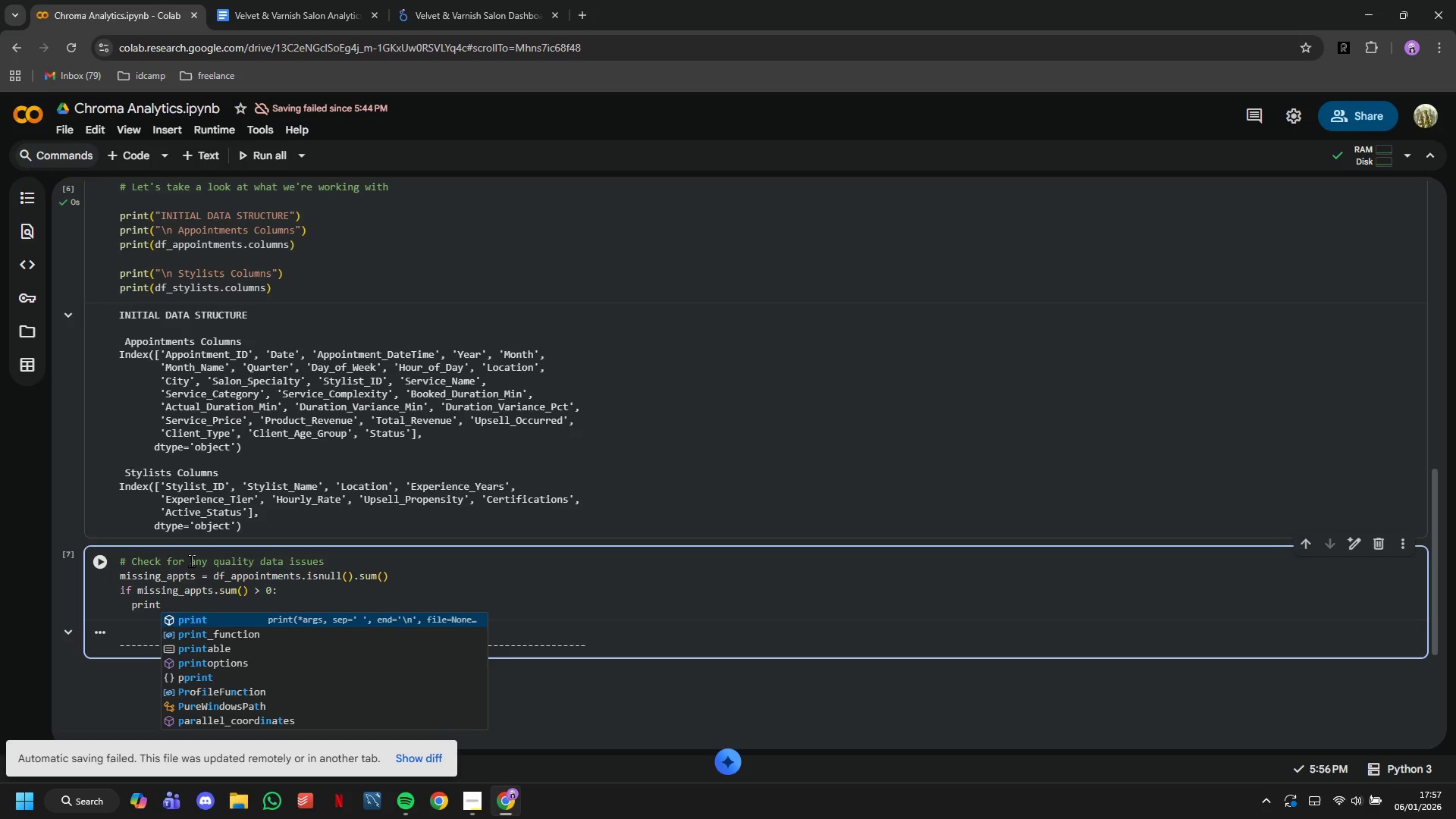 
wait(14.94)
 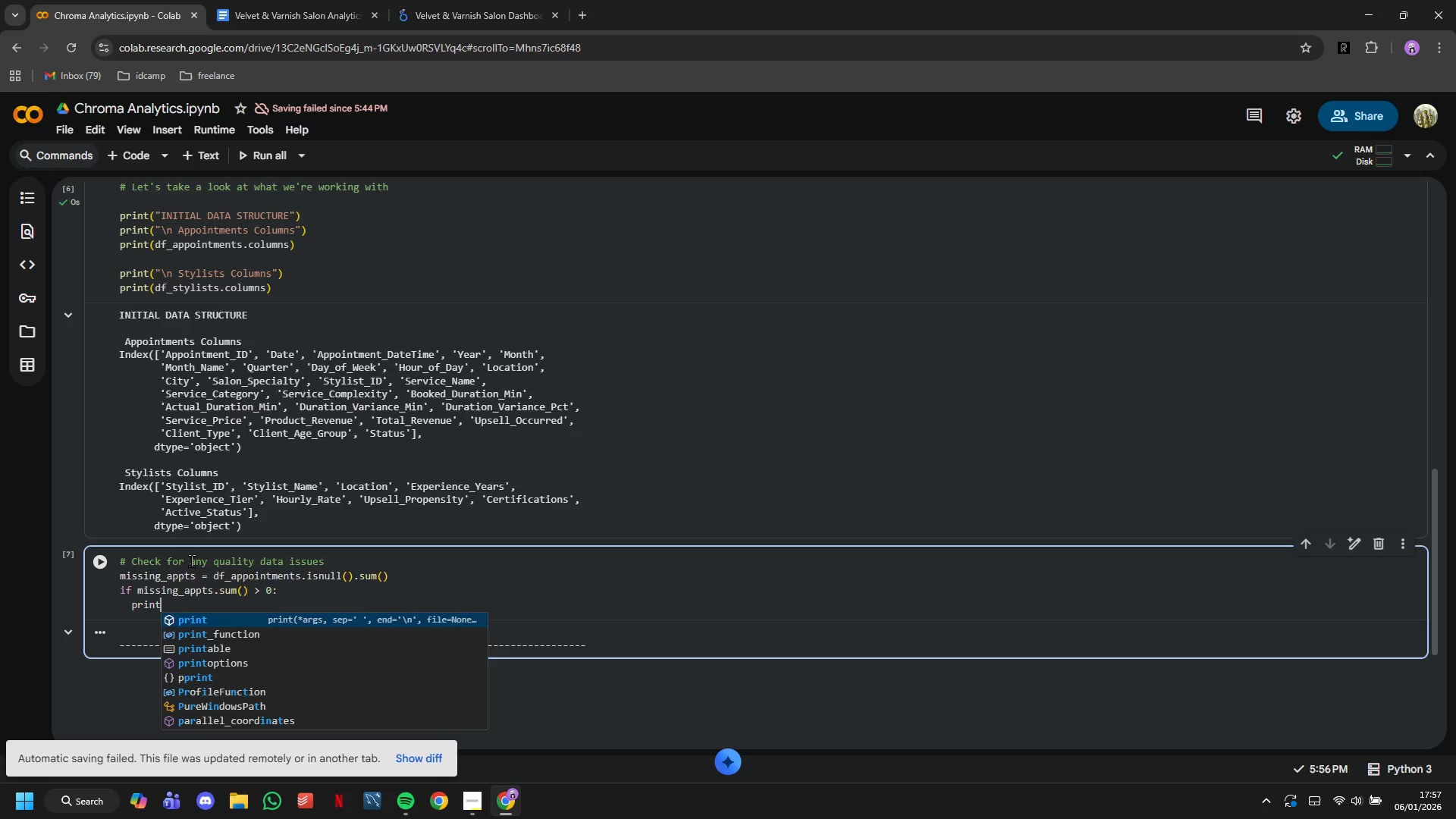 
type((")
key(Backspace)
type("\nMissing values in appointments: )
 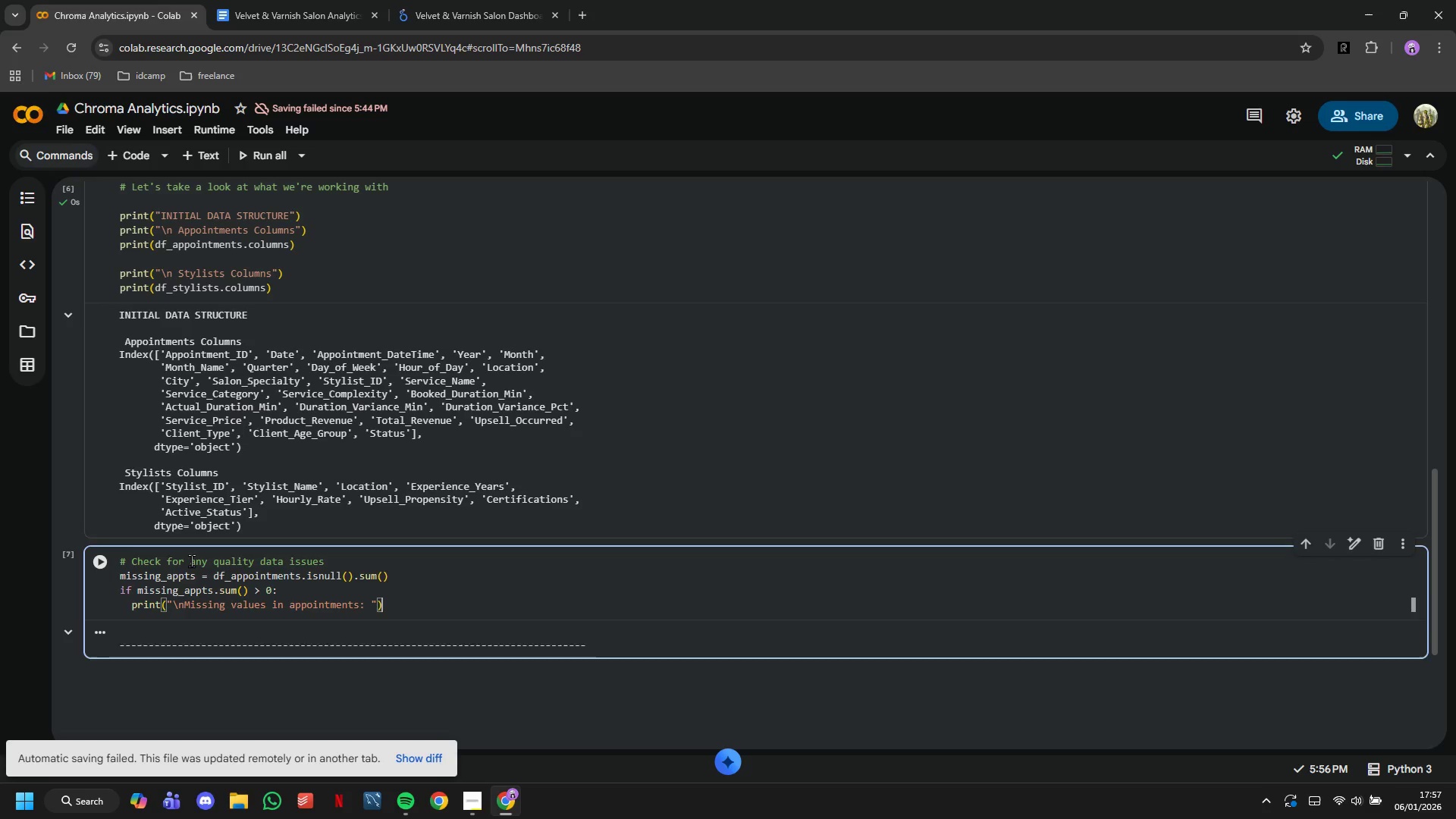 
 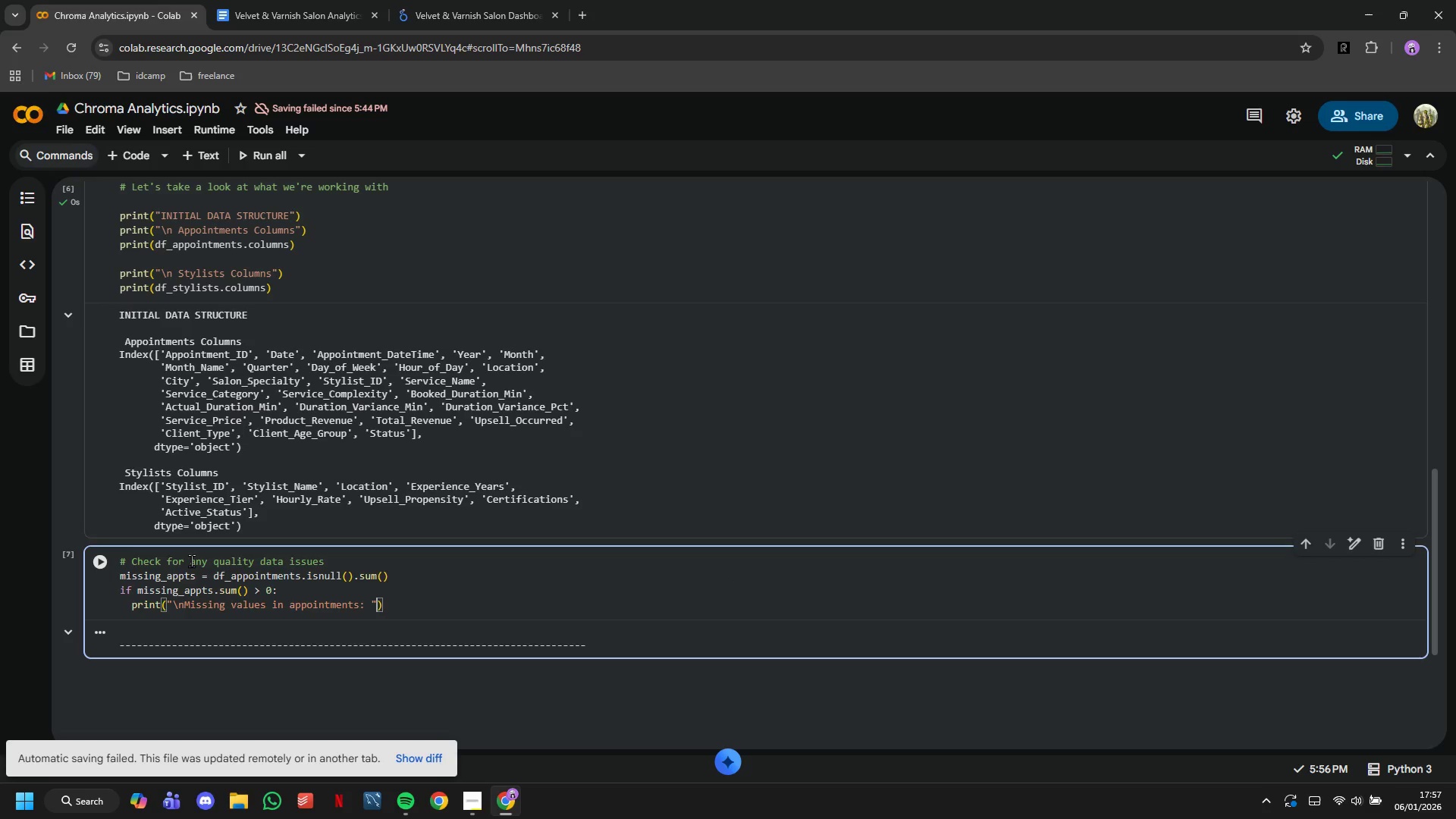 
key(ArrowRight)
 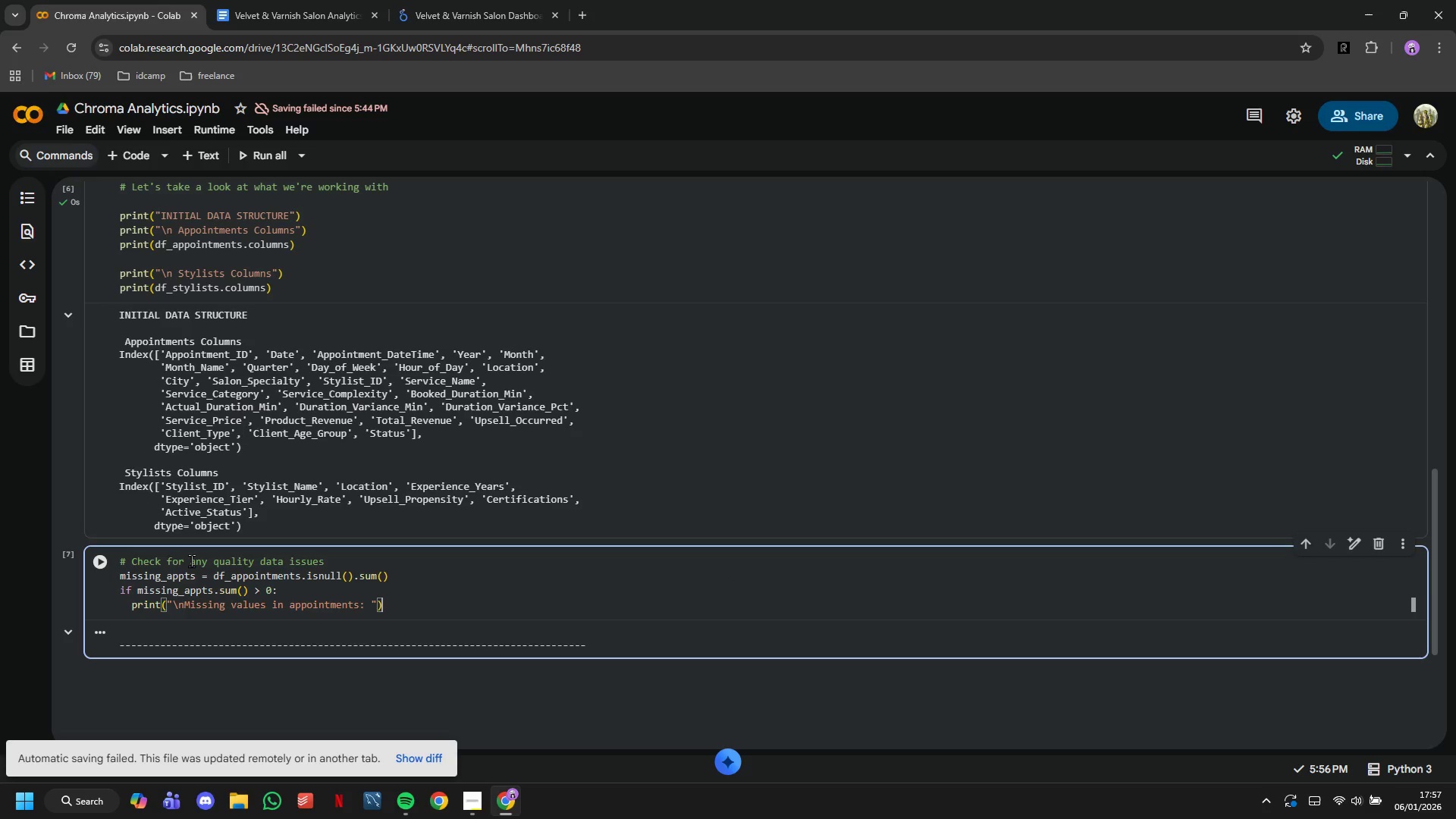 
key(ArrowRight)
 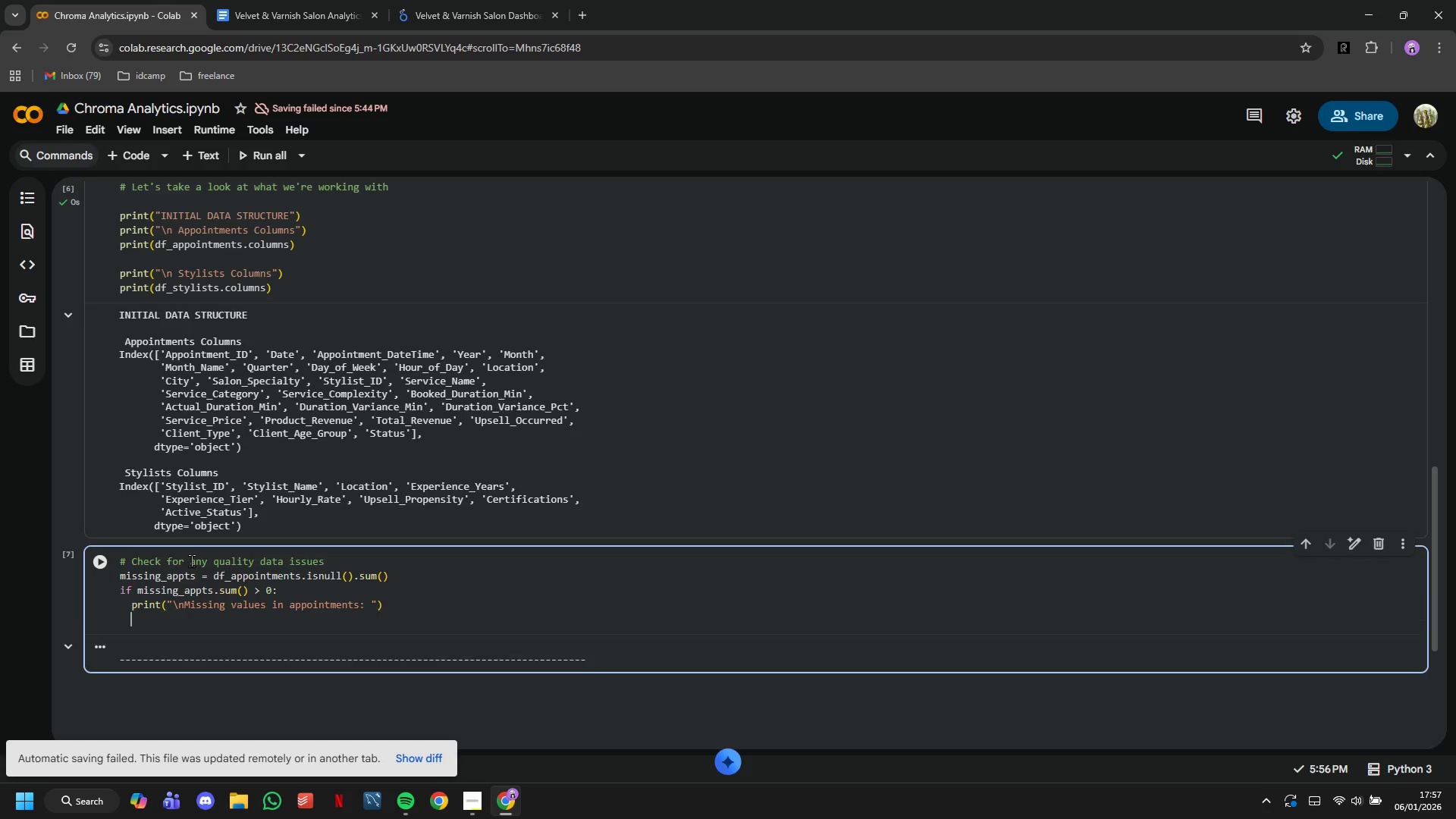 
key(Enter)
 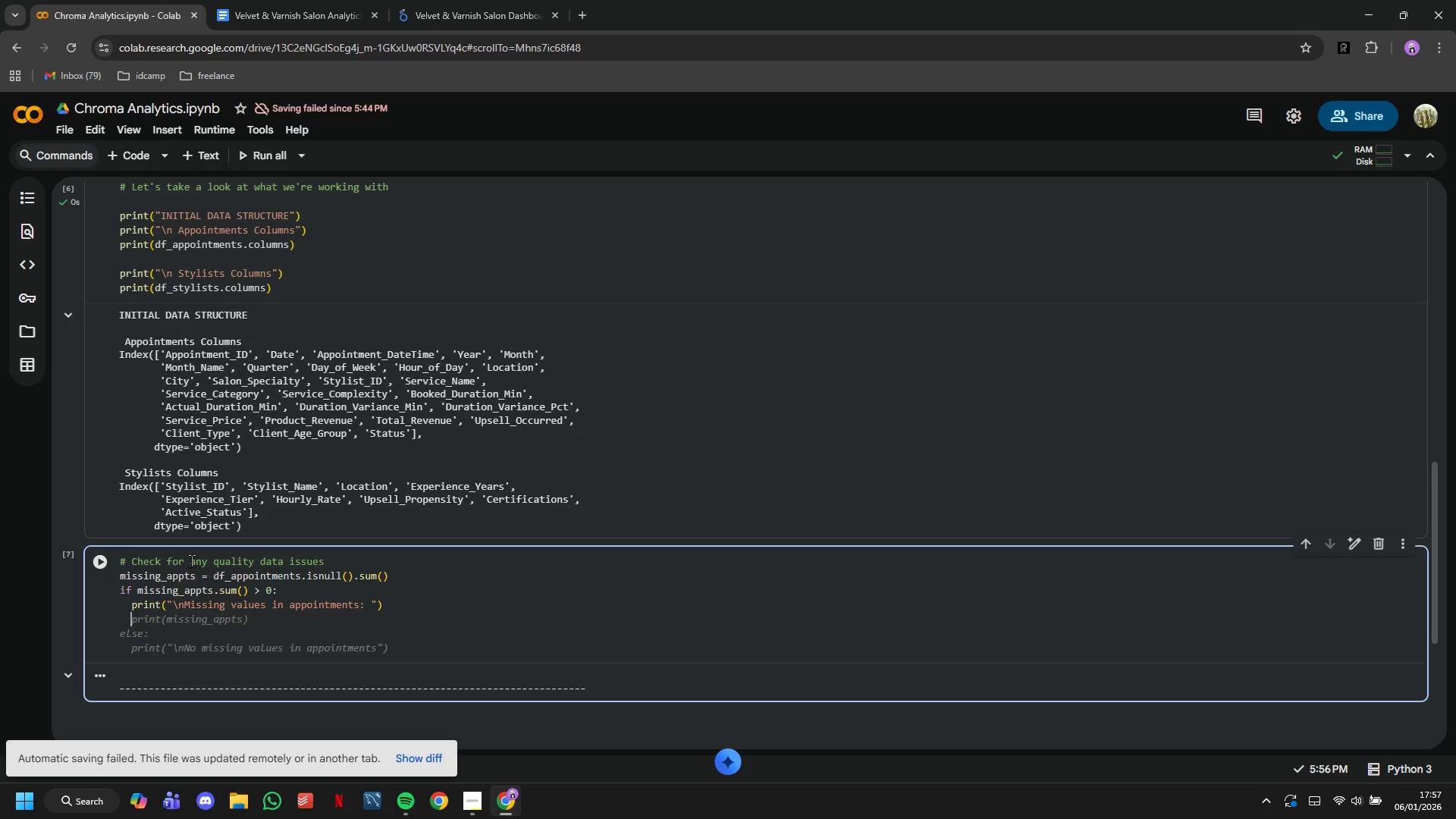 
type(print(missing_appts[missing_appts > 0 )
key(Backspace)
 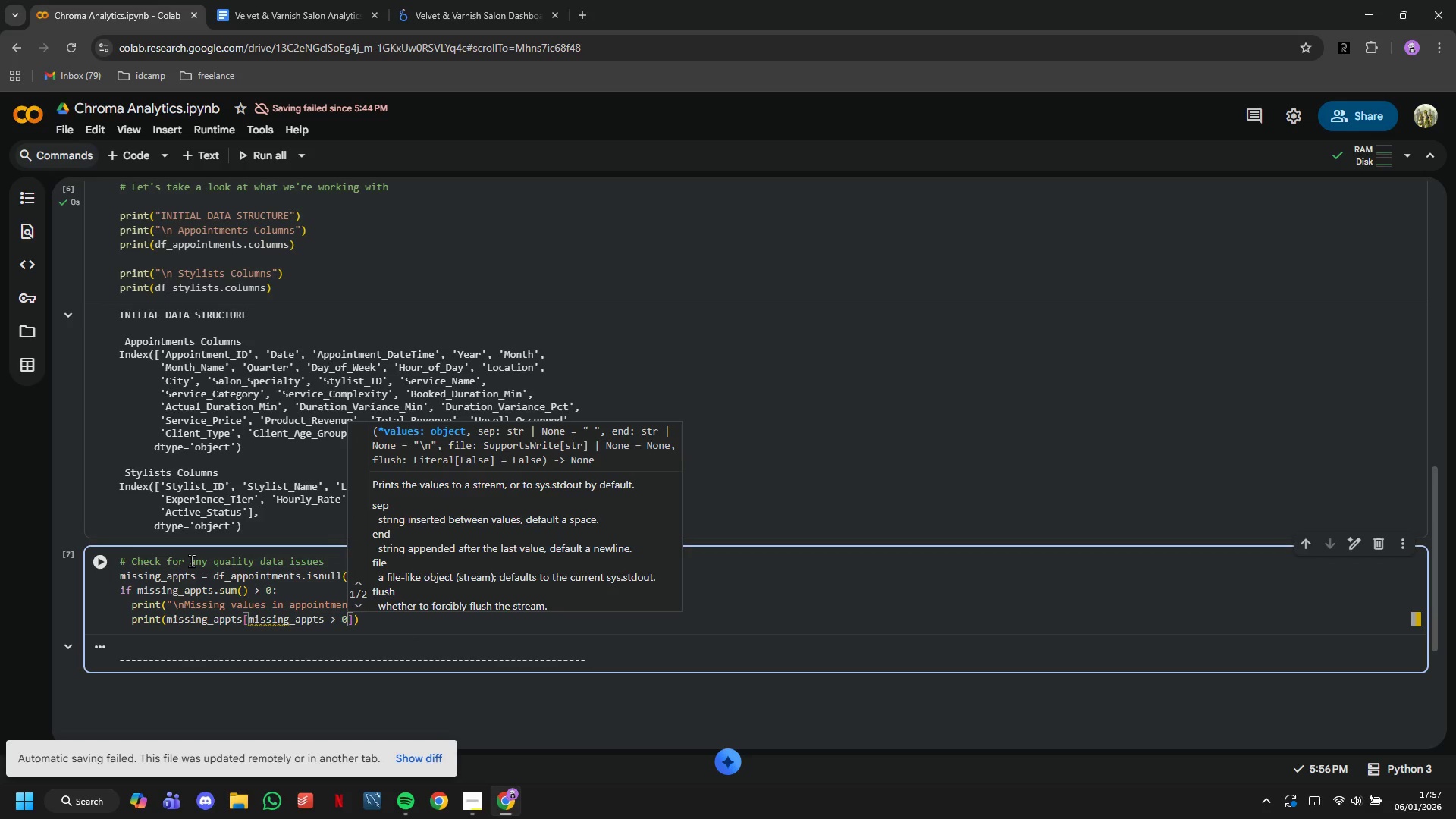 
key(ArrowRight)
 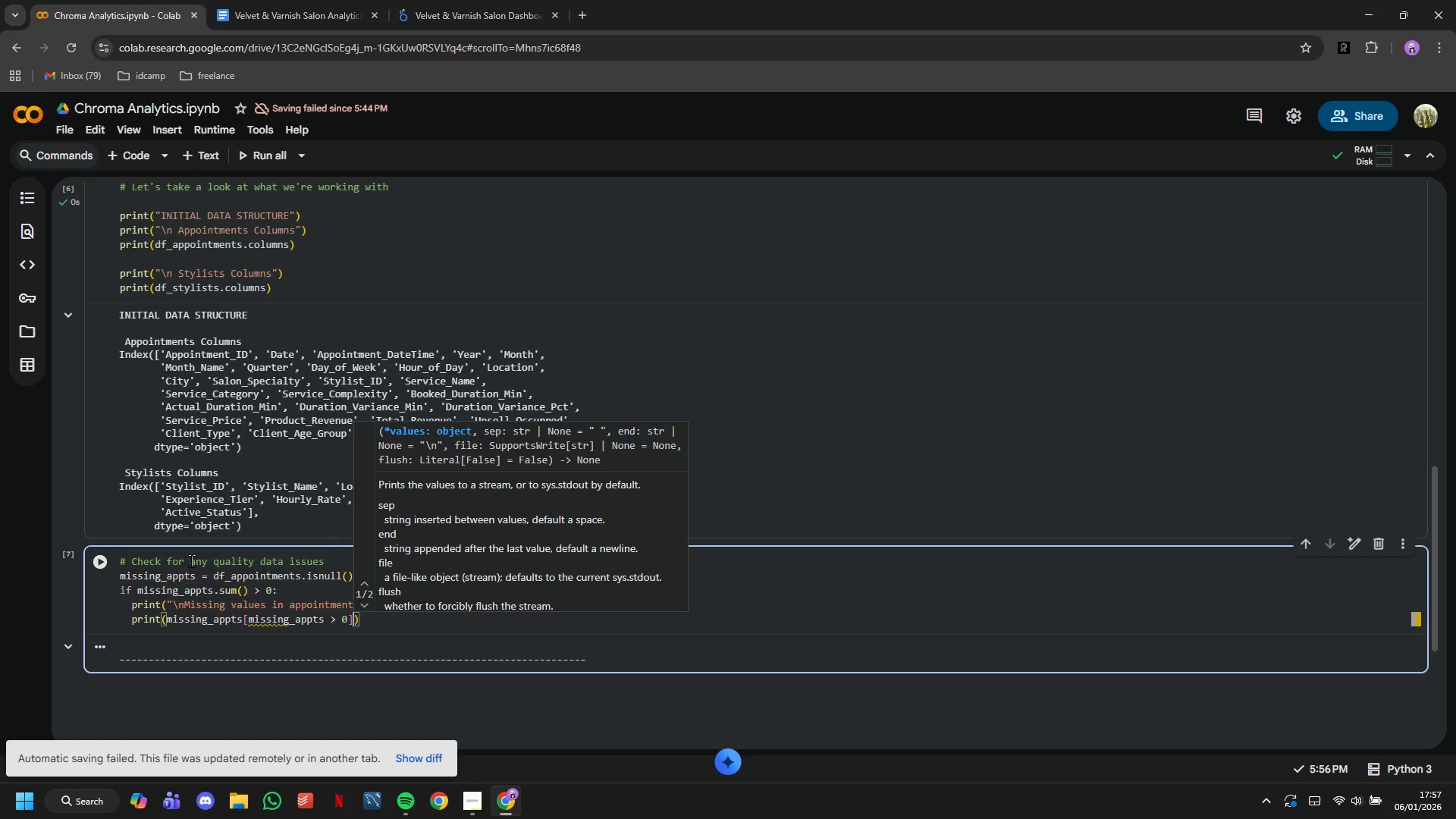 
key(ArrowRight)
 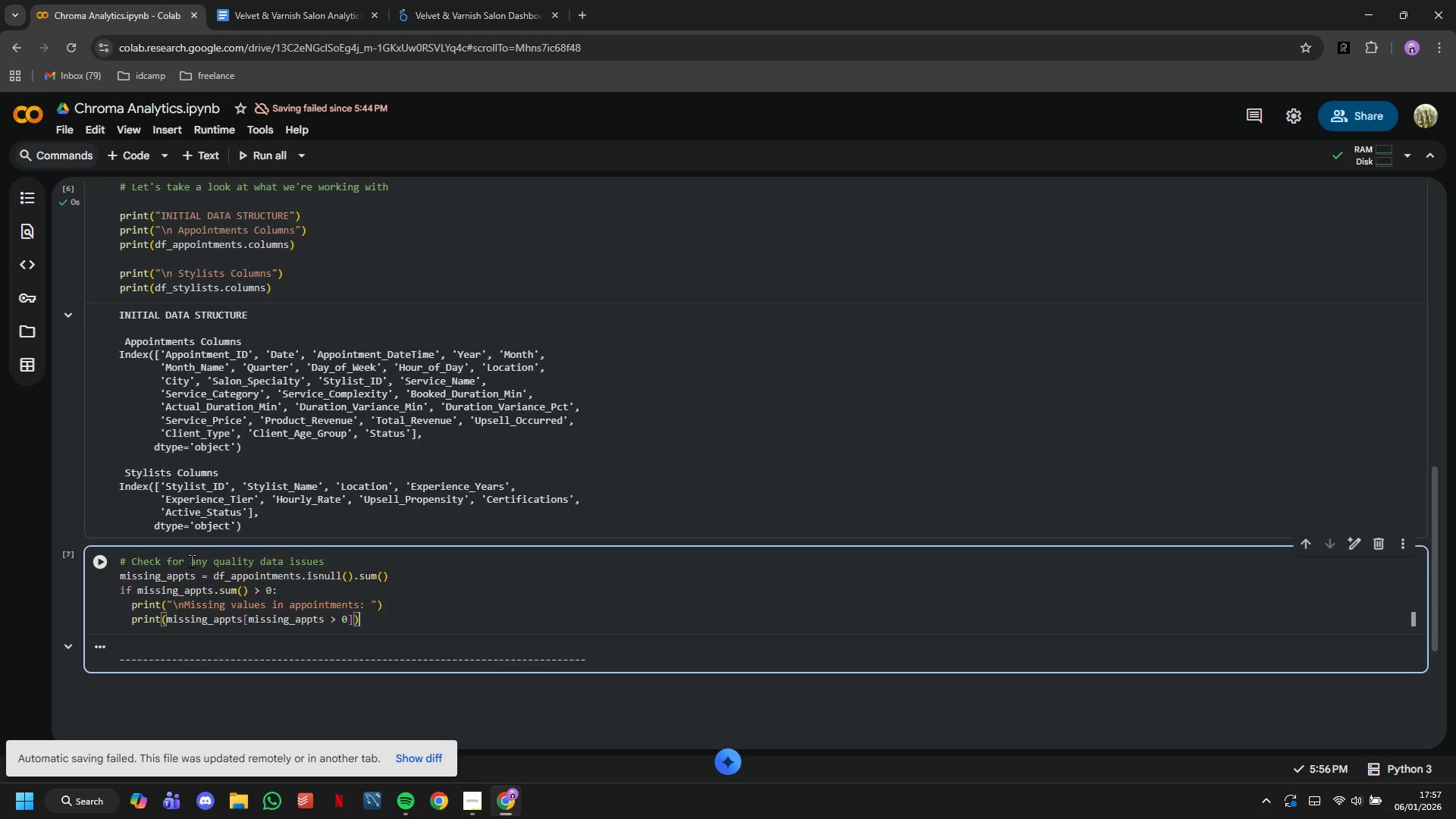 
key(Enter)
 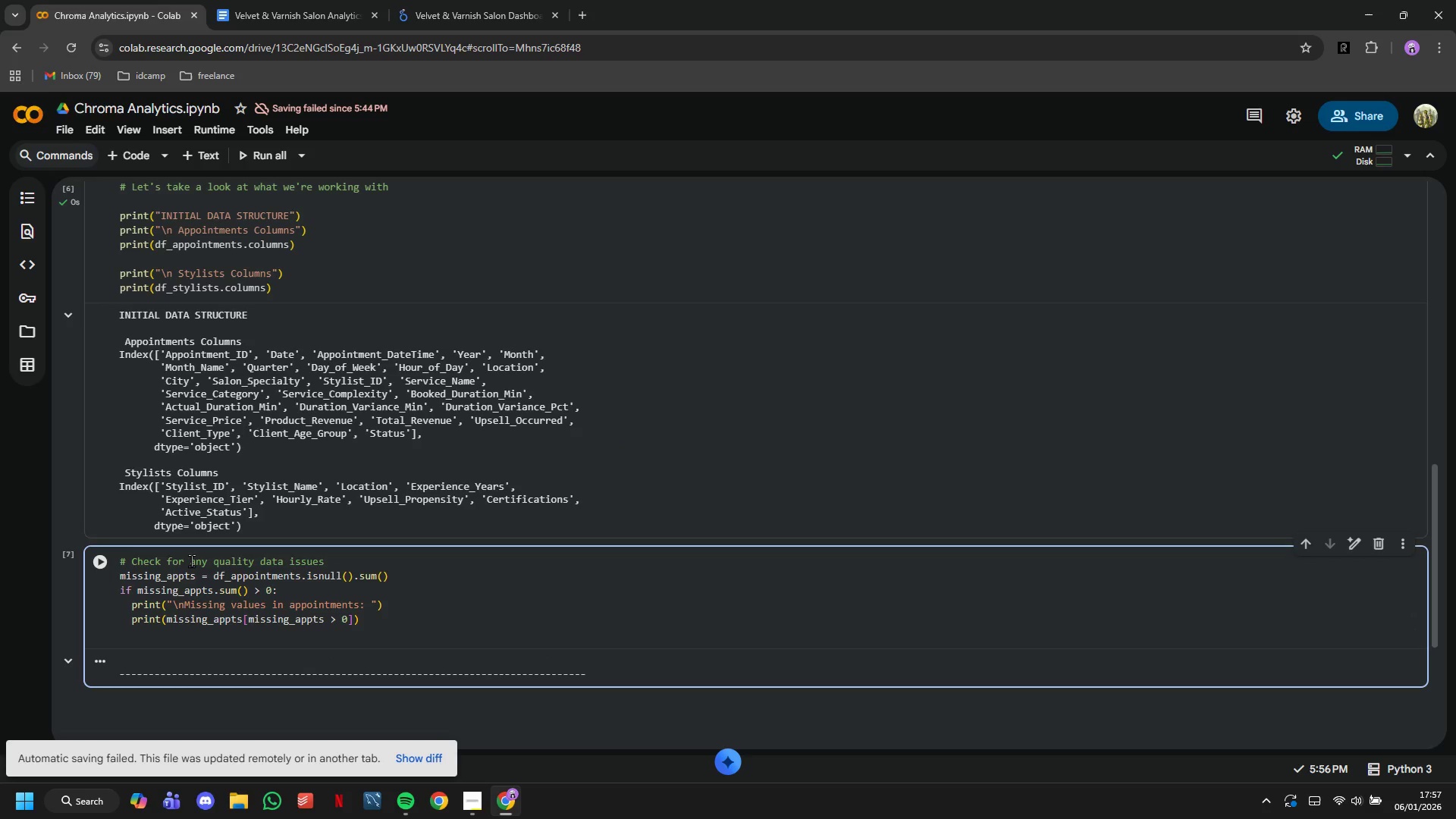 
key(Backspace)
type(else:)
 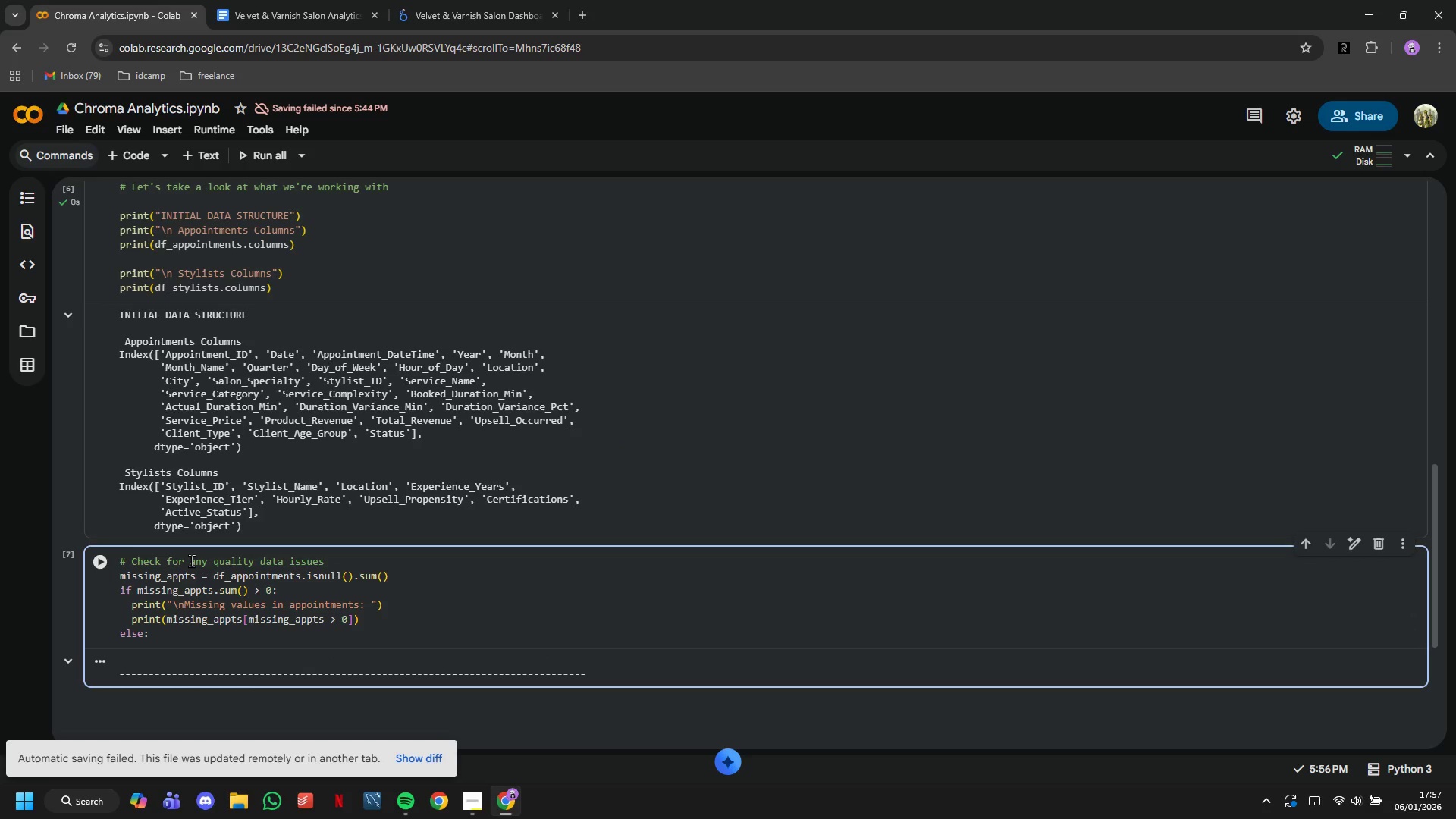 
key(Enter)
 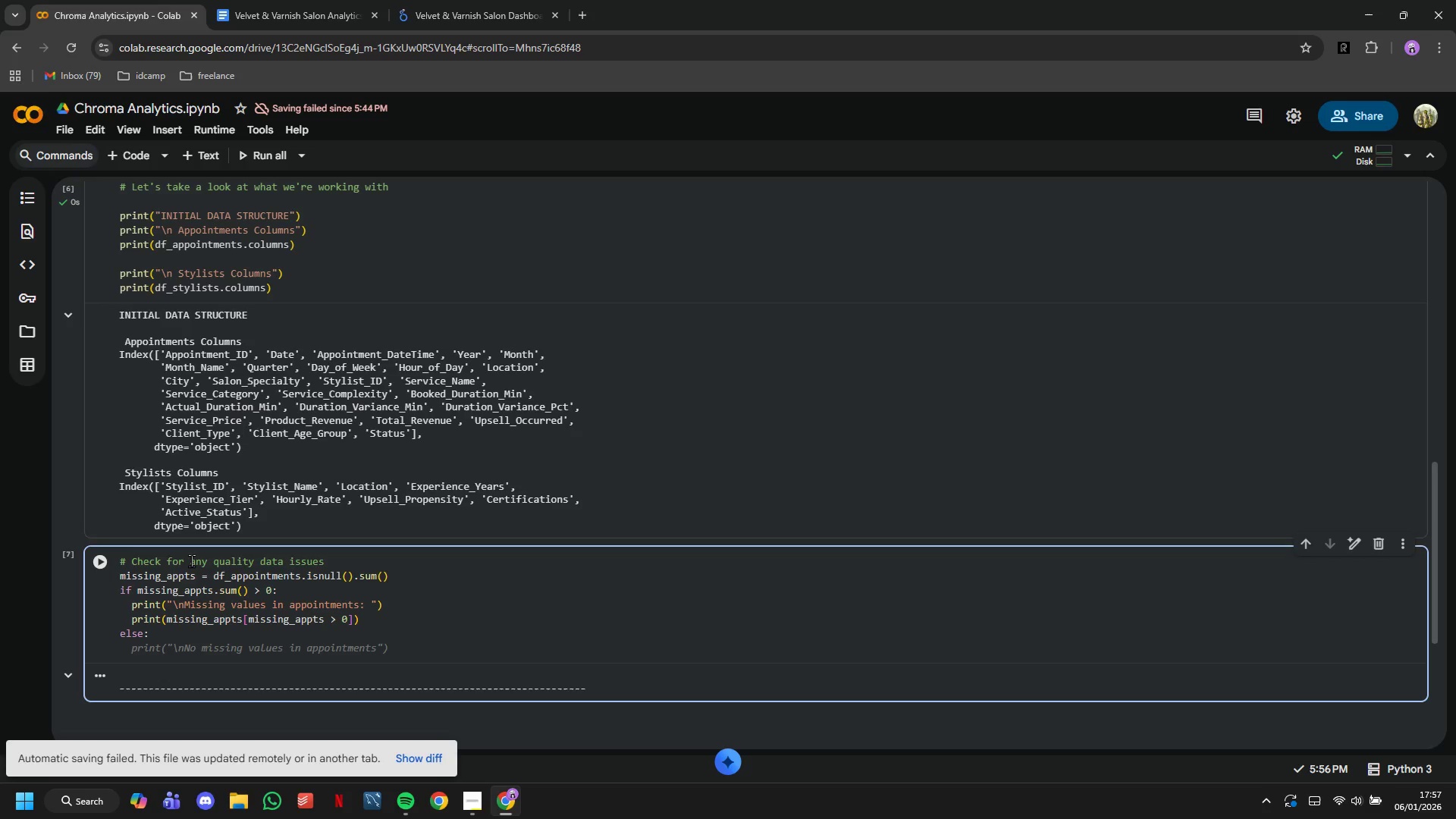 
key(Tab)
 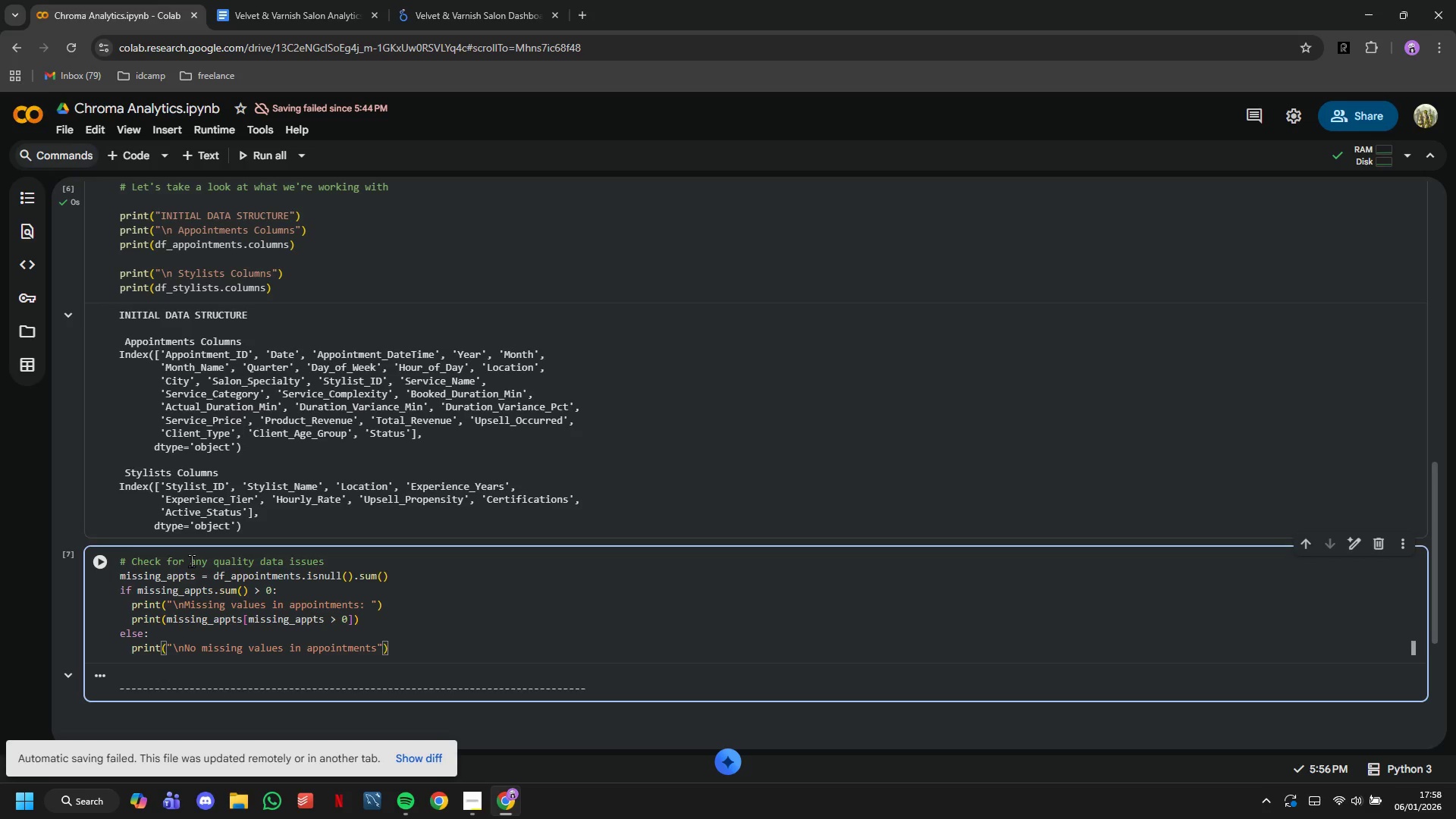 
scroll: coordinate [191, 560], scroll_direction: down, amount: 1.0
 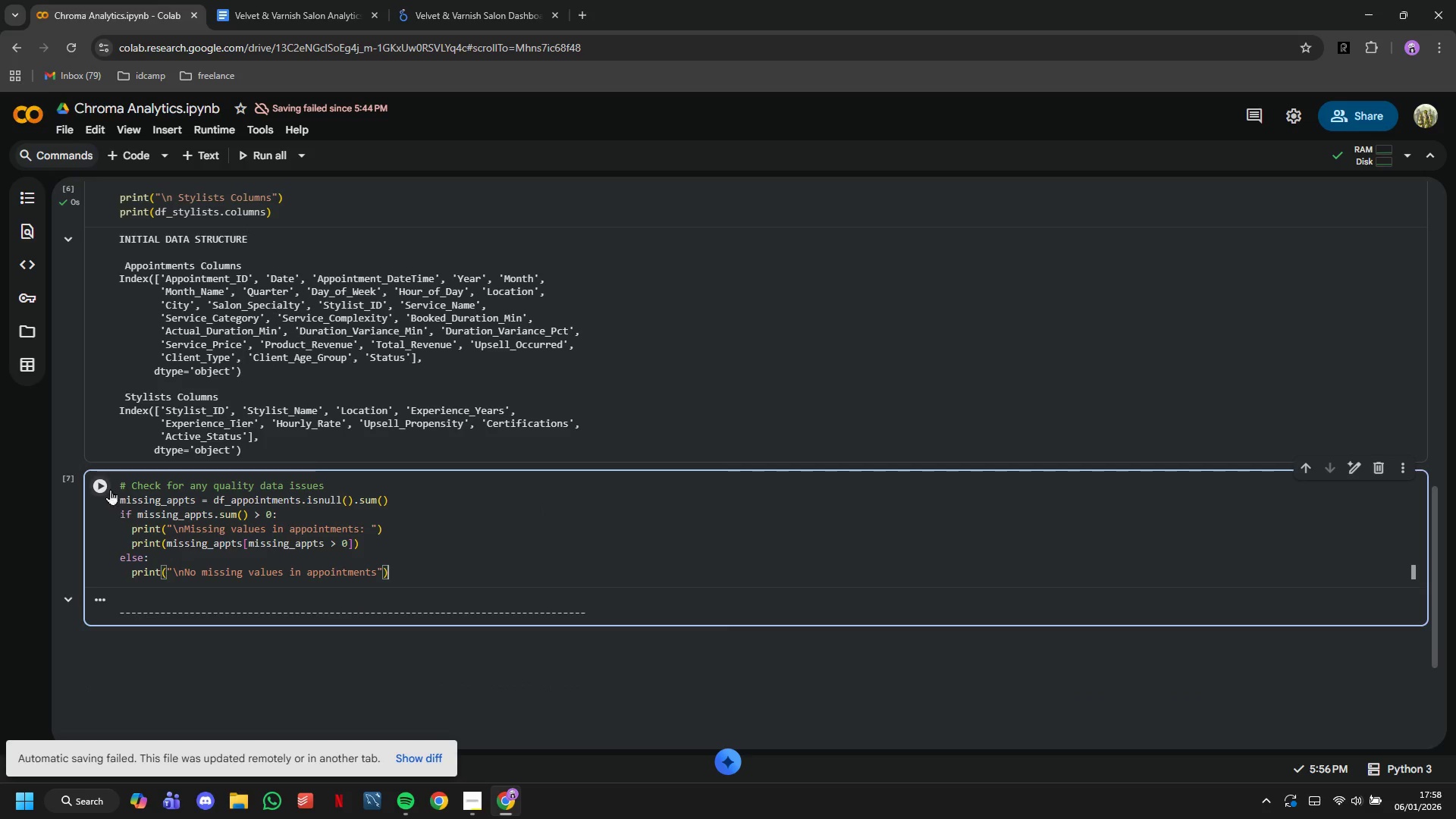 
left_click([107, 486])
 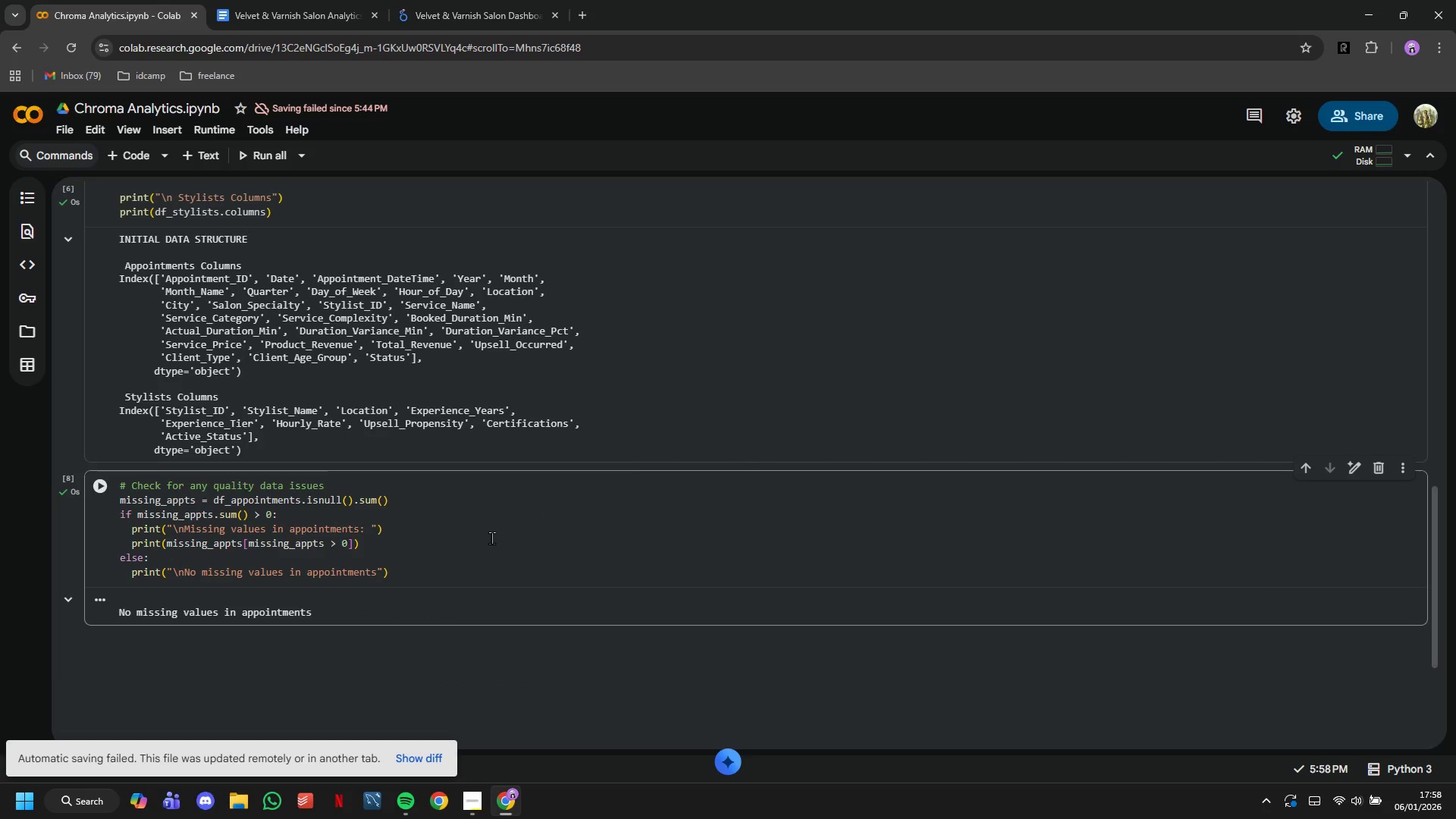 
scroll: coordinate [491, 538], scroll_direction: down, amount: 1.0
 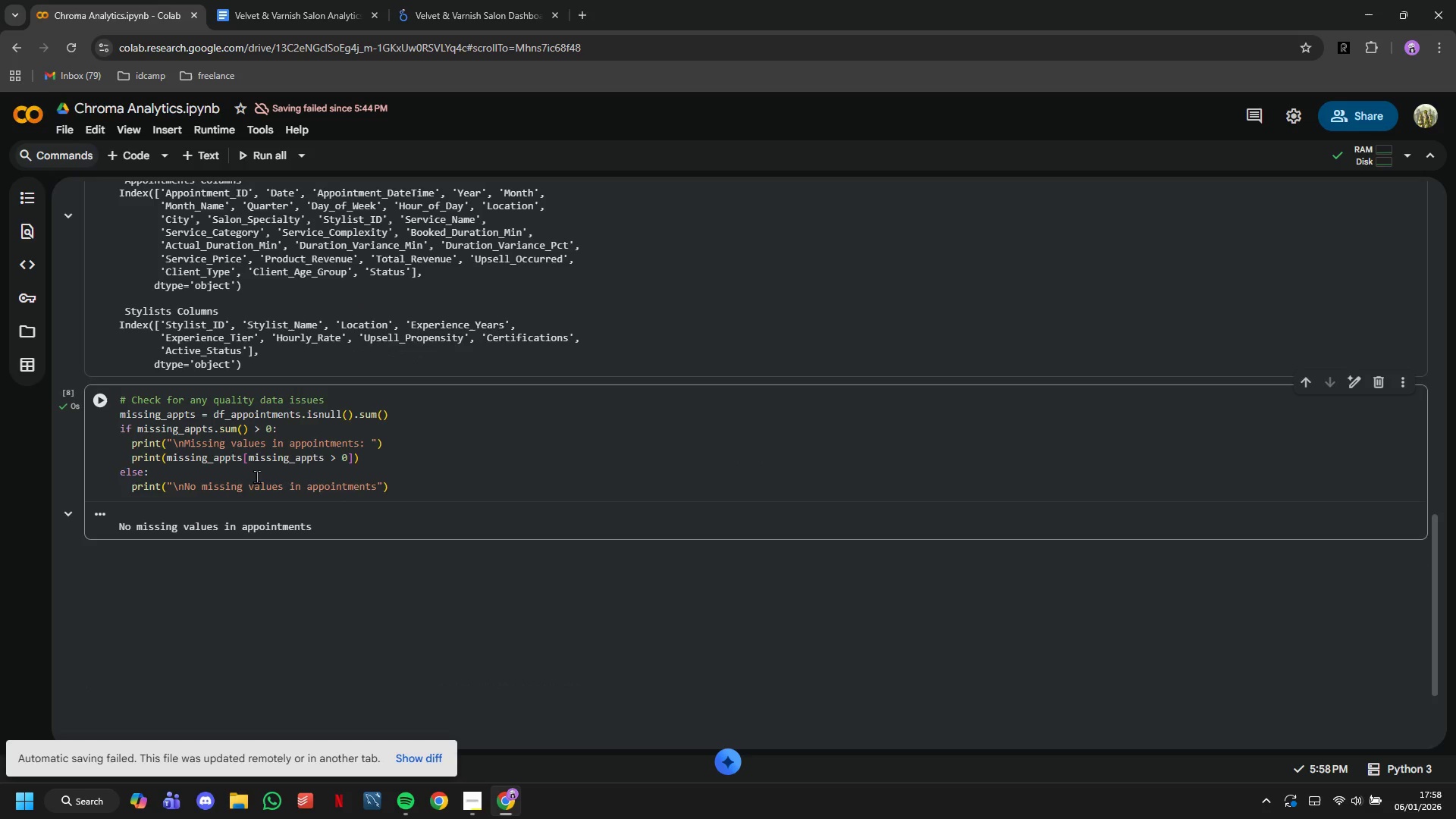 
left_click([256, 476])
 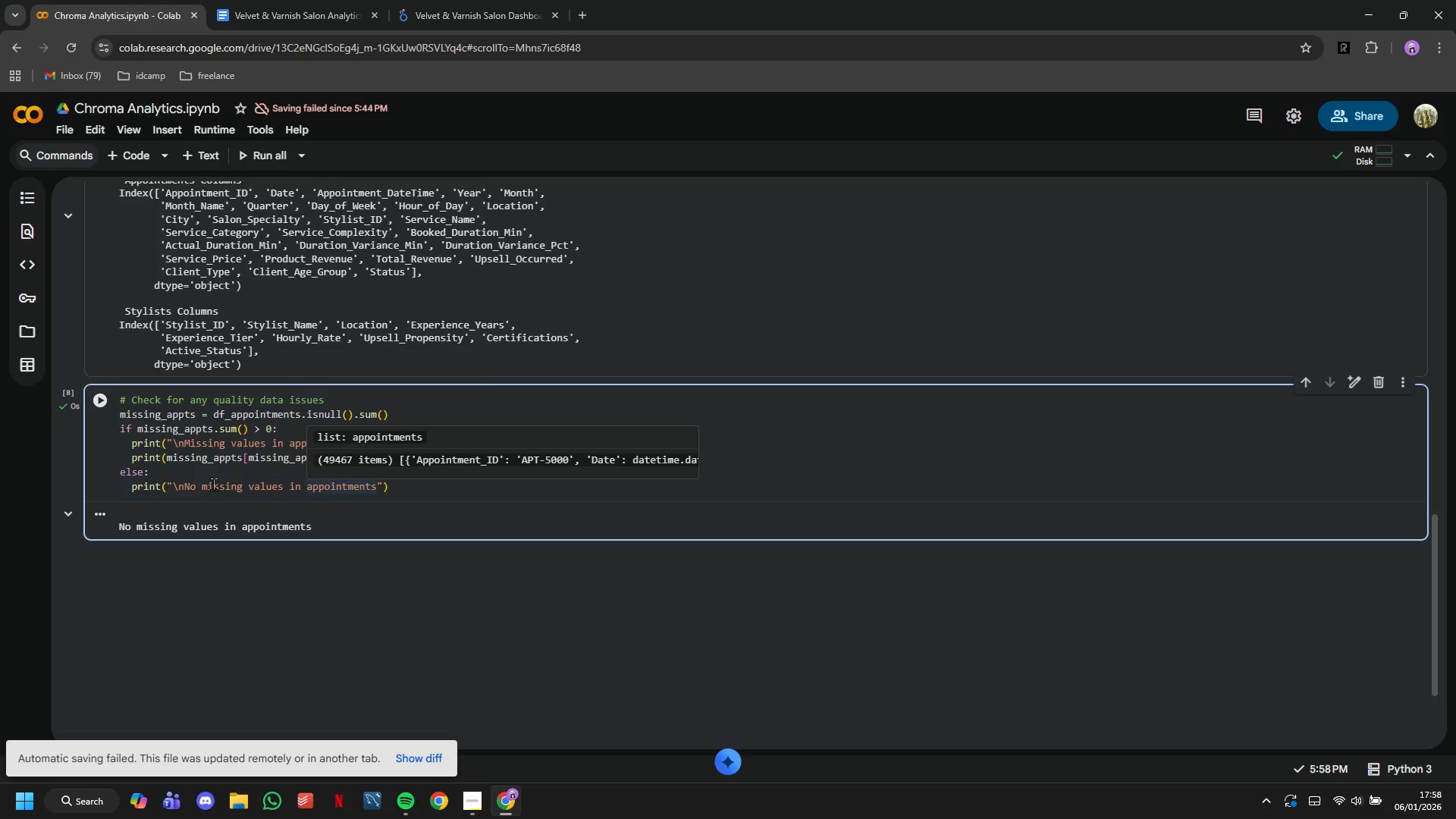 
left_click([183, 443])
 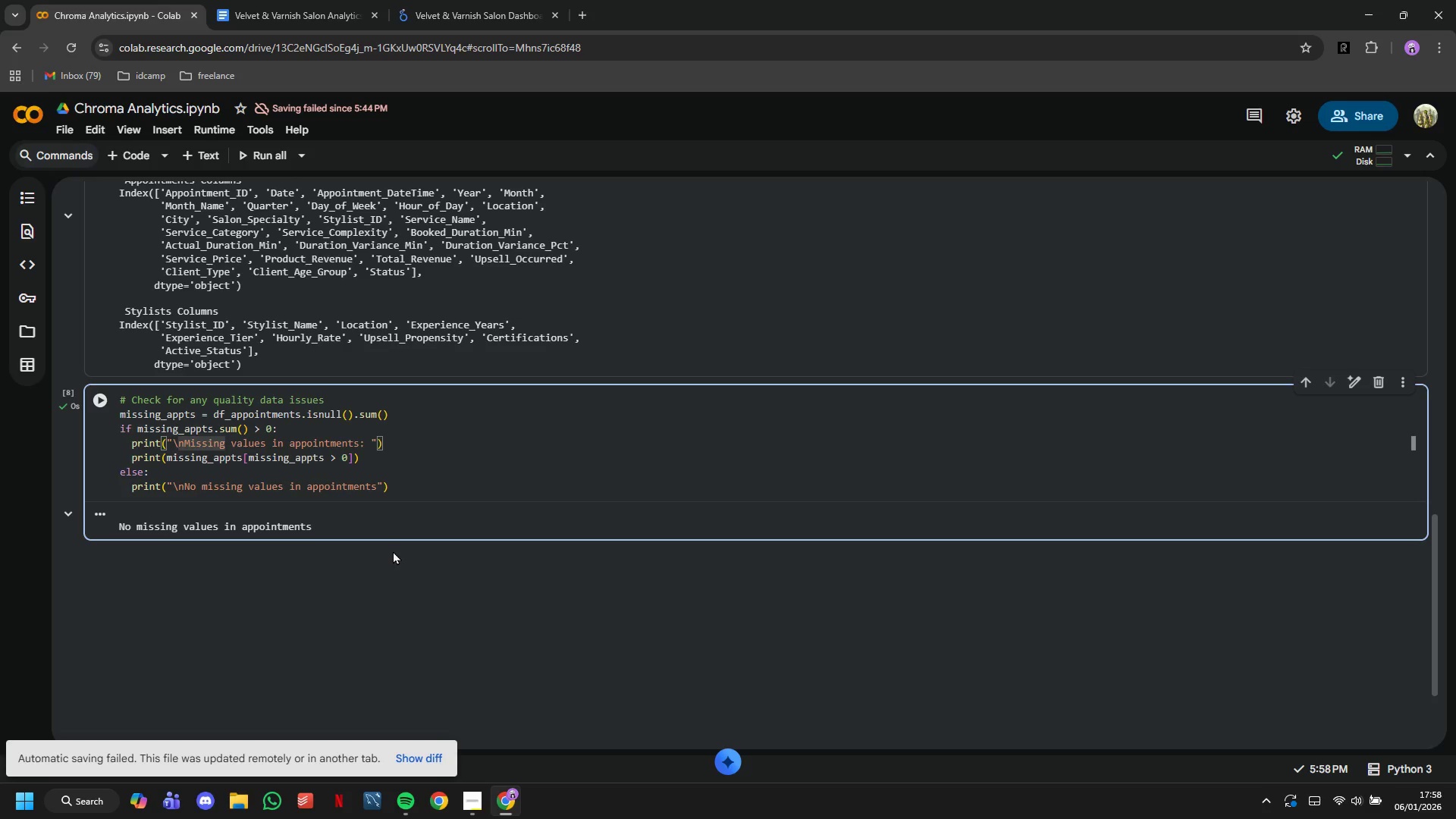 
key(Backspace)
 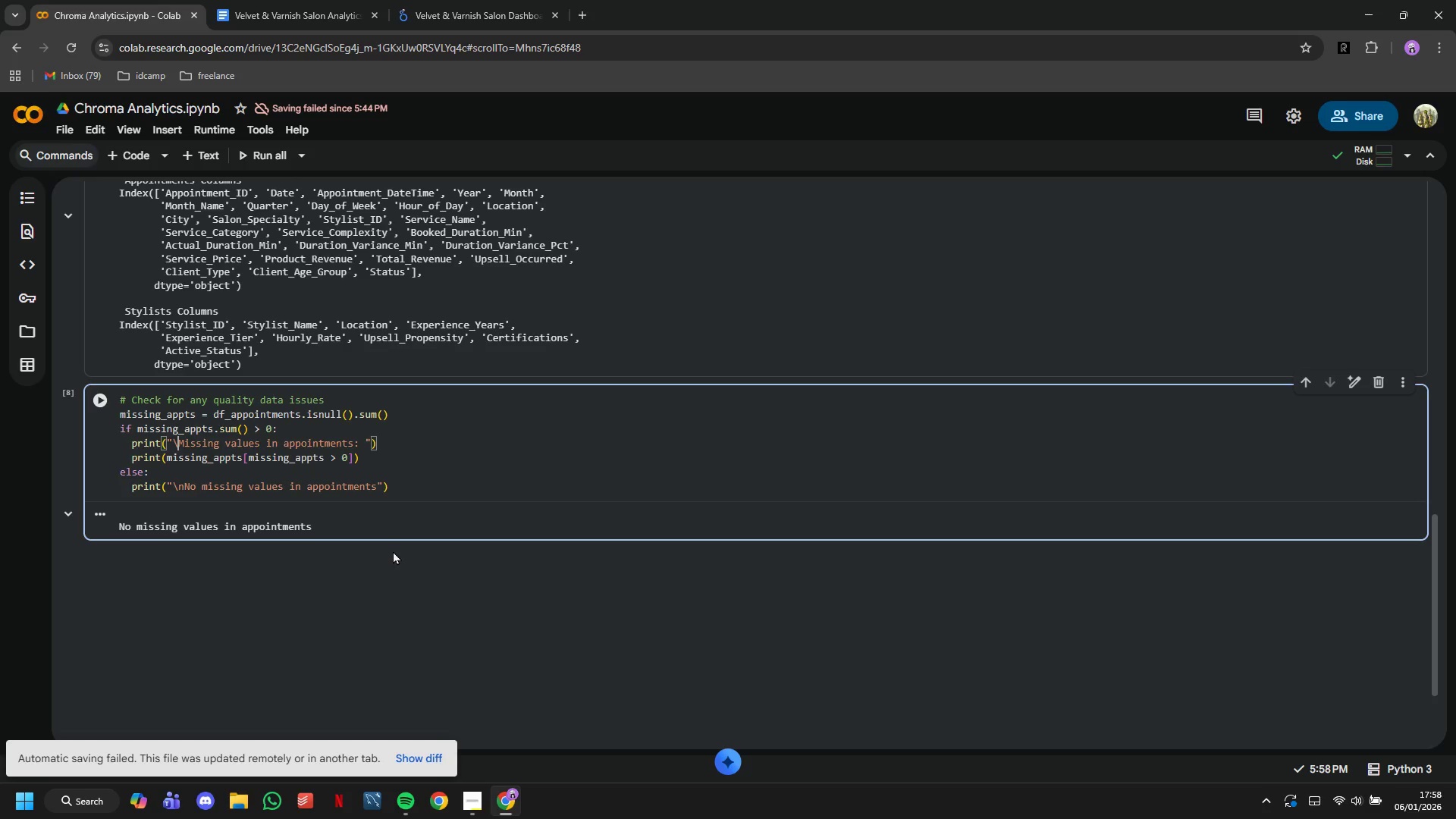 
key(Backspace)
 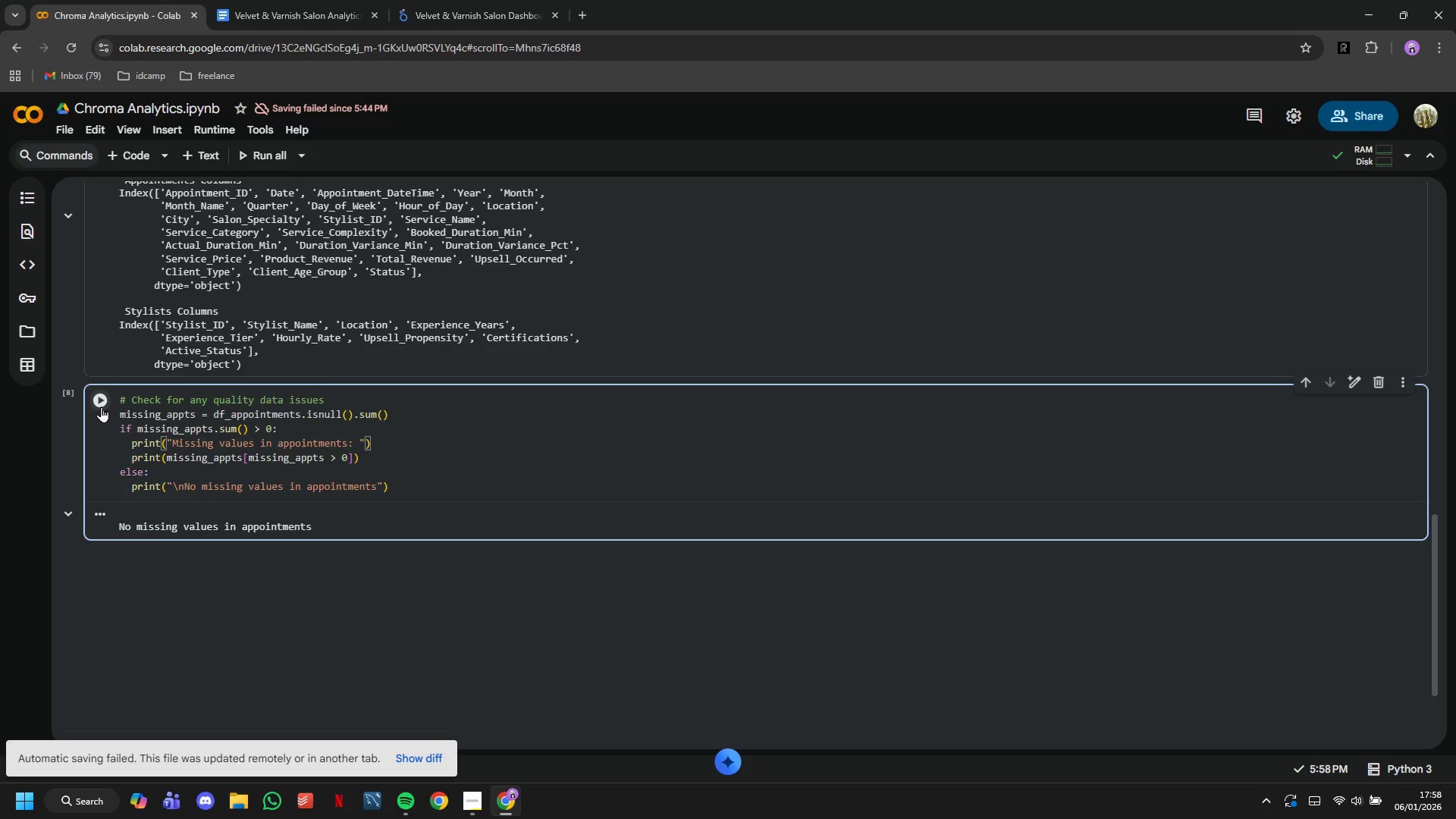 
left_click([101, 406])
 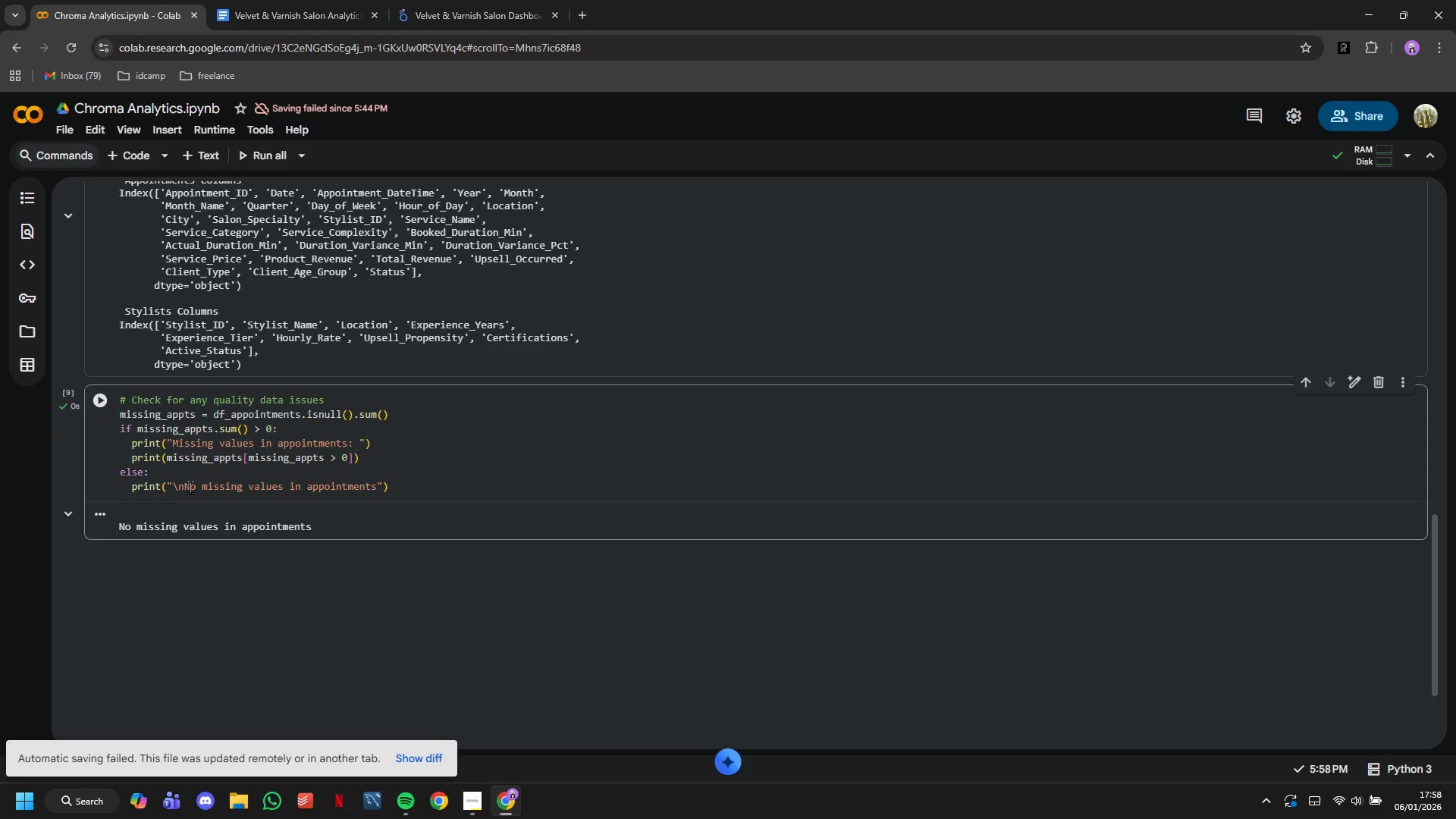 
key(ArrowLeft)
 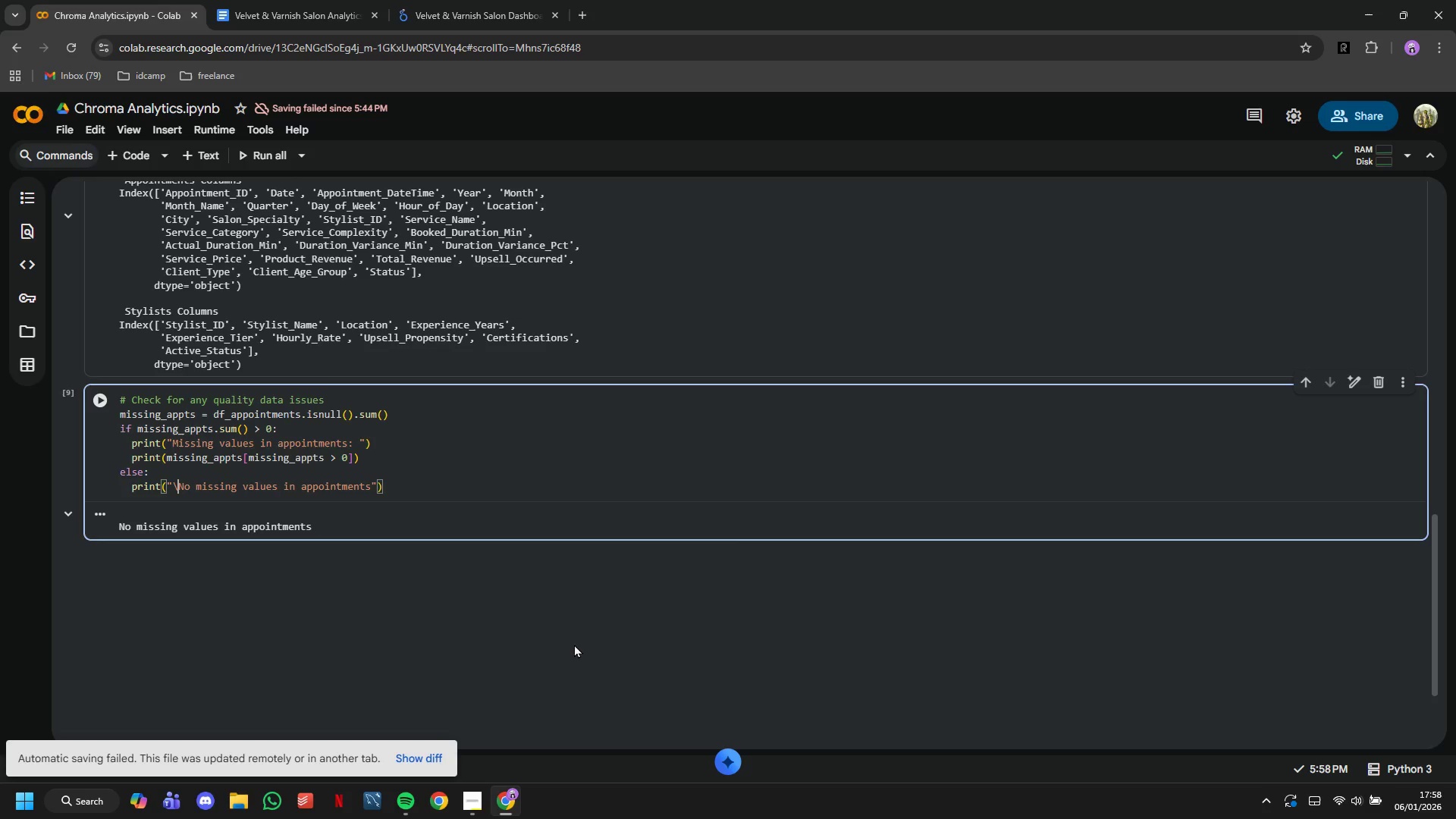 
key(Backspace)
 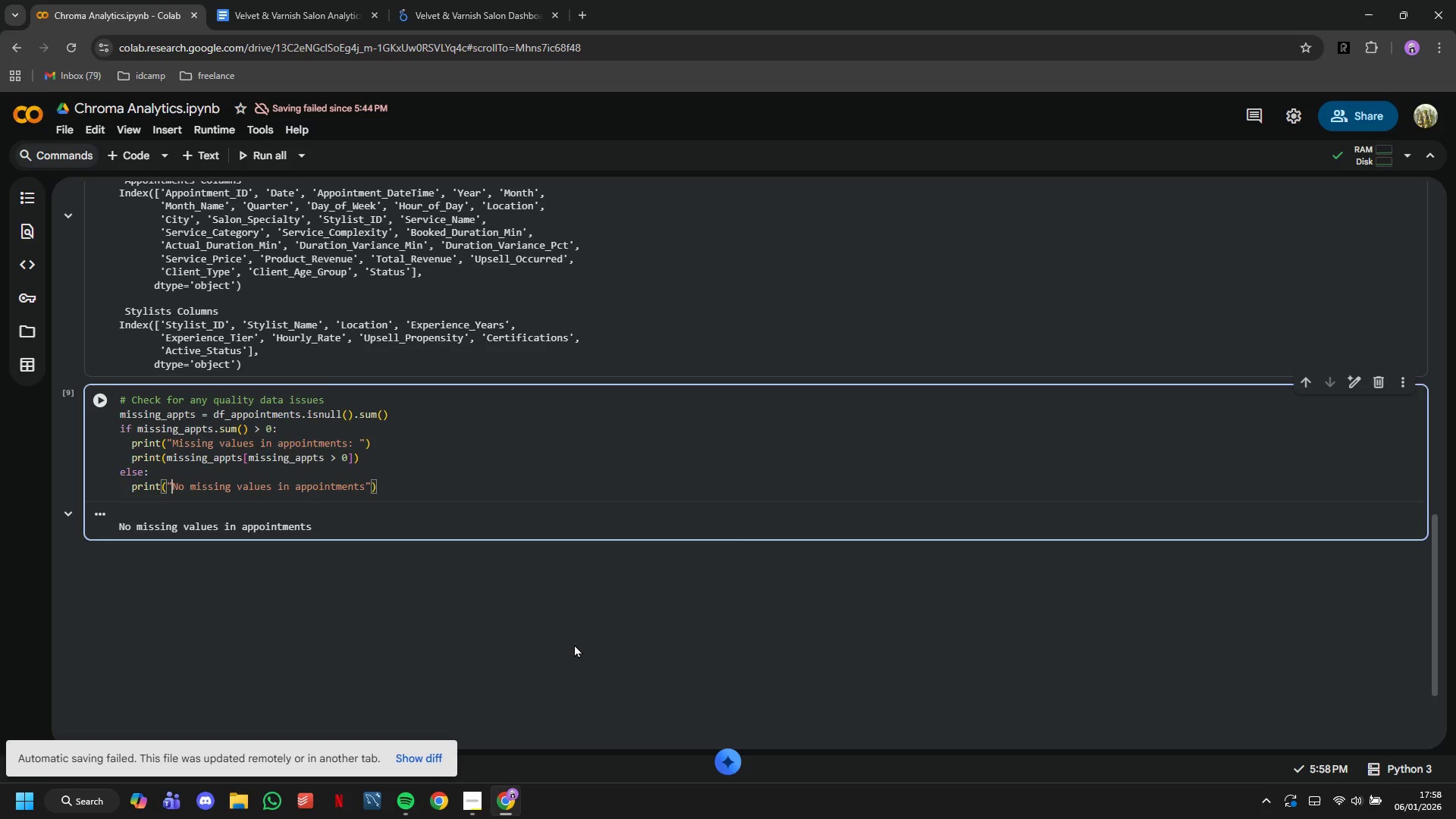 
key(Backspace)
 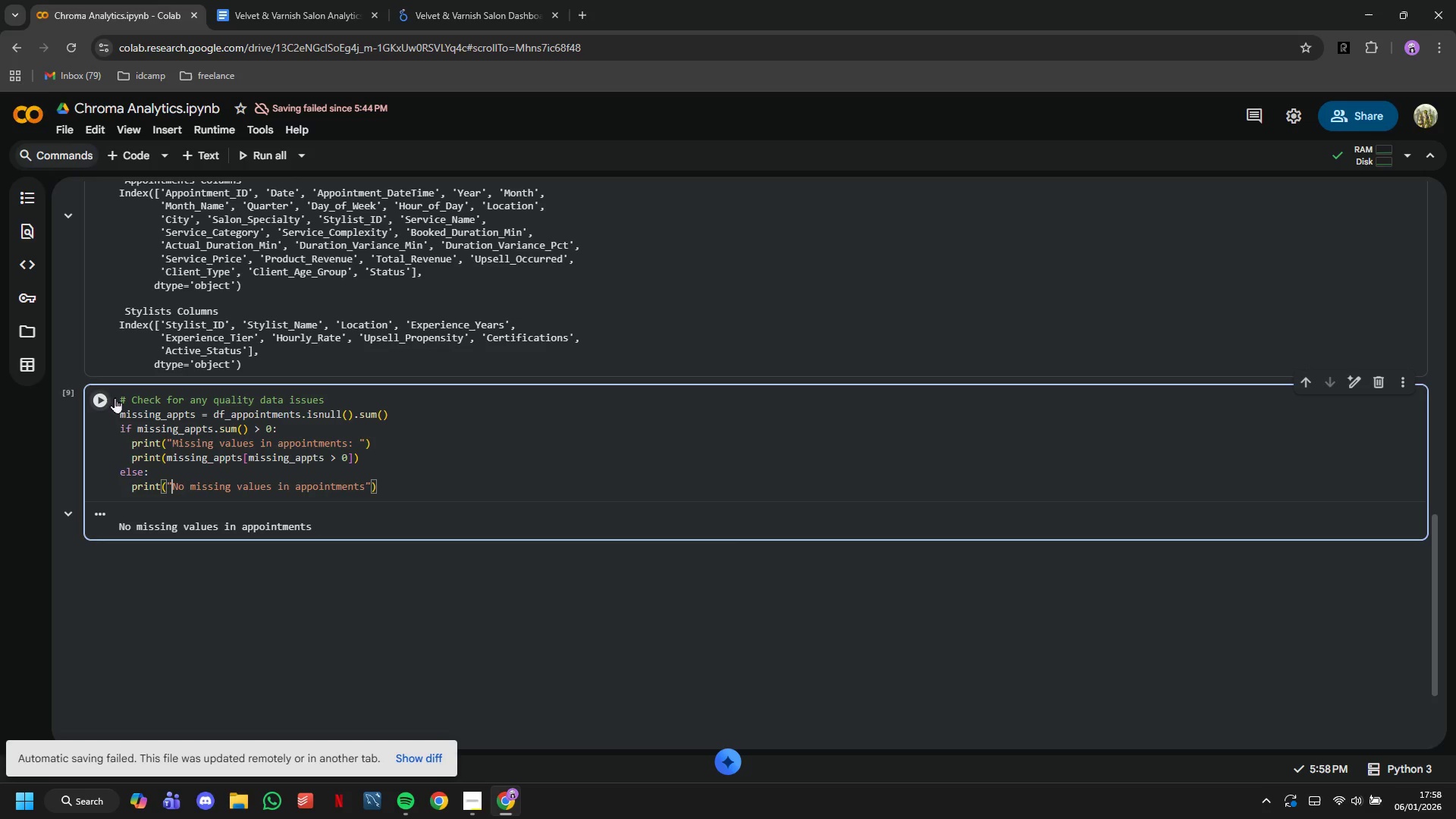 
left_click([108, 395])
 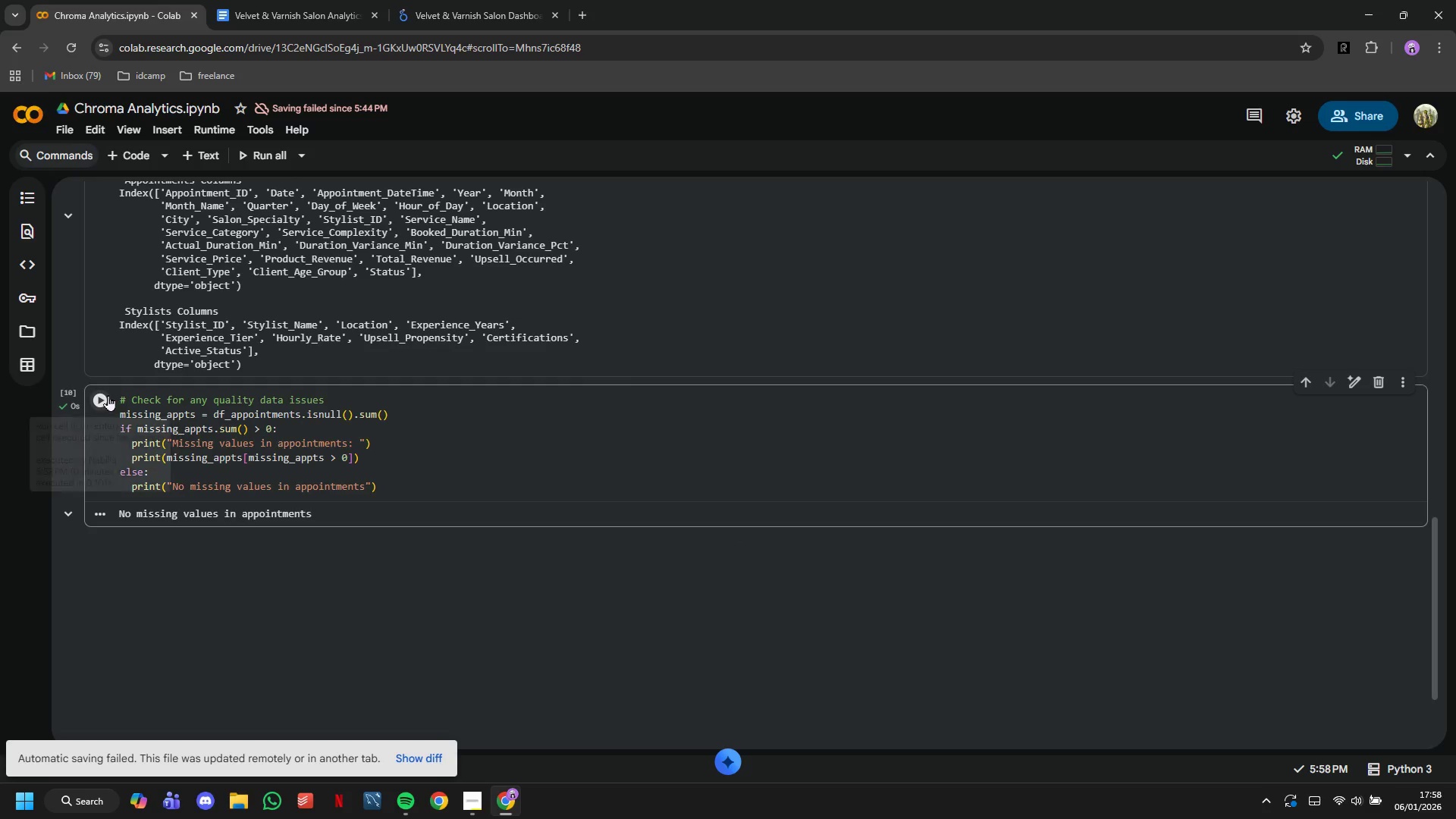 
left_click([152, 400])
 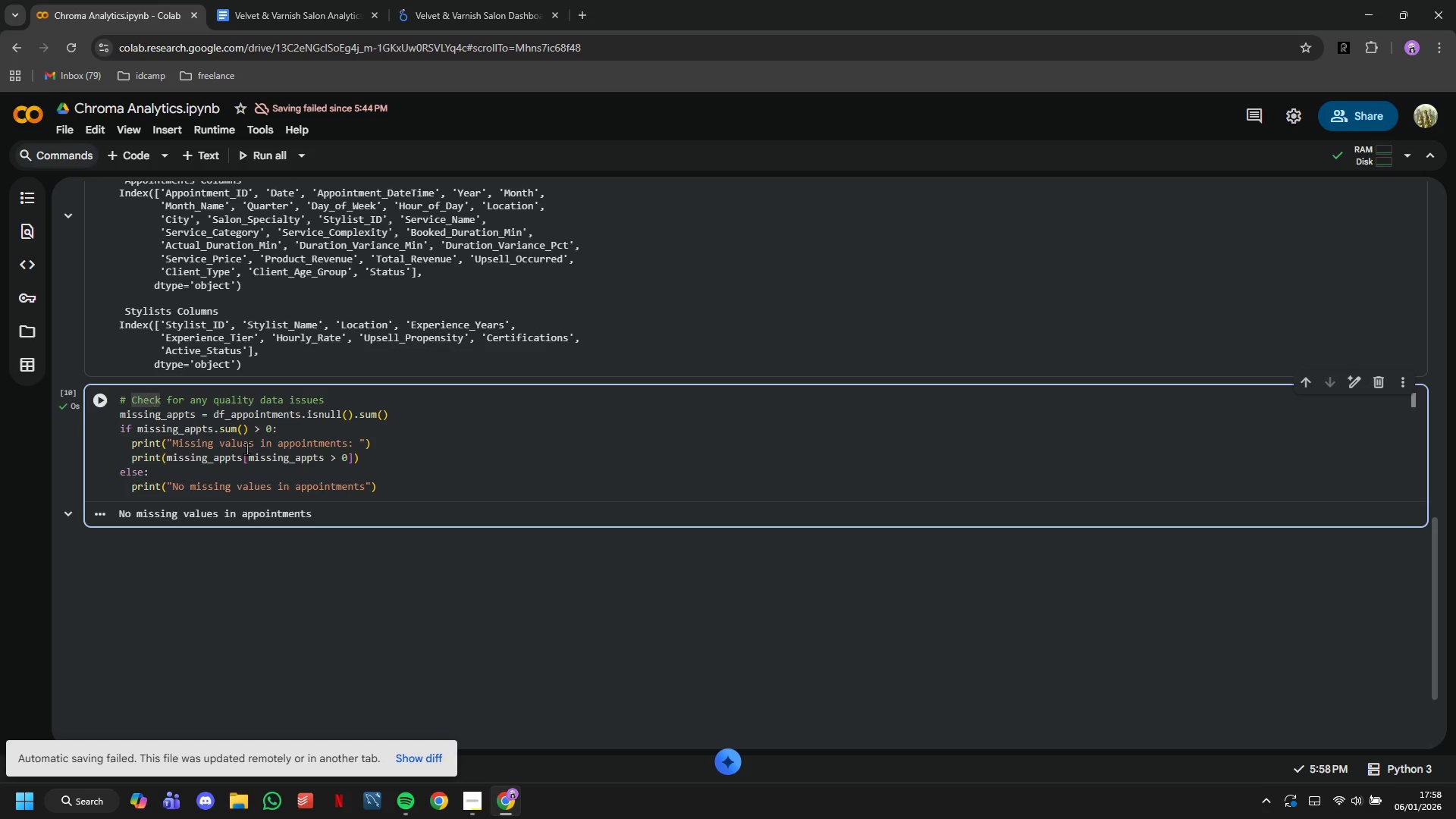 
key(ArrowLeft)
 